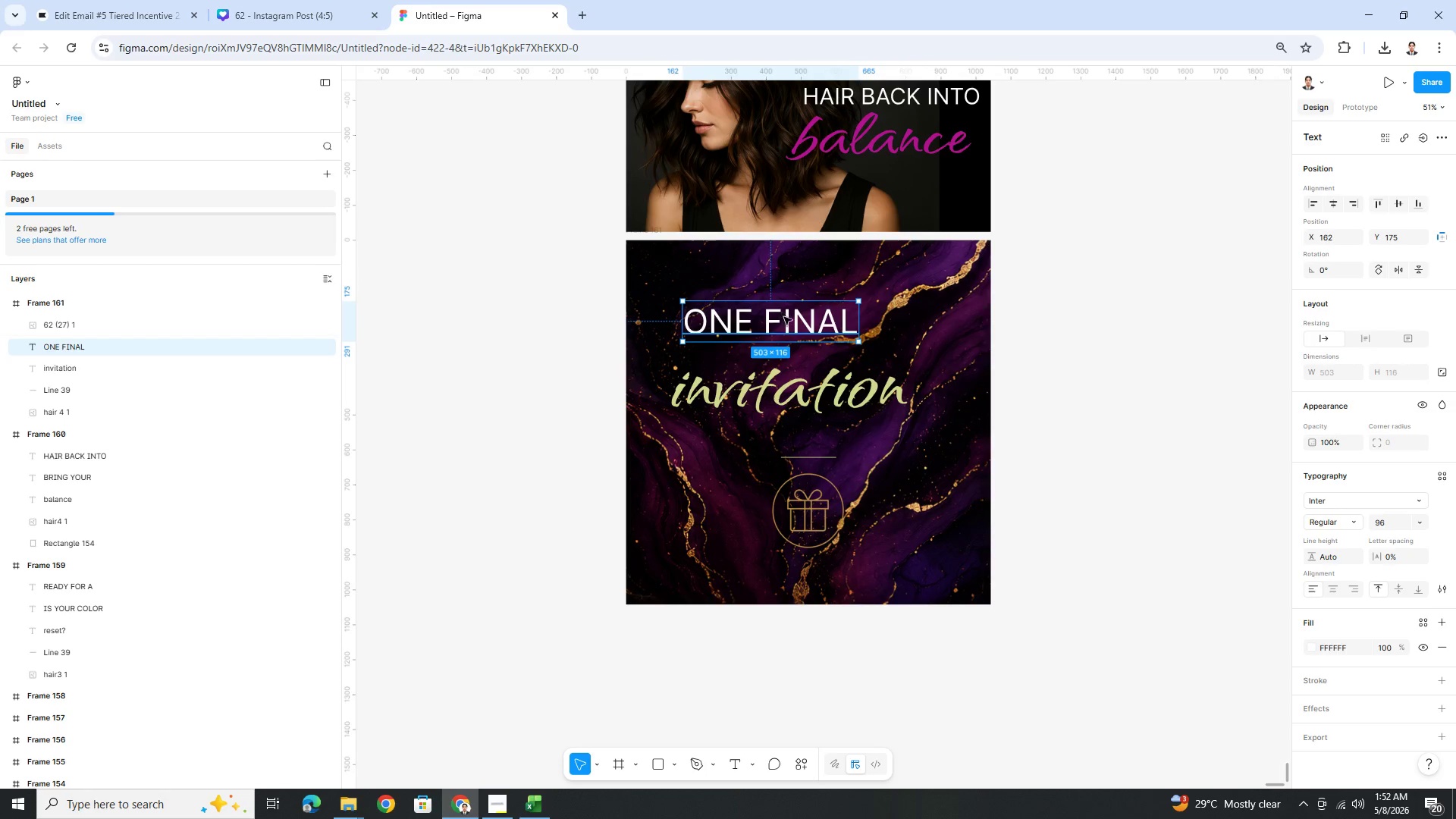 
left_click_drag(start_coordinate=[783, 316], to_coordinate=[770, 343])
 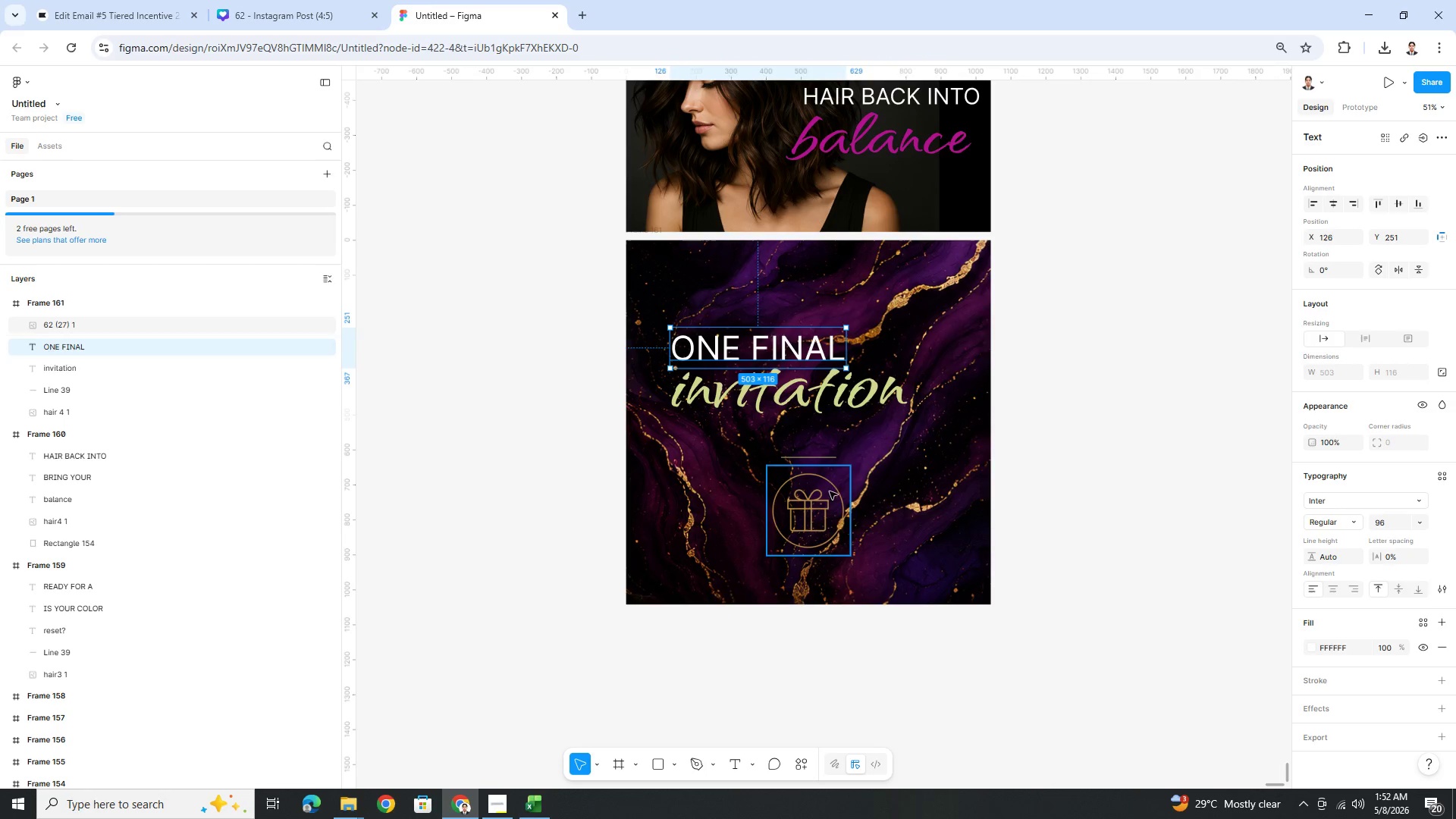 
left_click([823, 493])
 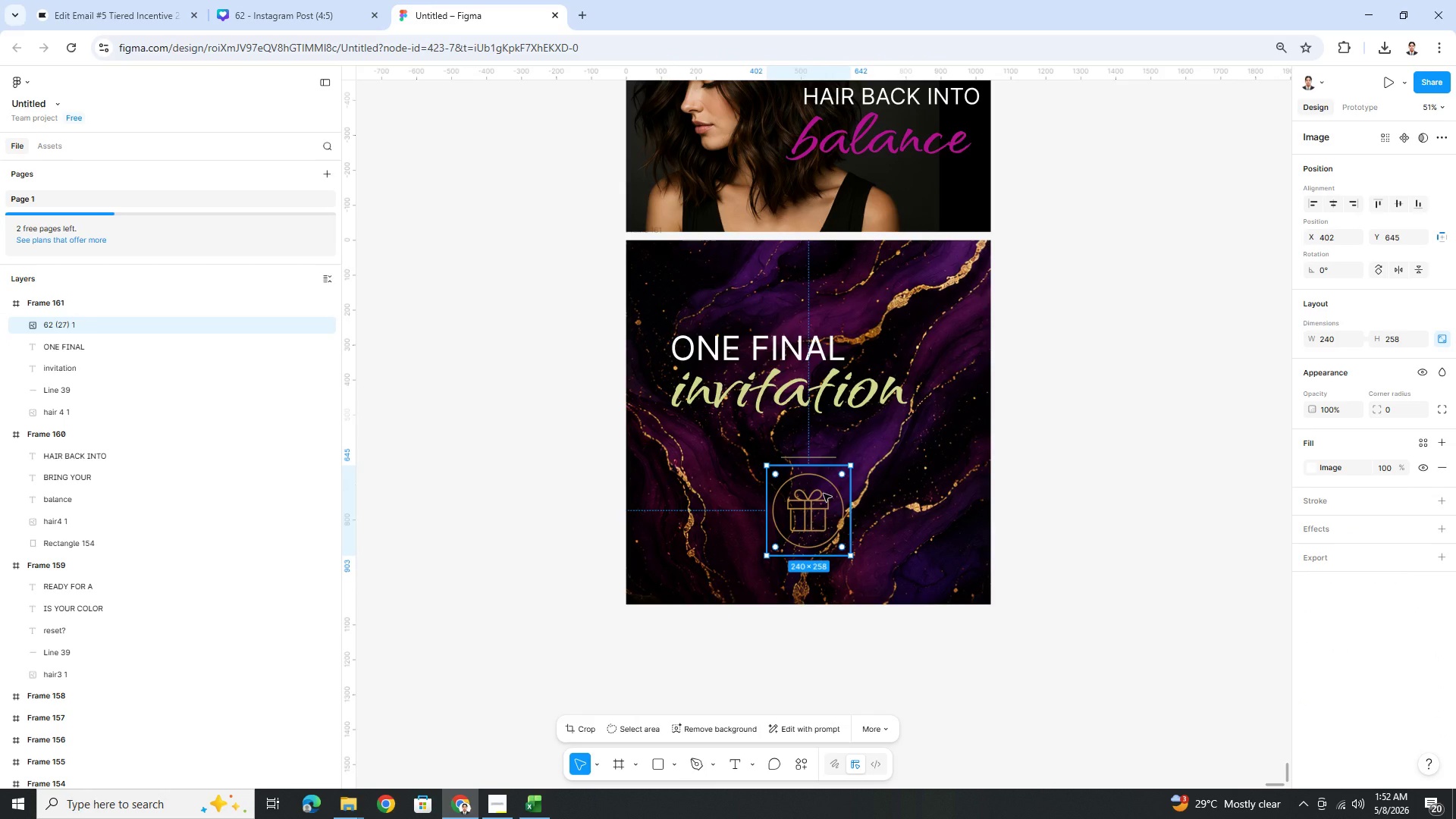 
key(Delete)
 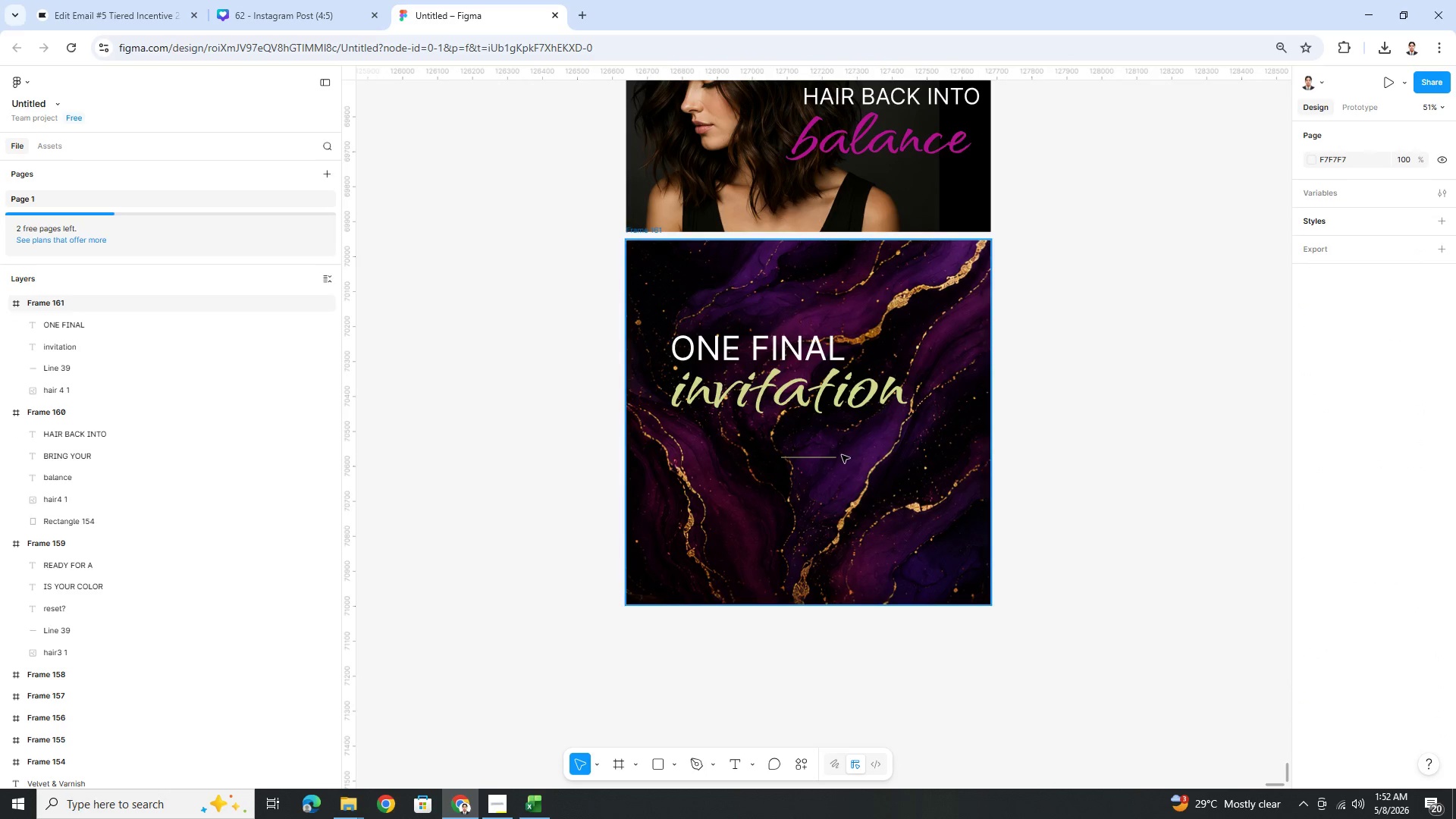 
left_click([825, 459])
 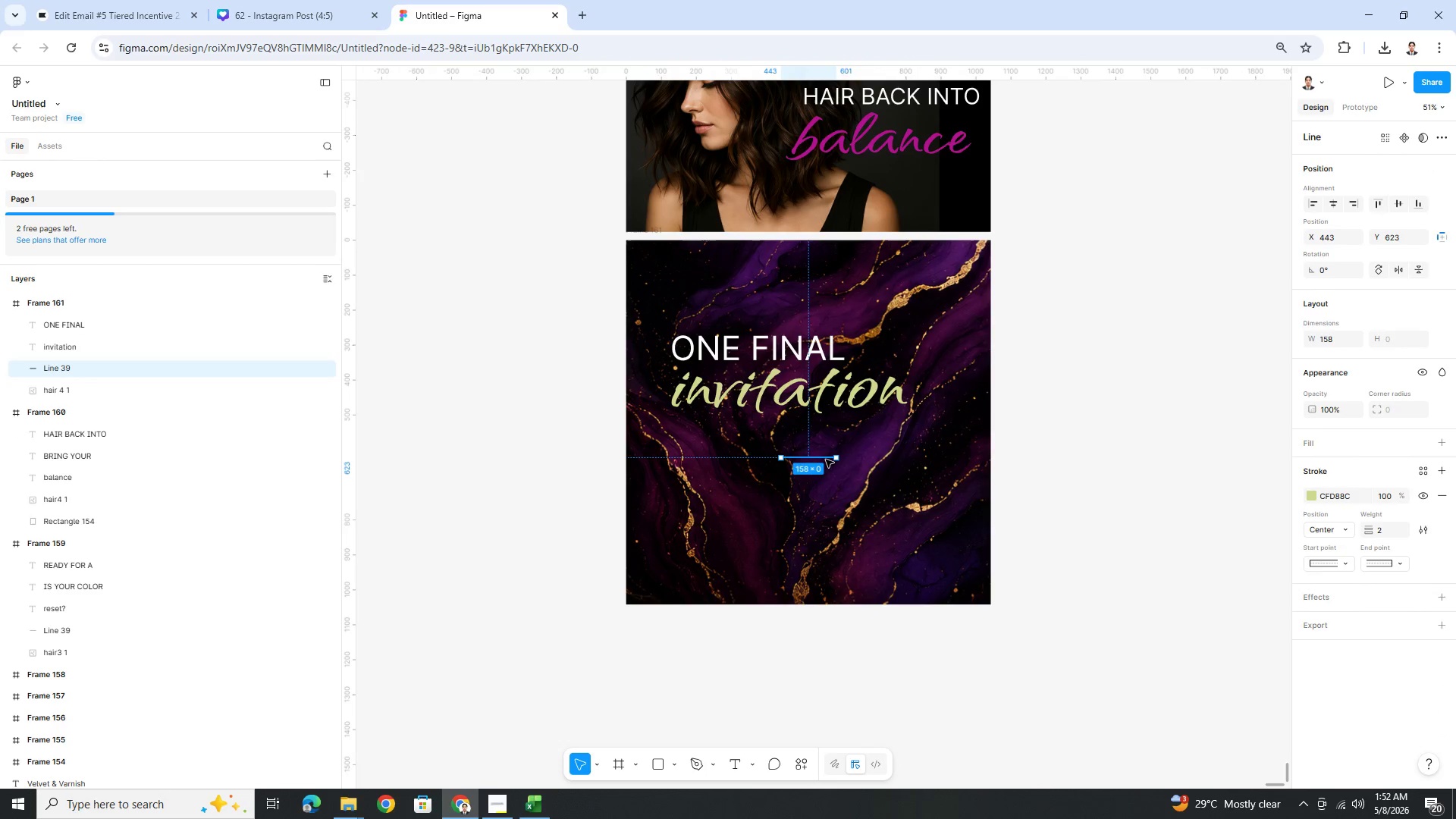 
left_click_drag(start_coordinate=[825, 459], to_coordinate=[723, 428])
 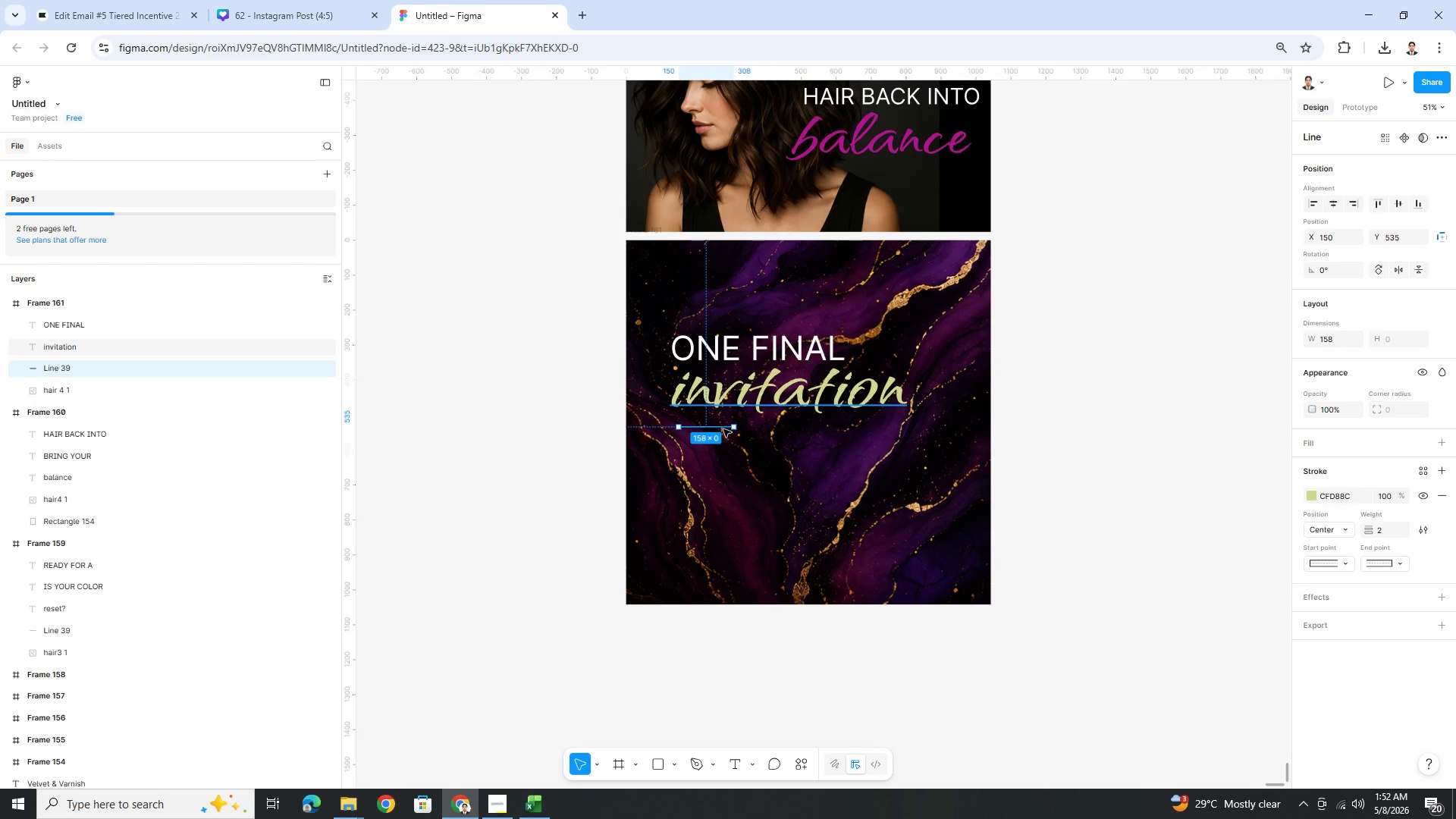 
left_click([723, 428])
 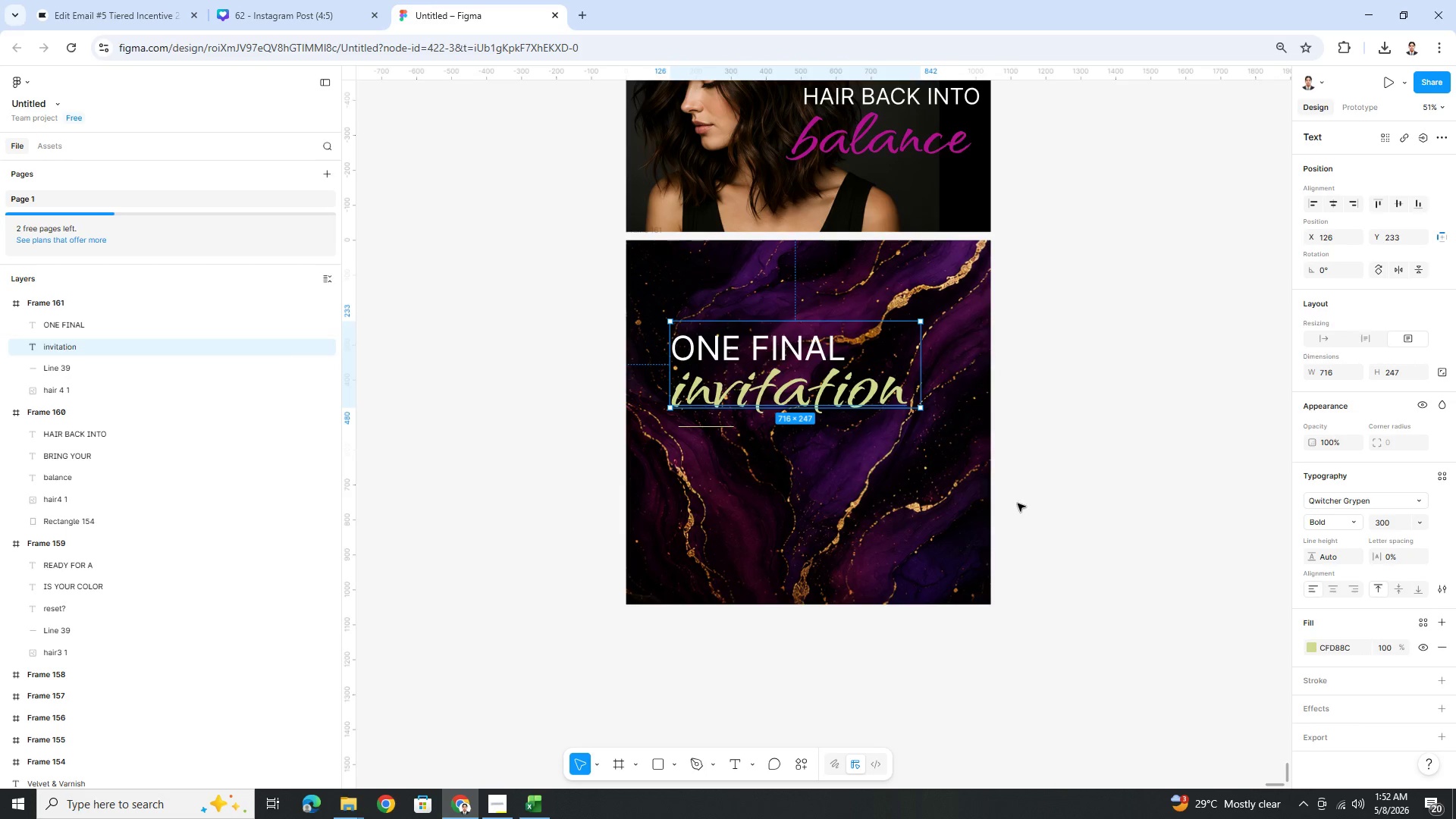 
left_click([1062, 498])
 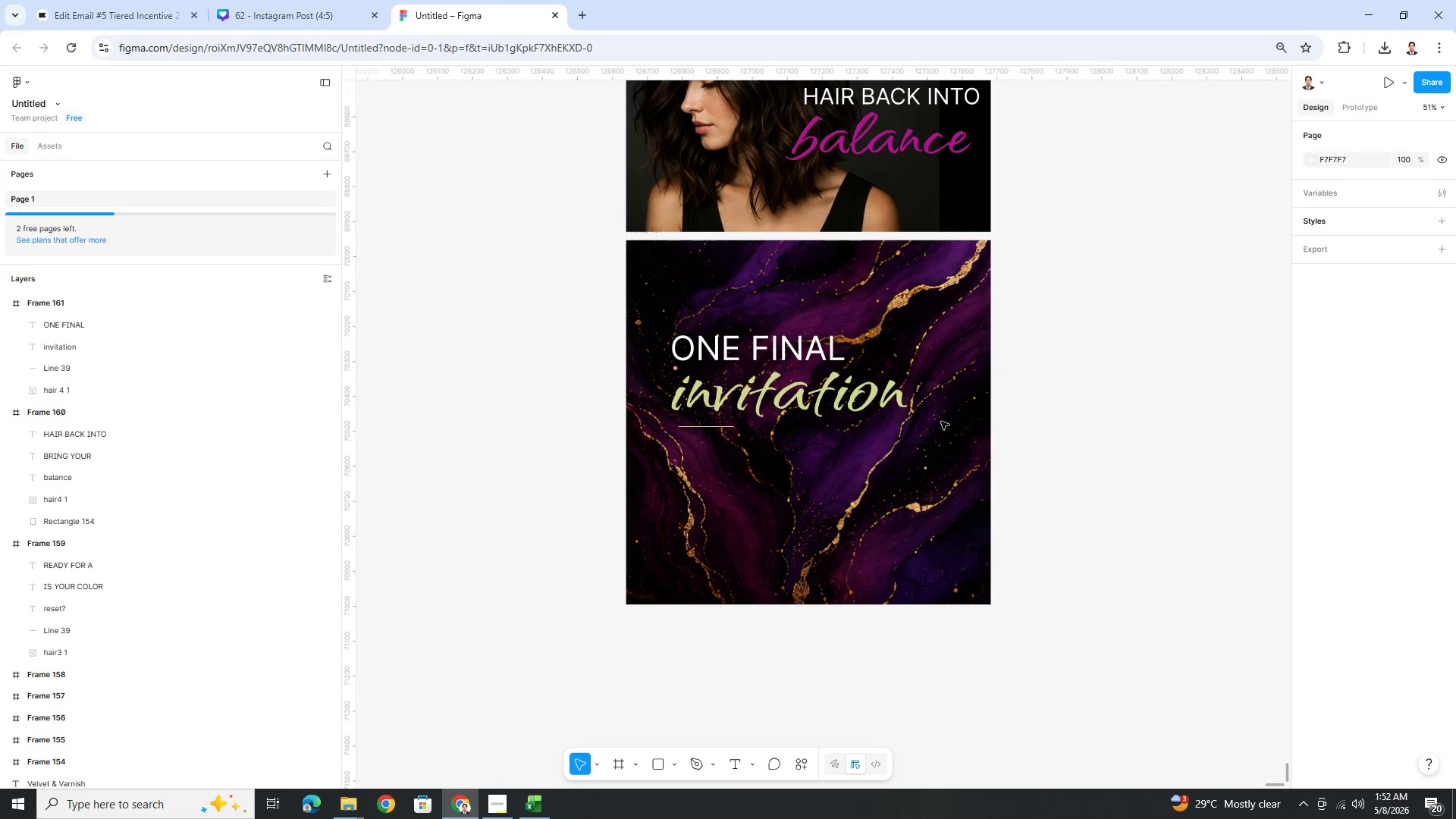 
left_click([1018, 425])
 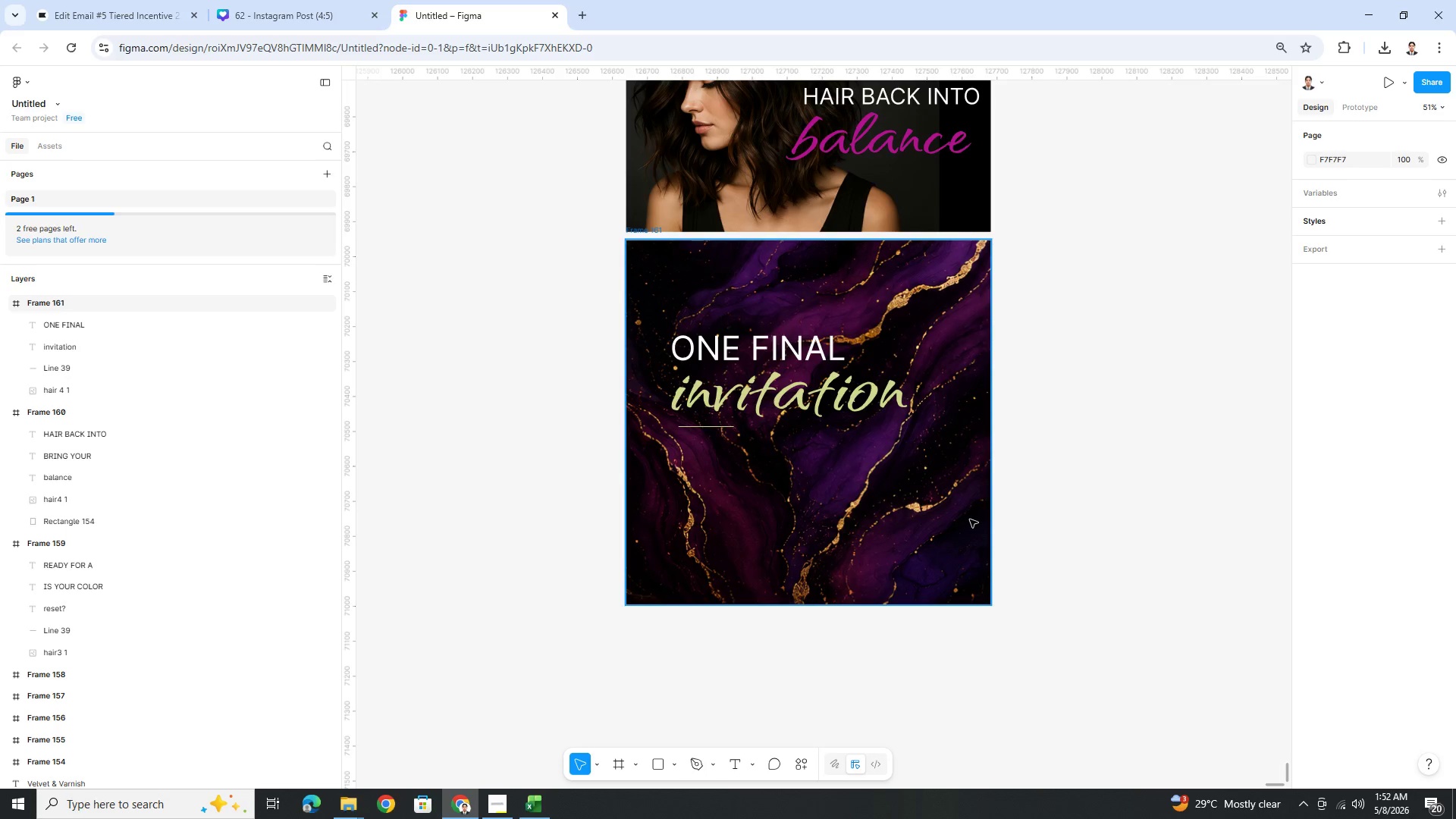 
left_click([780, 420])
 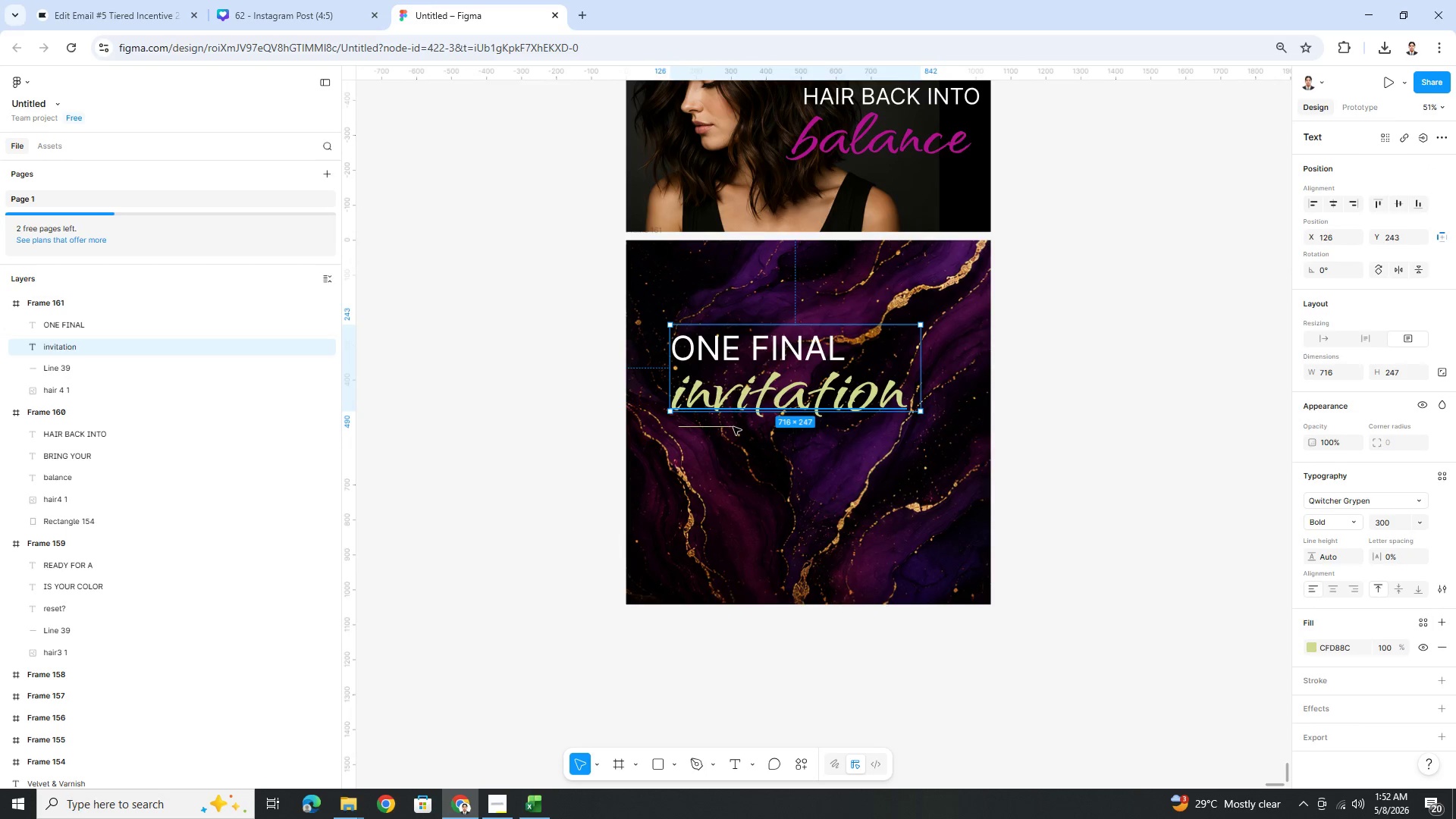 
hold_key(key=ShiftLeft, duration=1.5)
left_click([730, 429])
 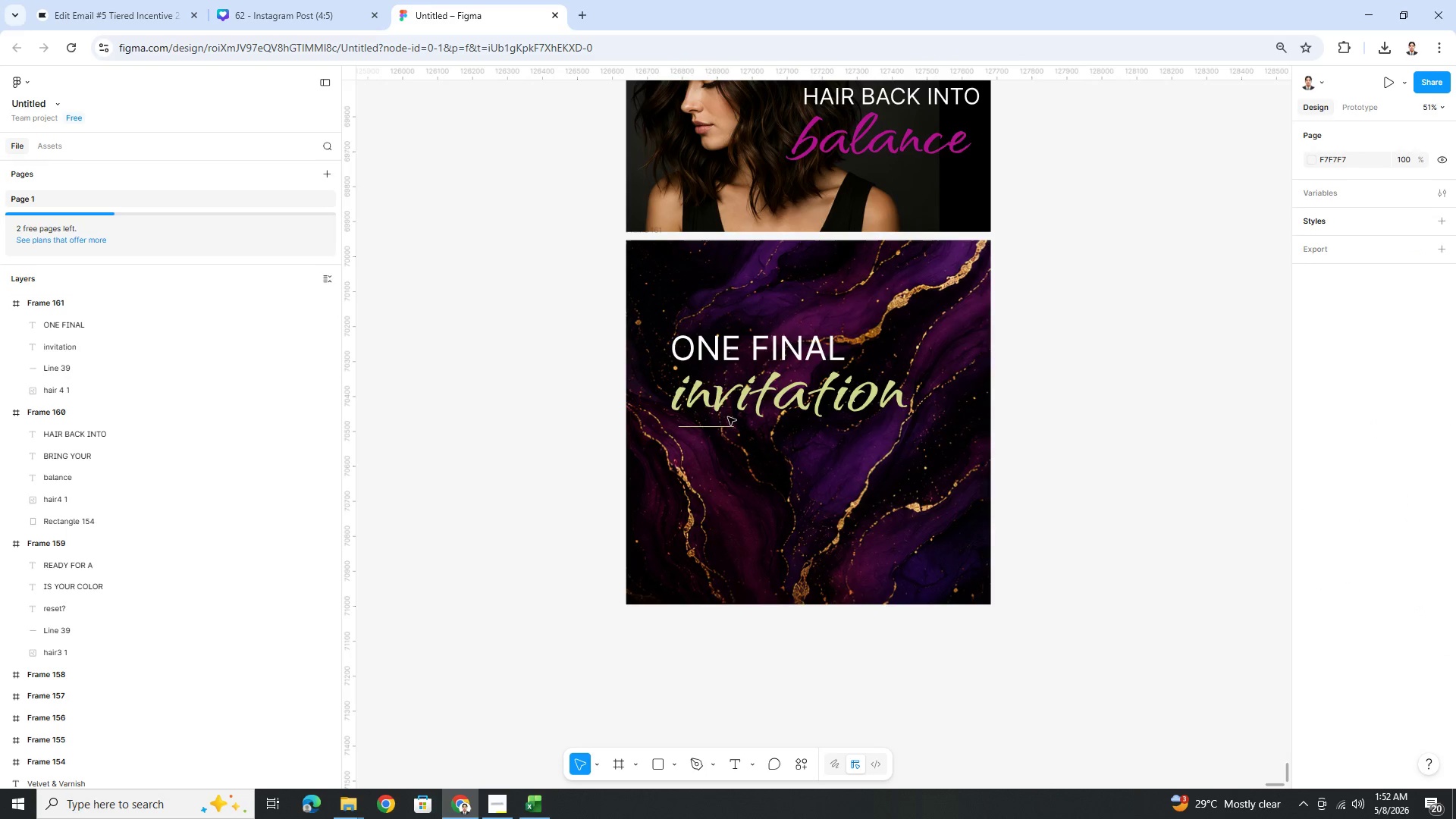 
hold_key(key=ShiftLeft, duration=1.52)
left_click([728, 399])
 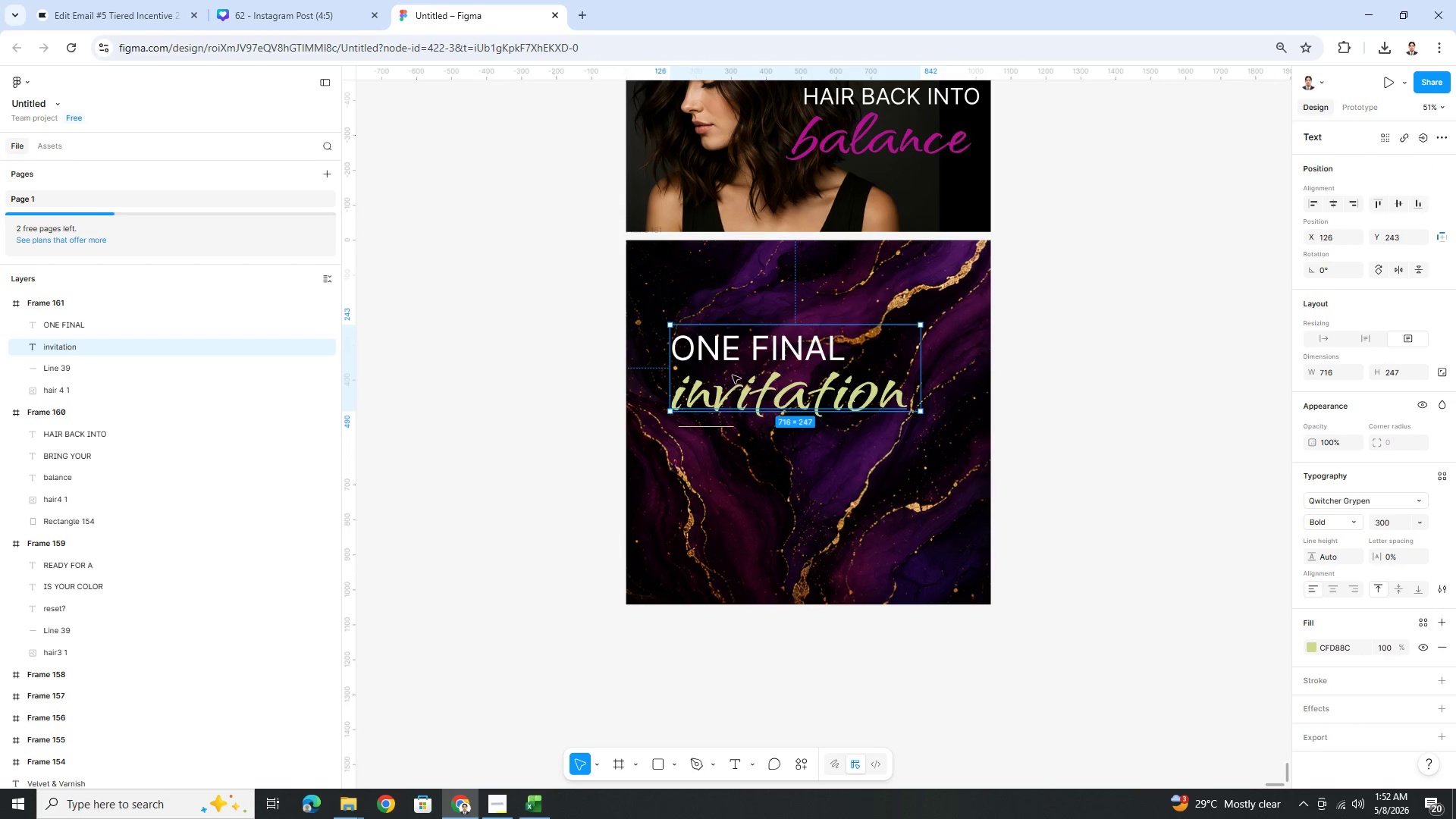 
hold_key(key=ShiftLeft, duration=7.08)
left_click([733, 348])
 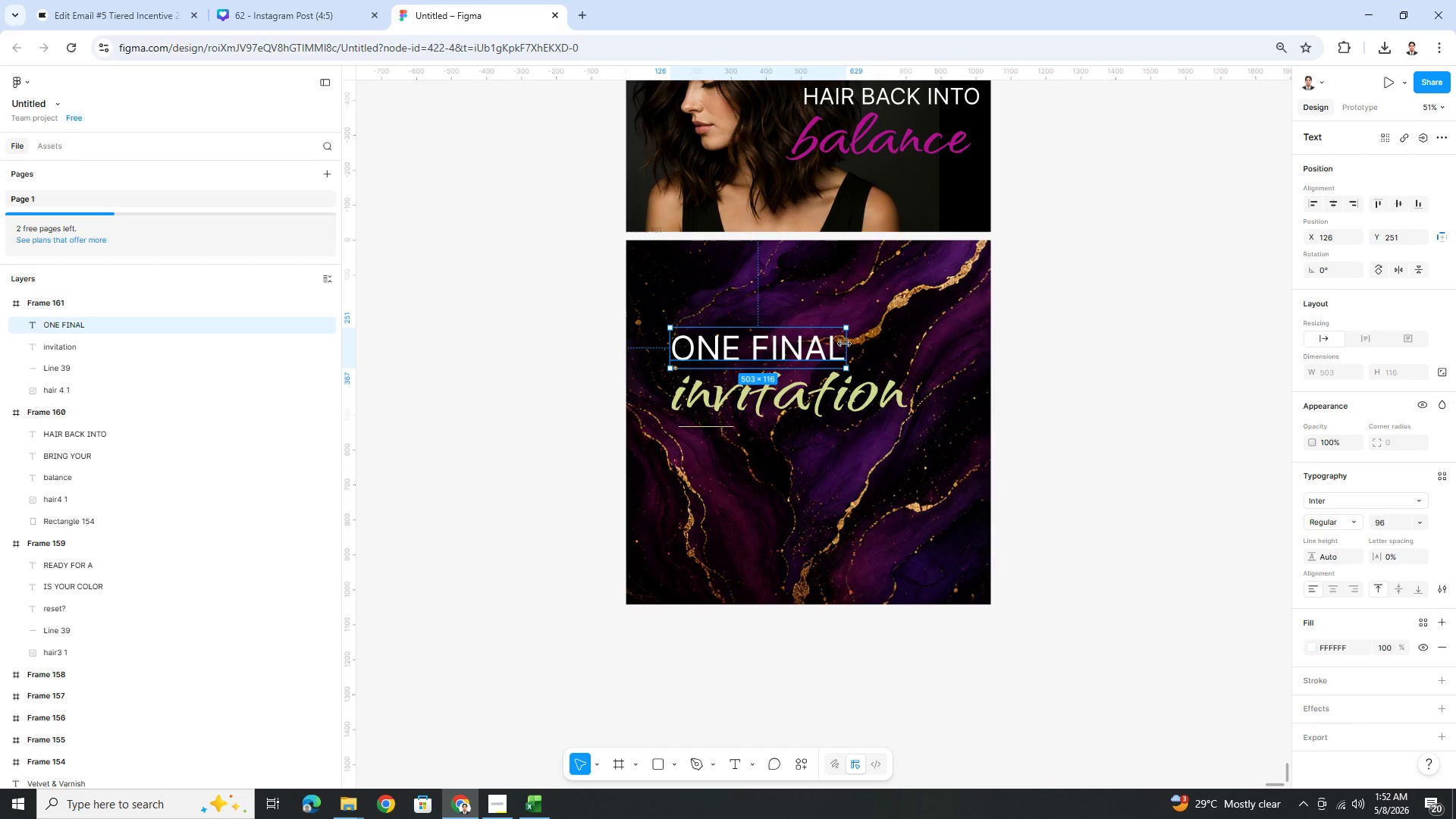 
left_click_drag(start_coordinate=[846, 344], to_coordinate=[783, 344])
 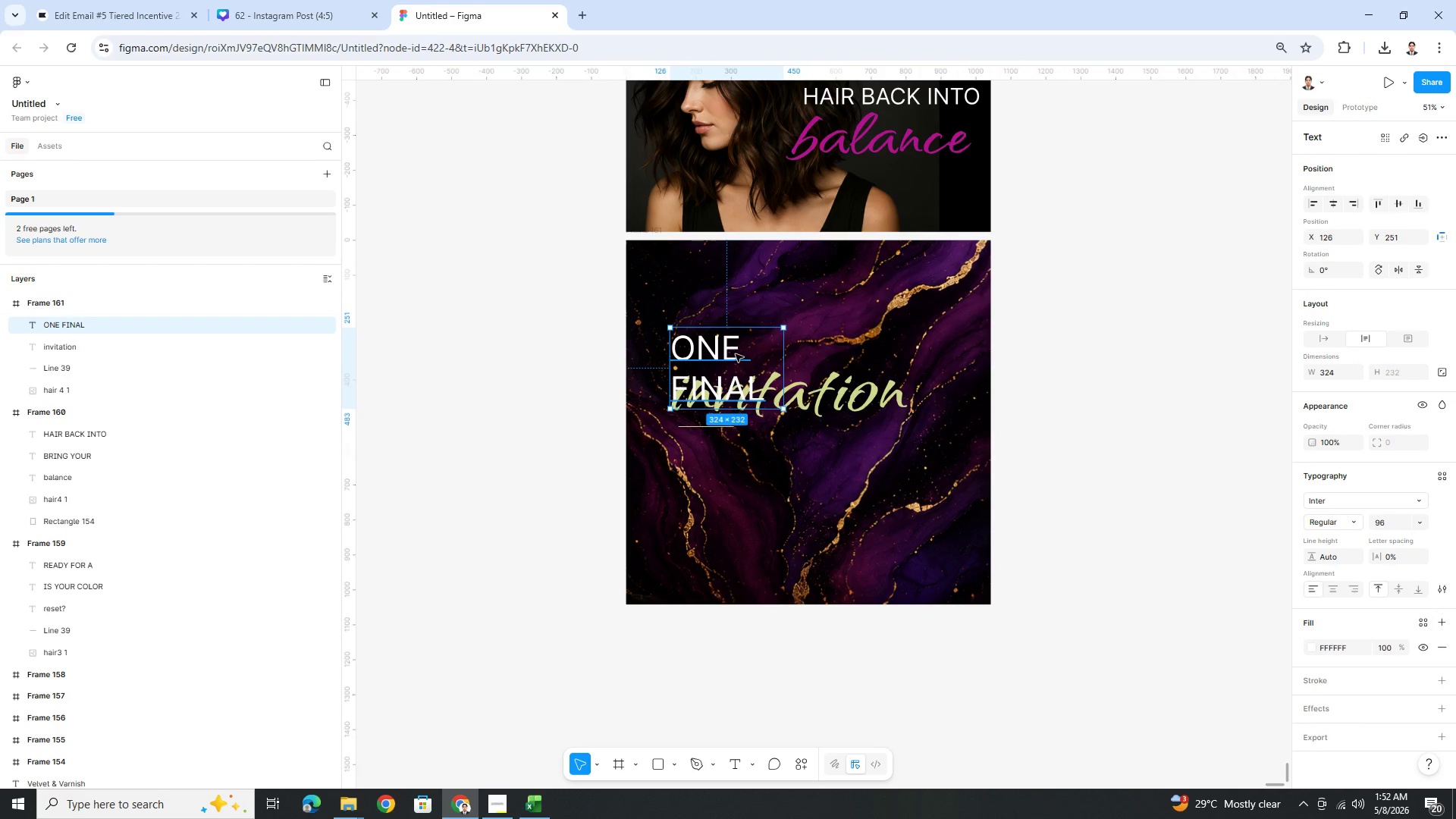 
left_click_drag(start_coordinate=[735, 353], to_coordinate=[732, 315])
 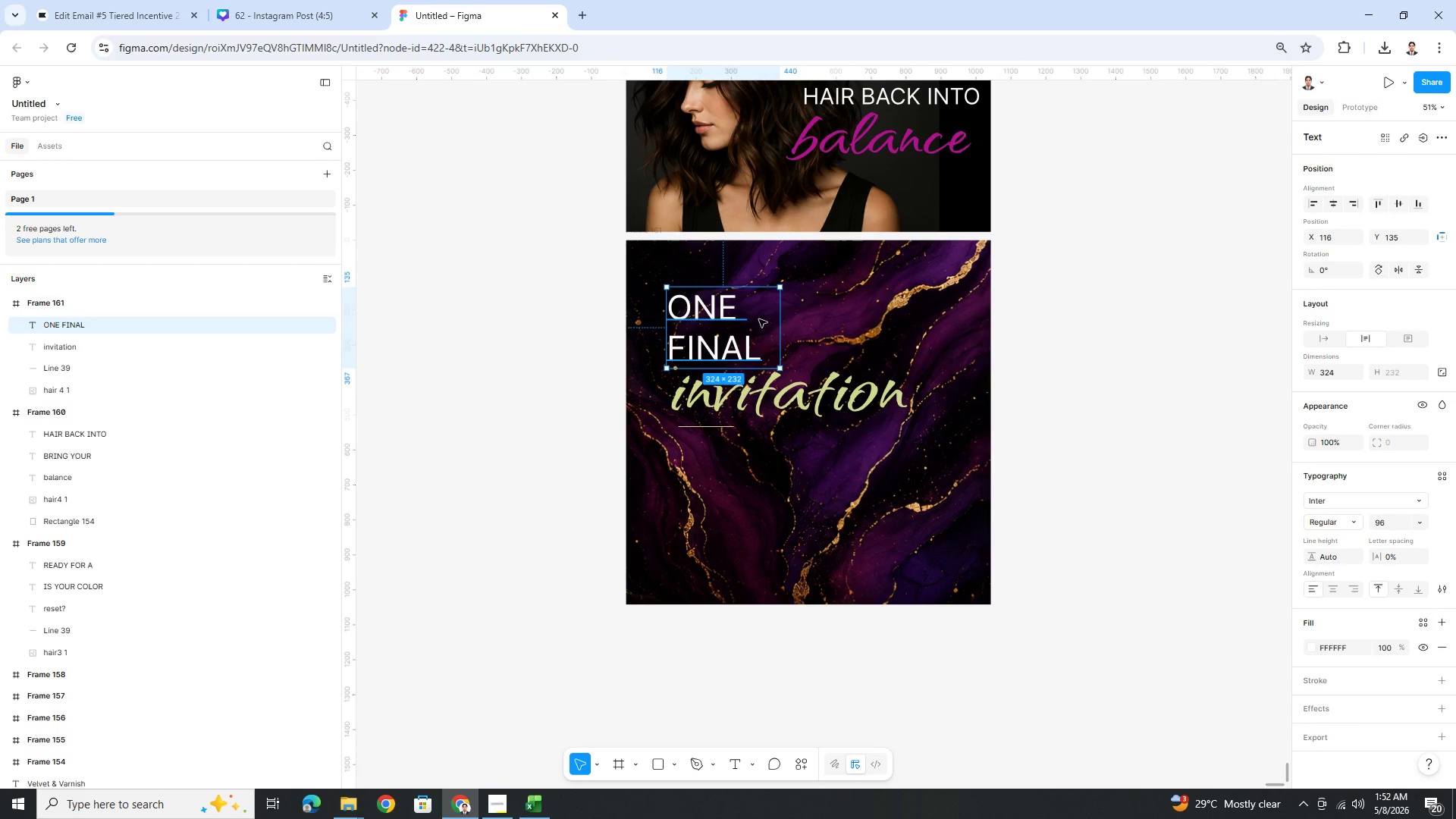 
key(Control+Z)
 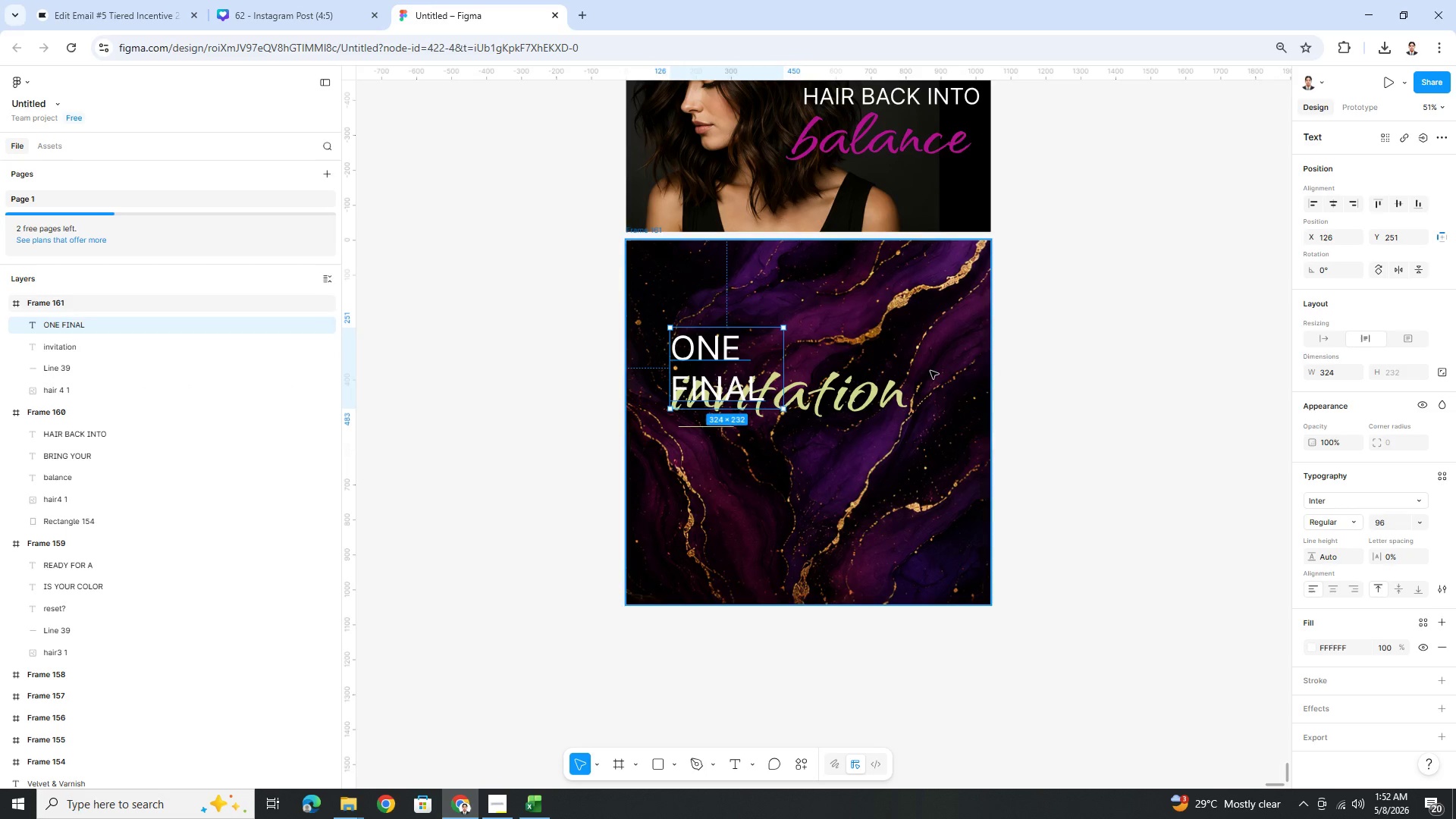 
key(Control+ControlLeft)
 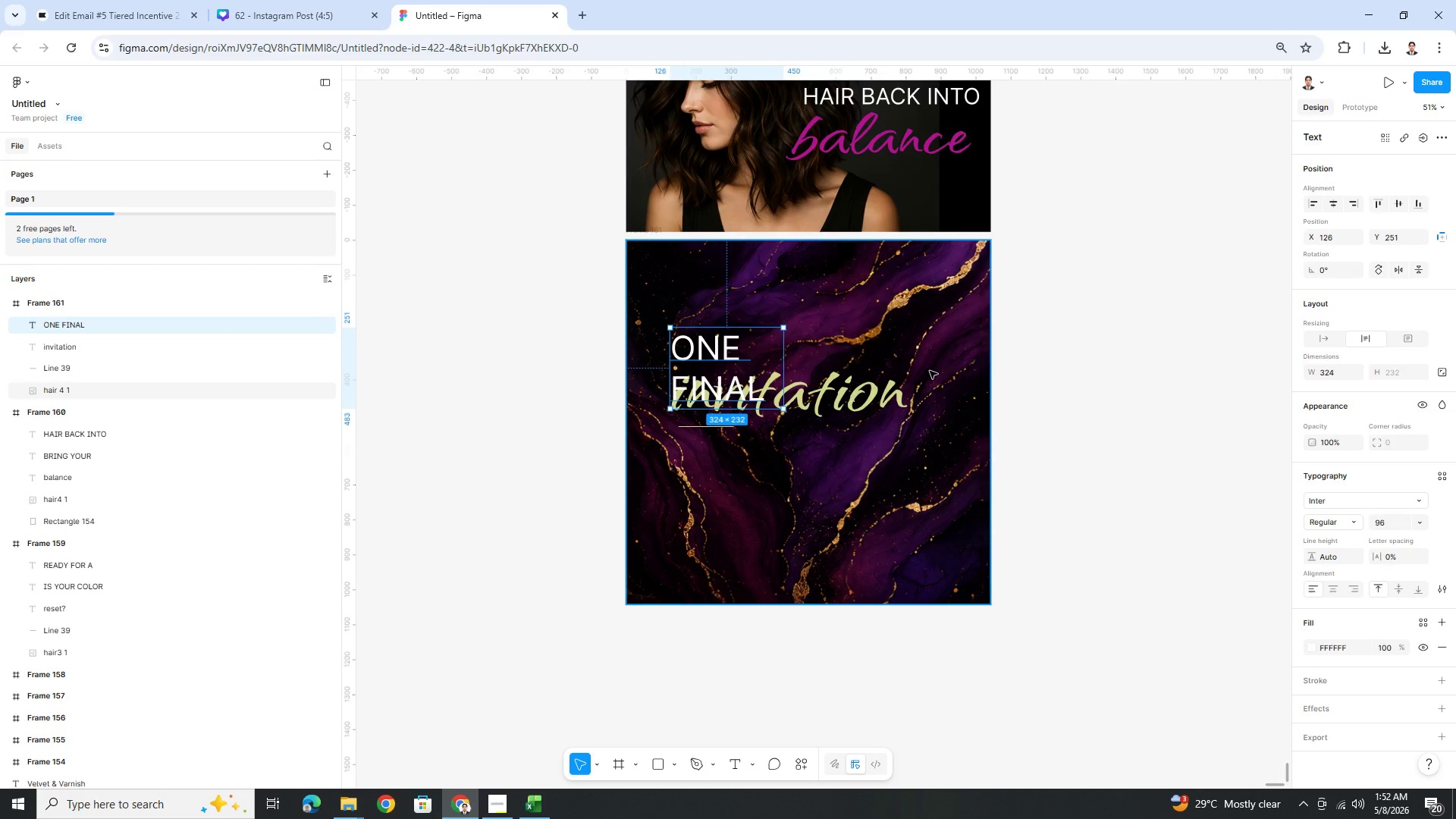 
key(Control+Z)
 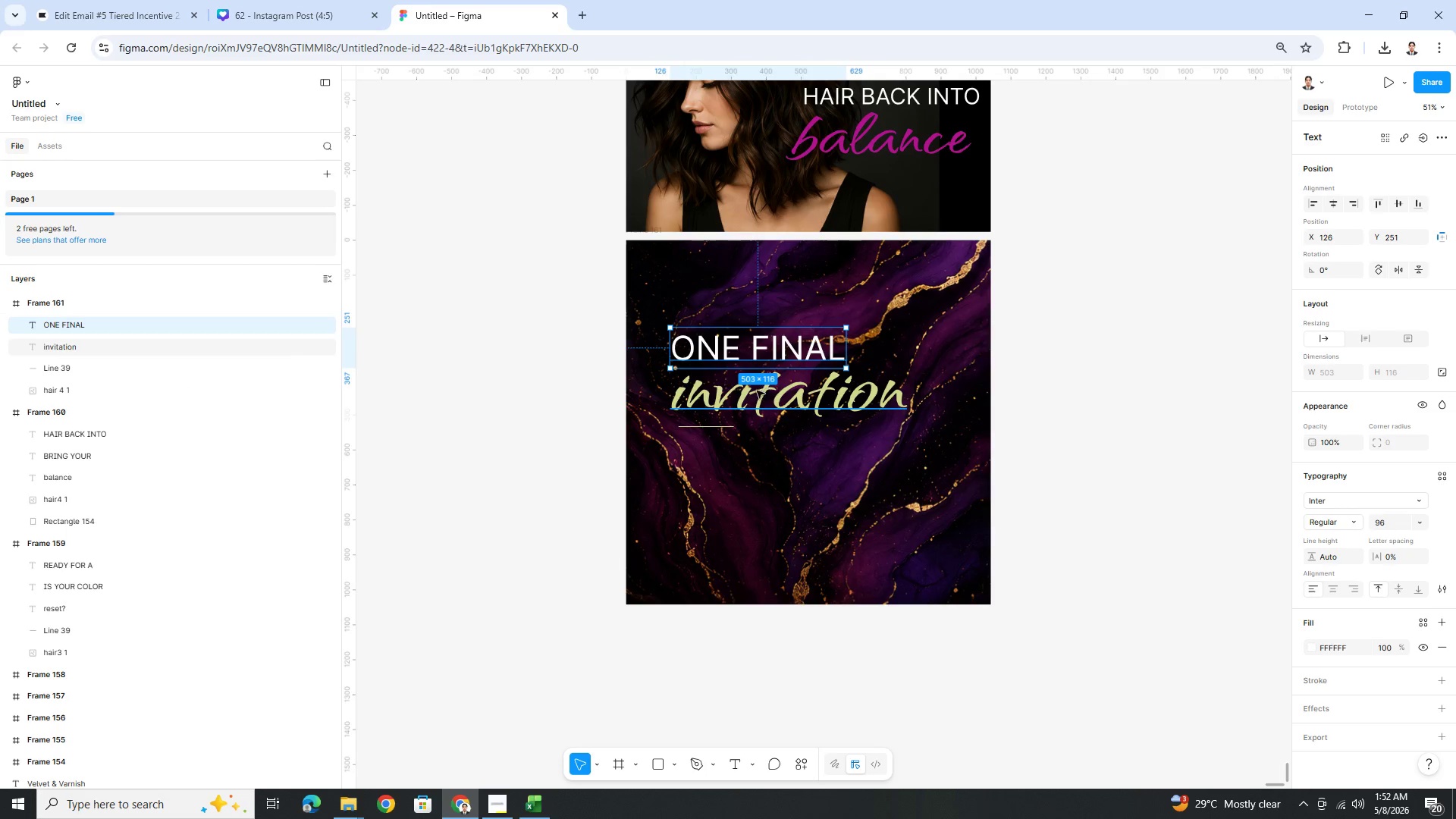 
hold_key(key=ShiftLeft, duration=1.52)
left_click([742, 407])
 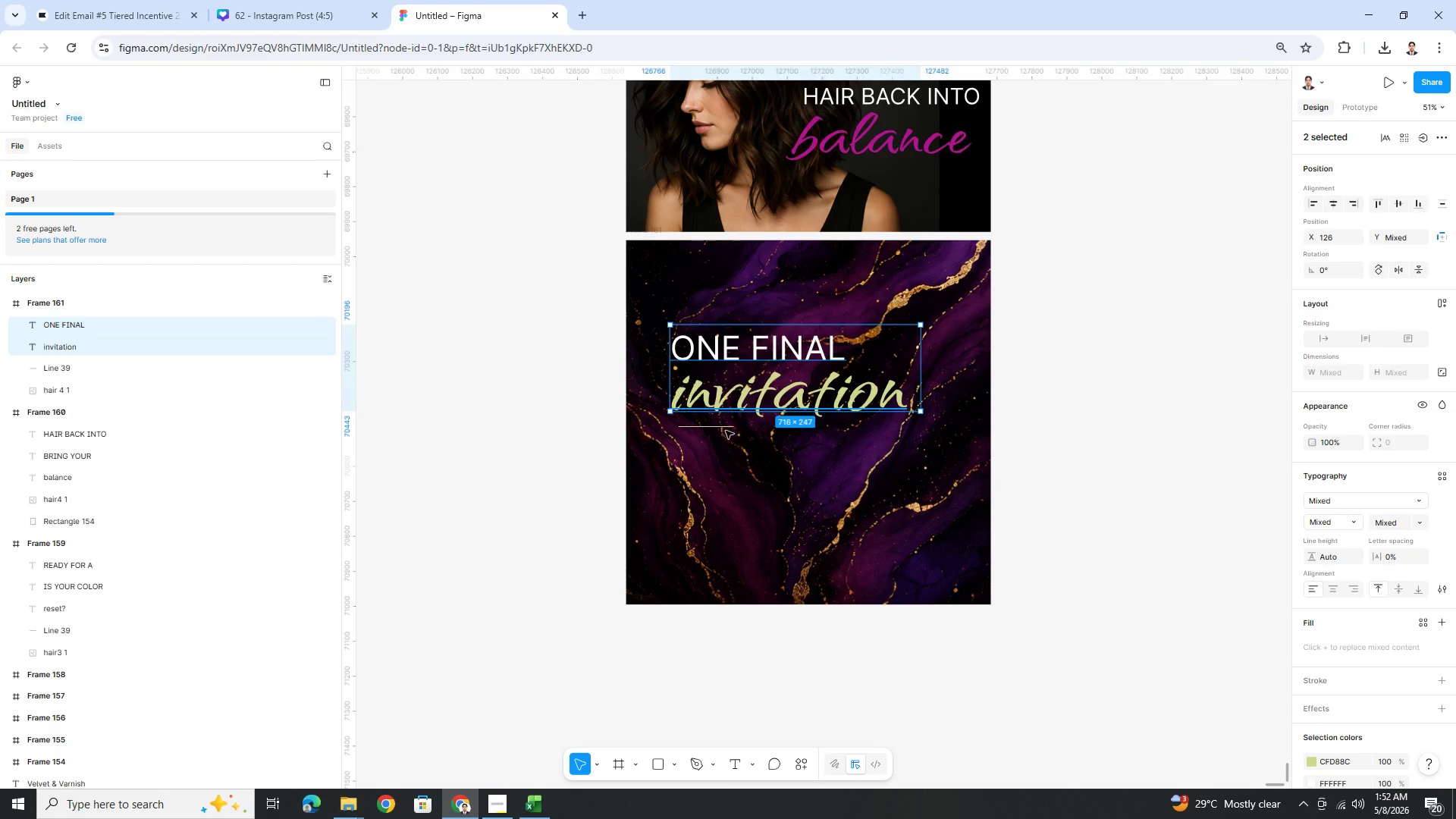 
left_click([724, 431])
 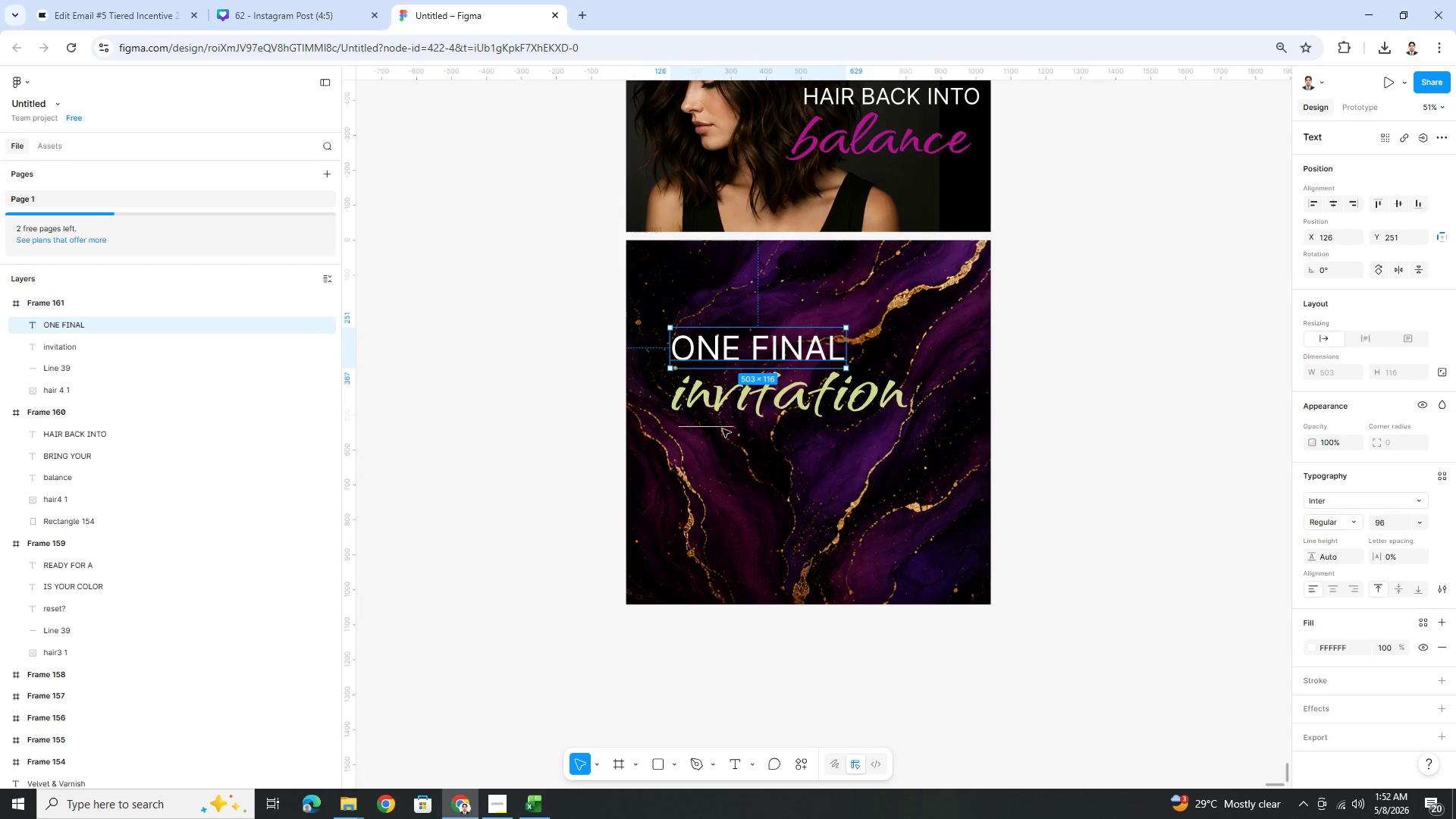 
hold_key(key=ShiftLeft, duration=1.5)
left_click([721, 428])
 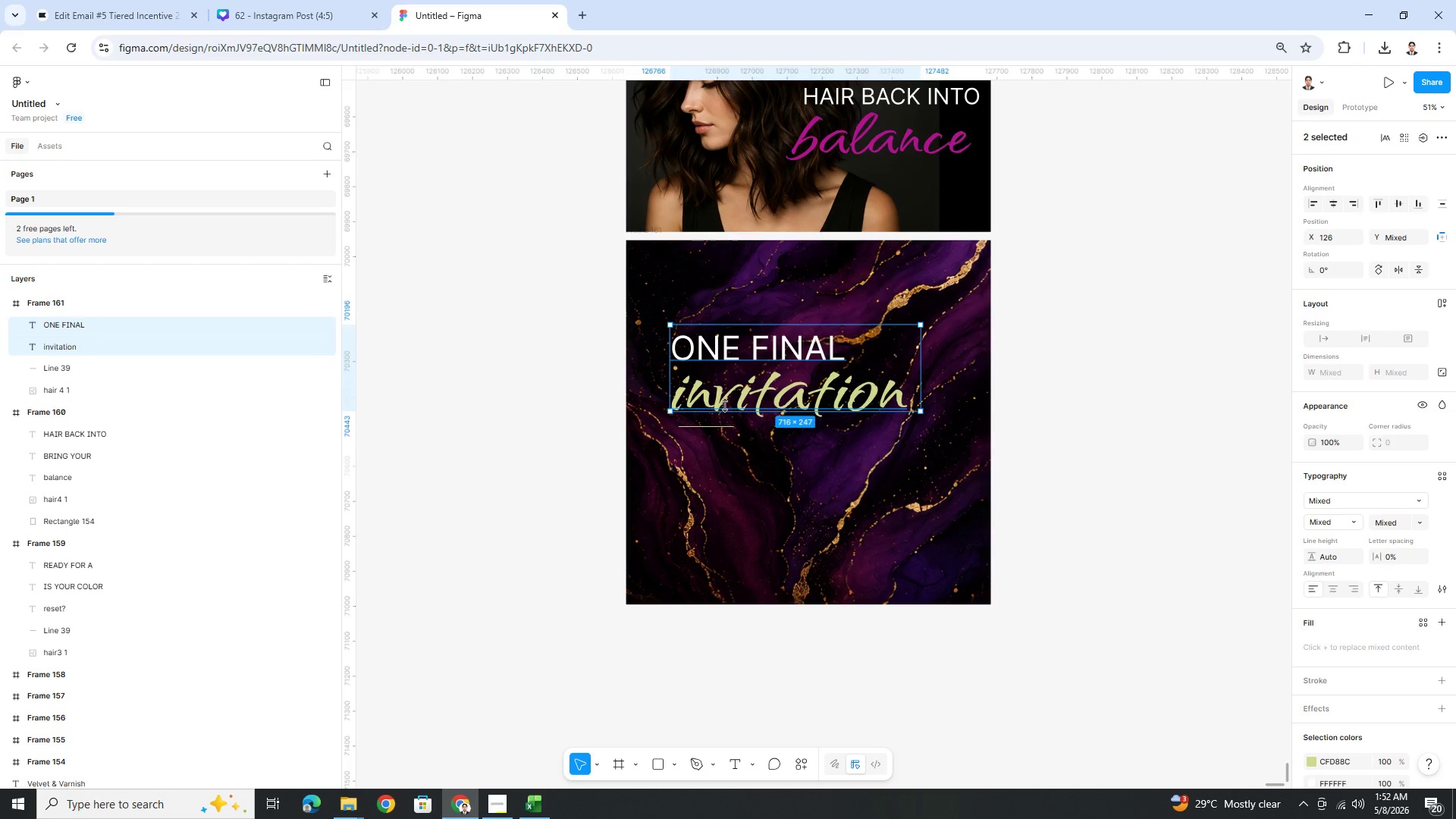 
left_click([731, 390])
 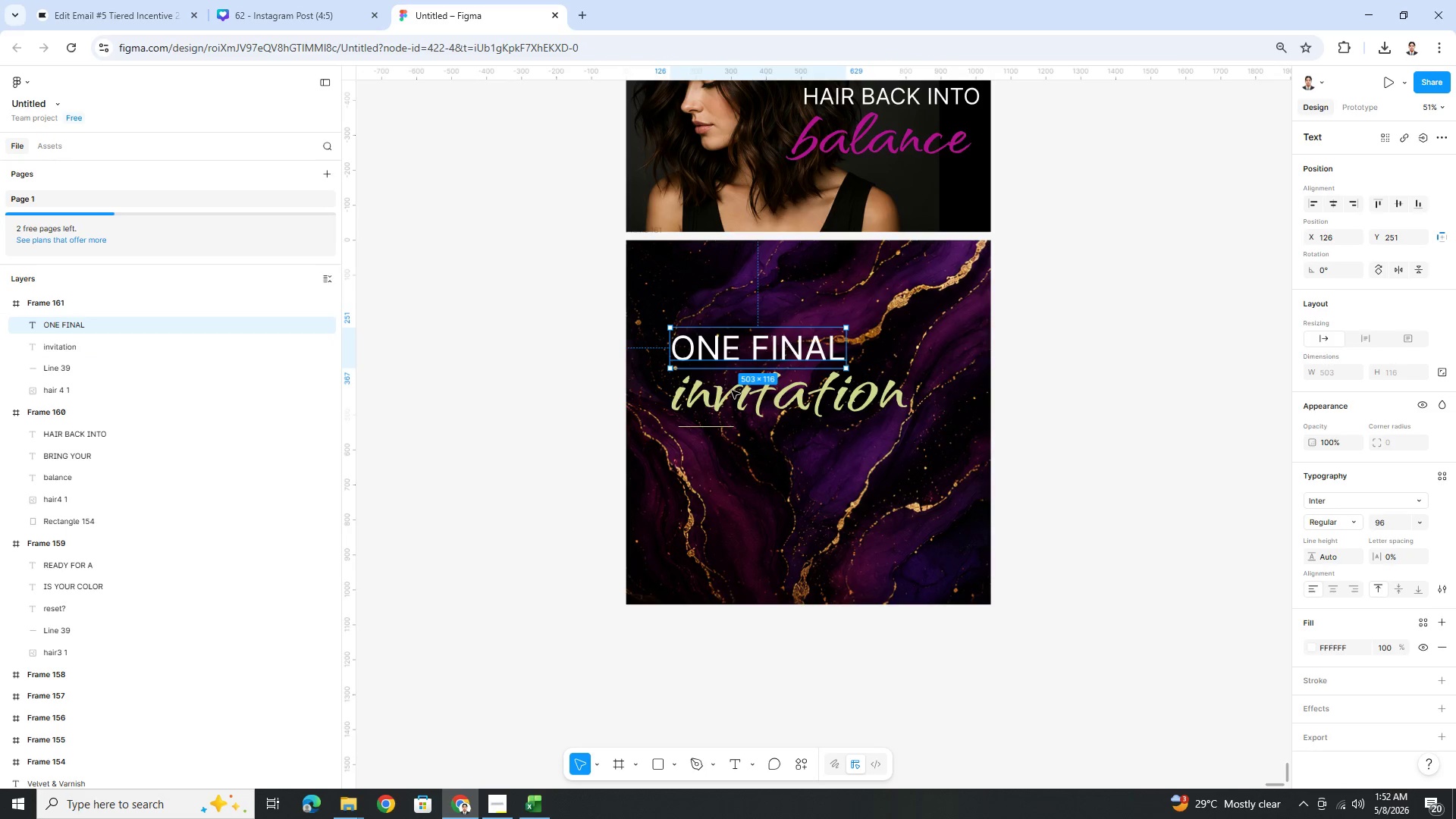 
hold_key(key=ShiftLeft, duration=1.51)
left_click([736, 399])
 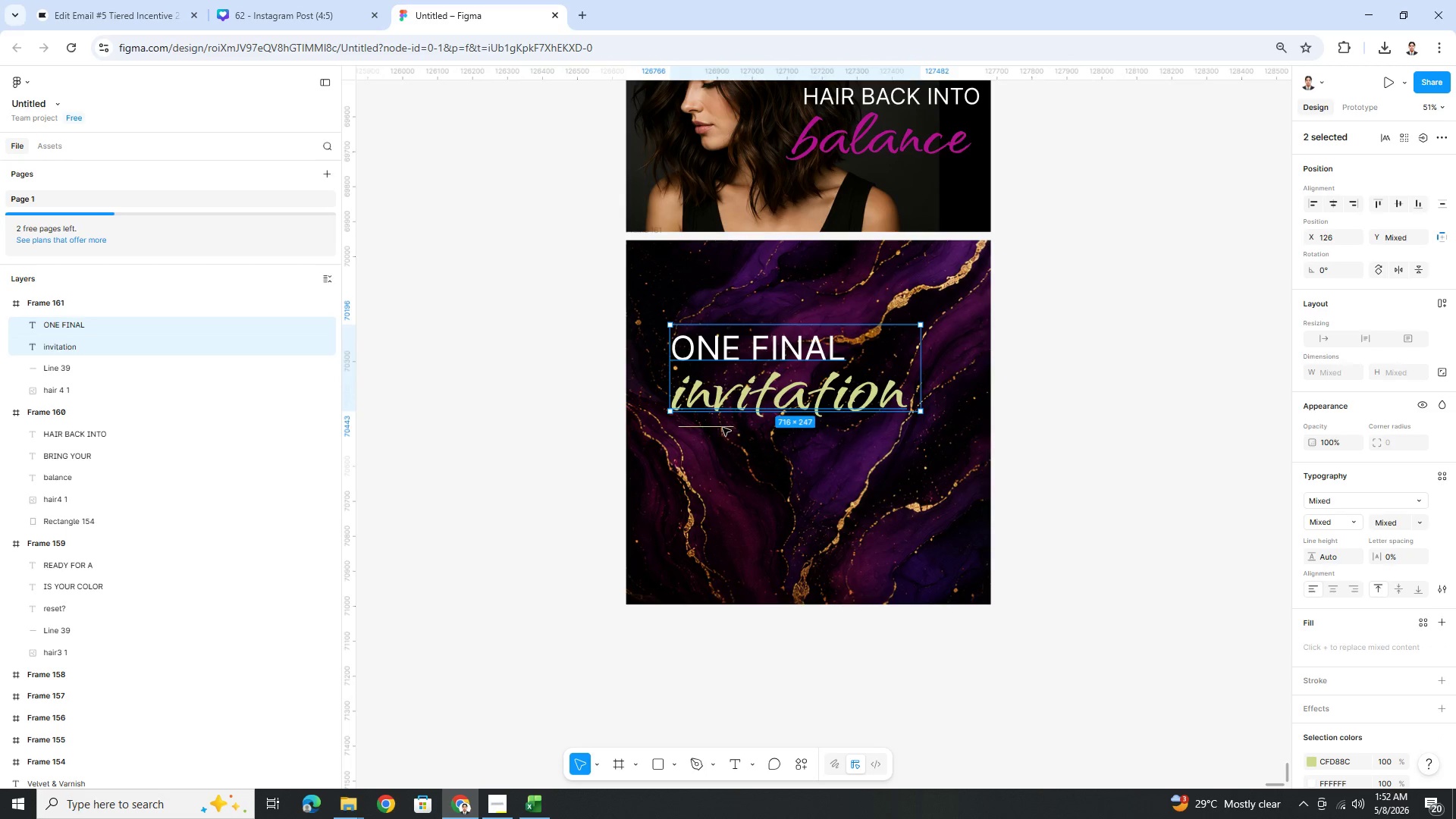 
left_click([722, 427])
 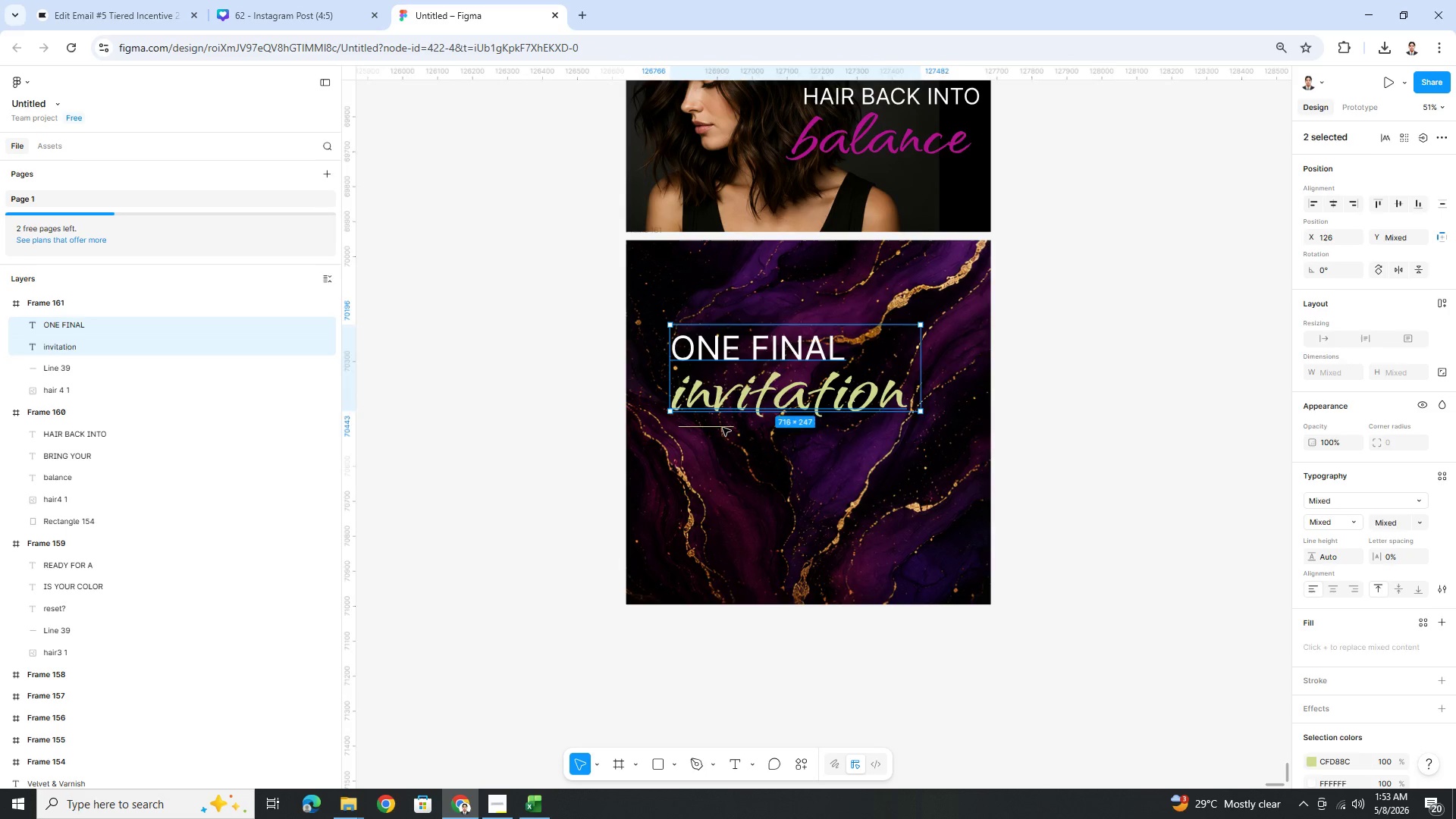 
hold_key(key=ShiftLeft, duration=1.22)
left_click([730, 401])
 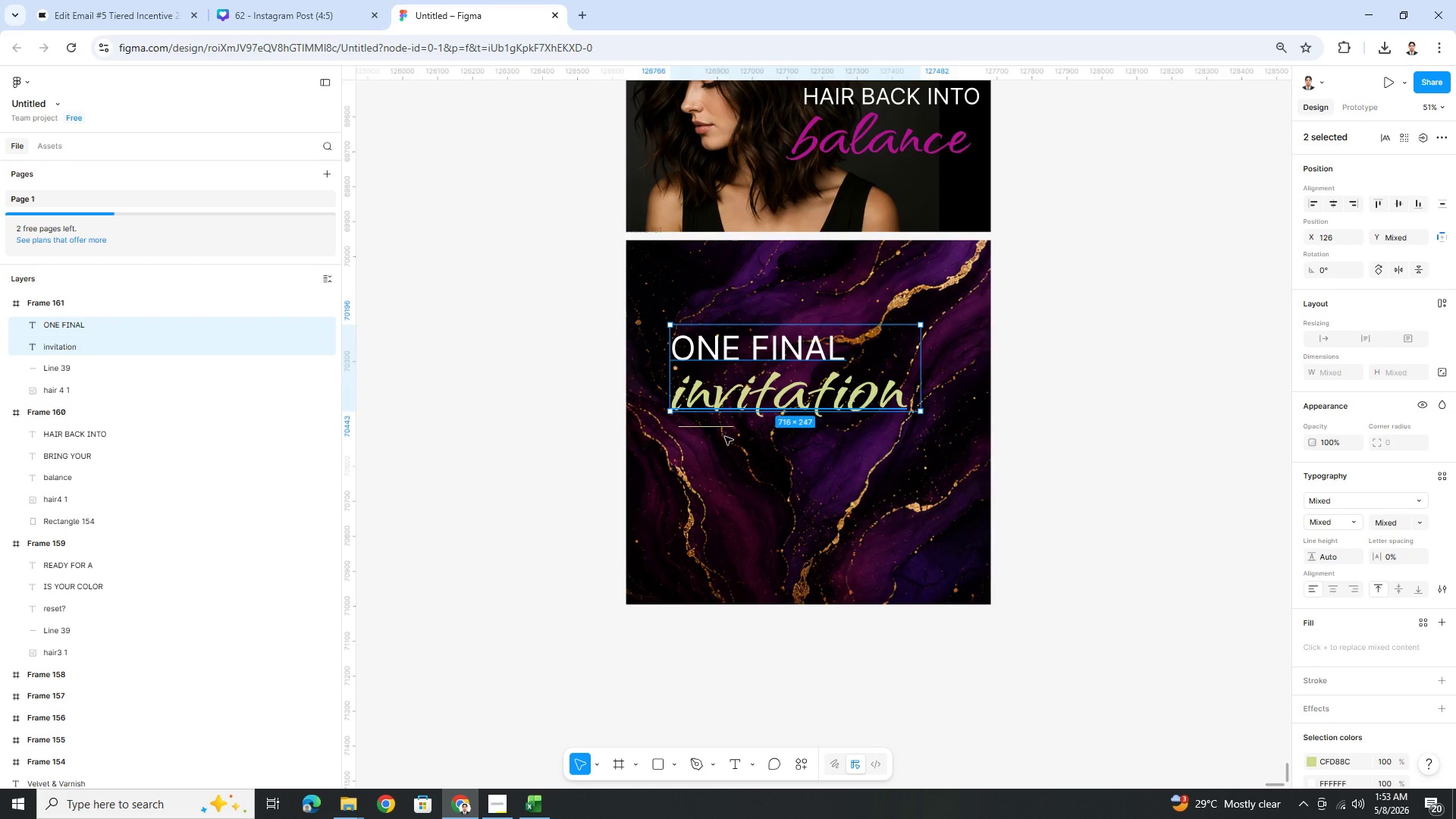 
hold_key(key=ControlLeft, duration=0.86)
 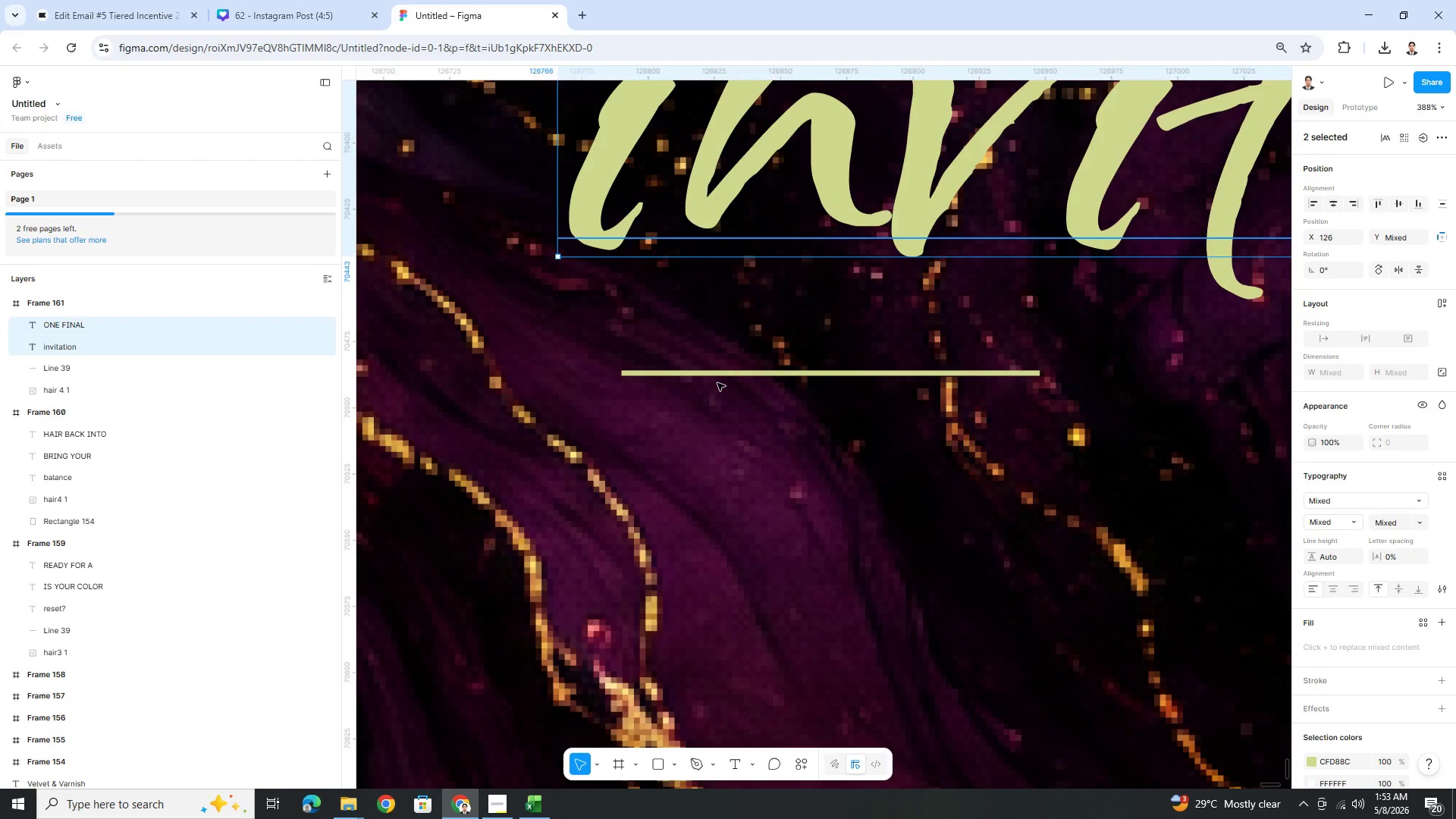 
hold_key(key=ShiftLeft, duration=1.5)
 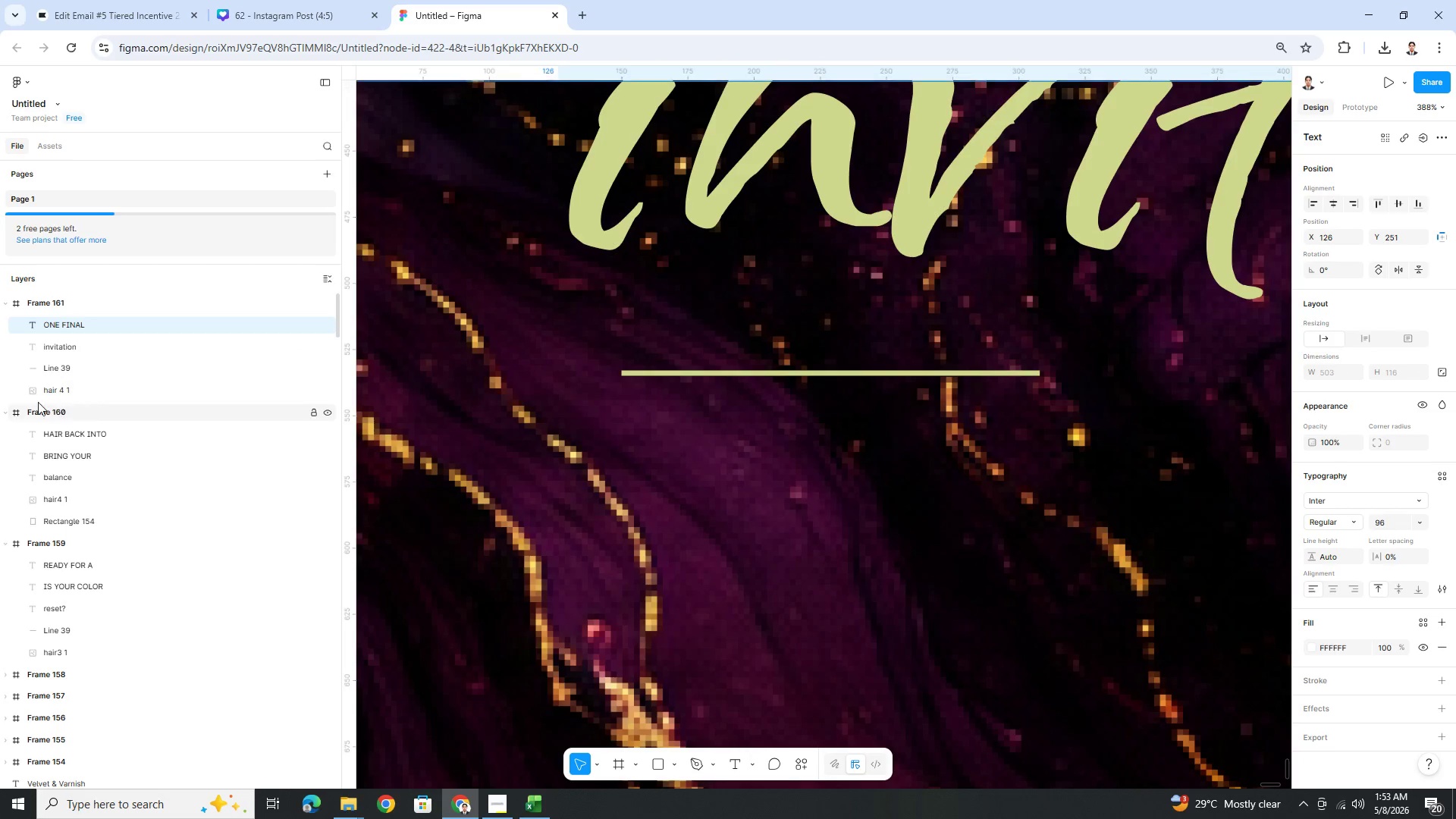 
scroll: coordinate [689, 435], scroll_direction: up, amount: 11.0
 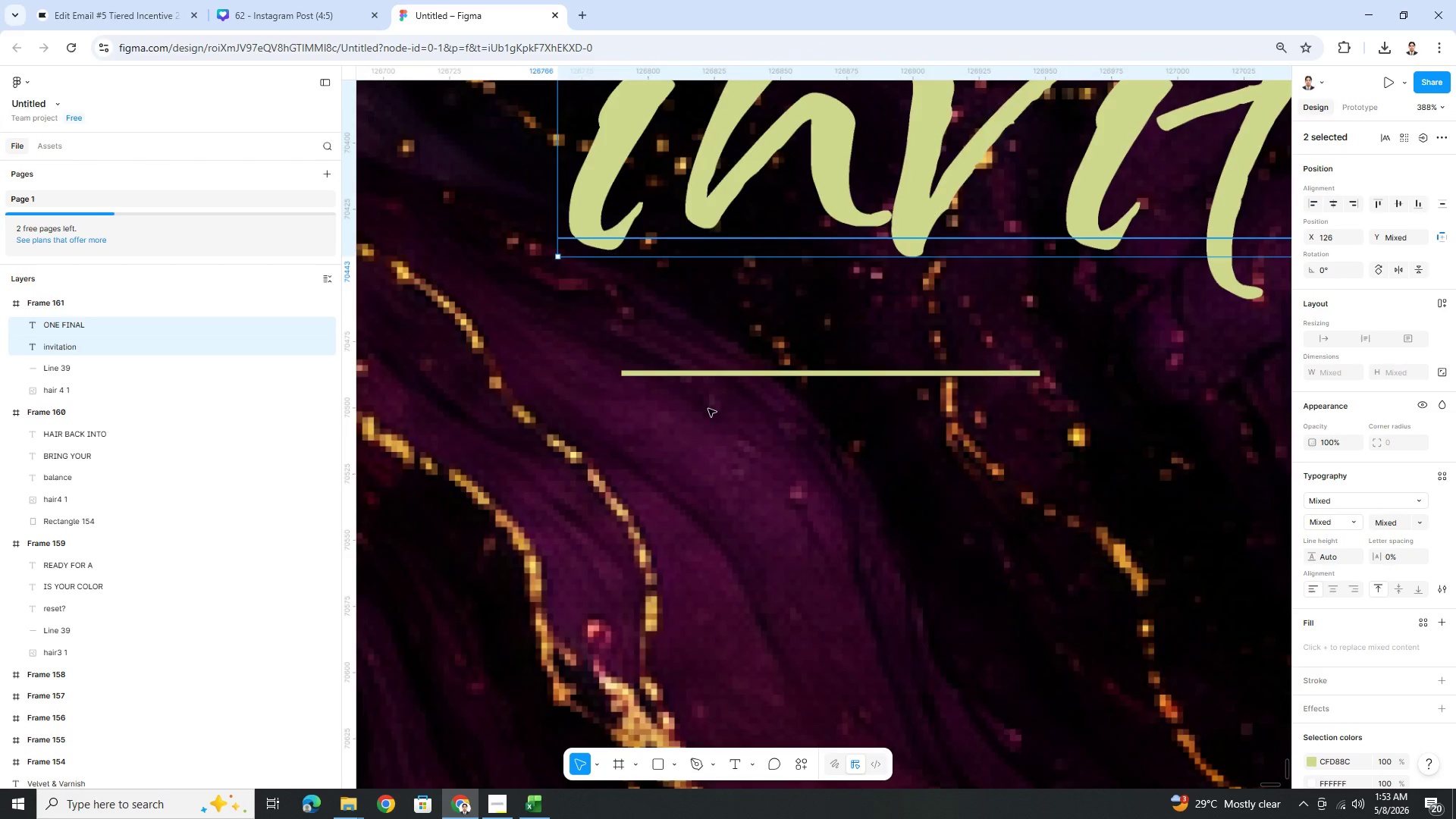 
left_click([721, 370])
 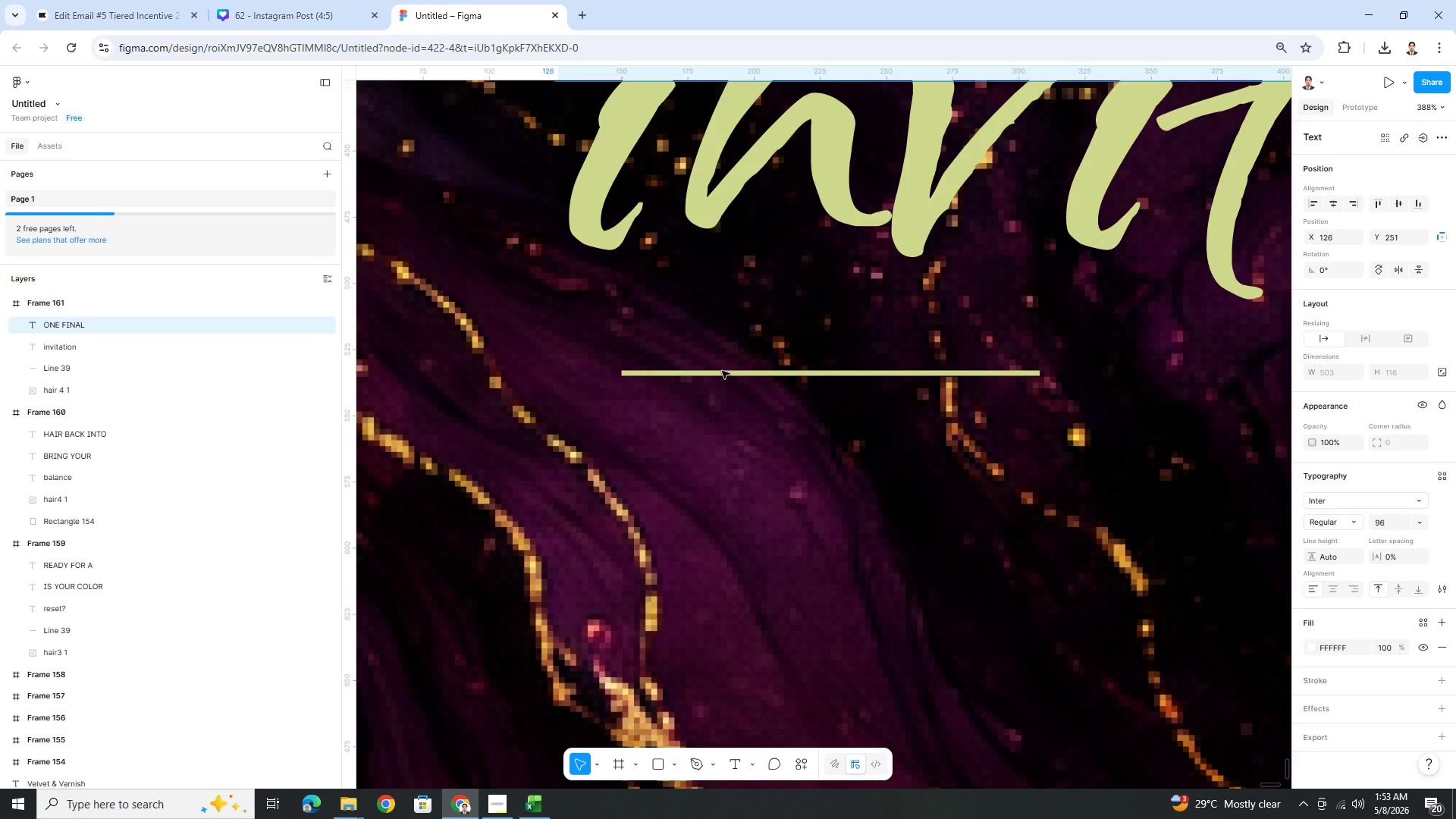 
key(Shift+ShiftLeft)
 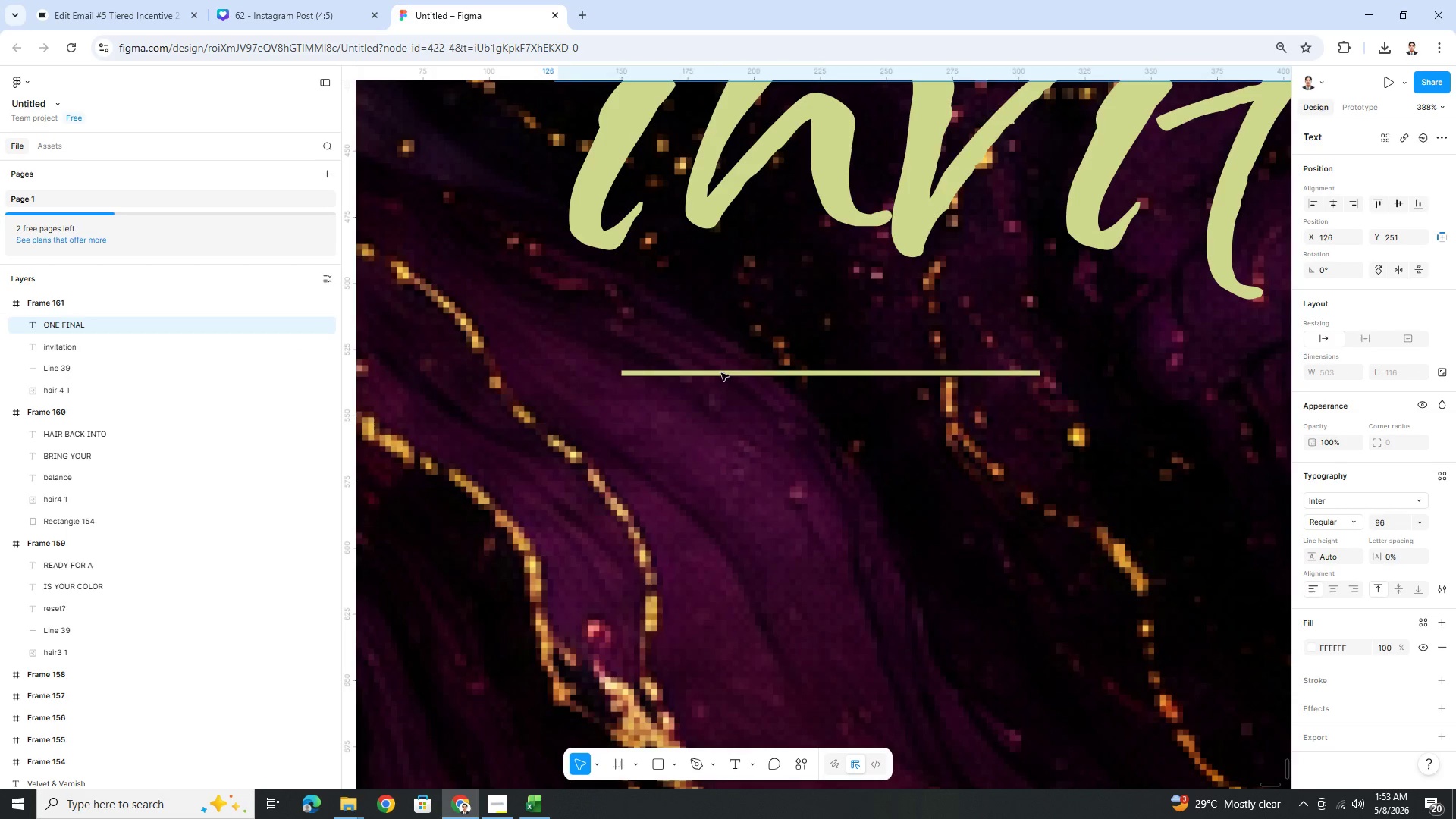 
key(Shift+ShiftLeft)
 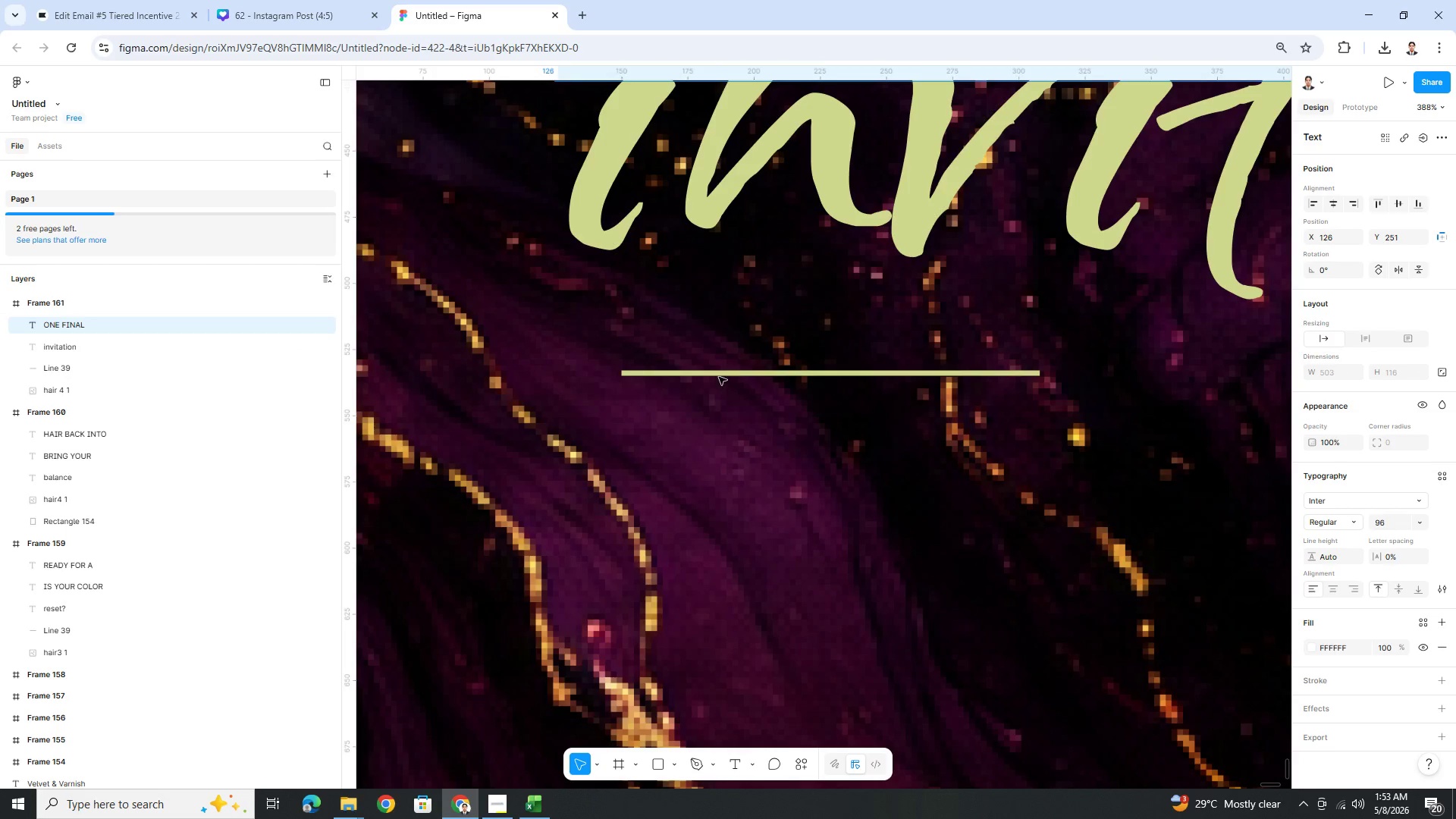 
key(Shift+ShiftLeft)
 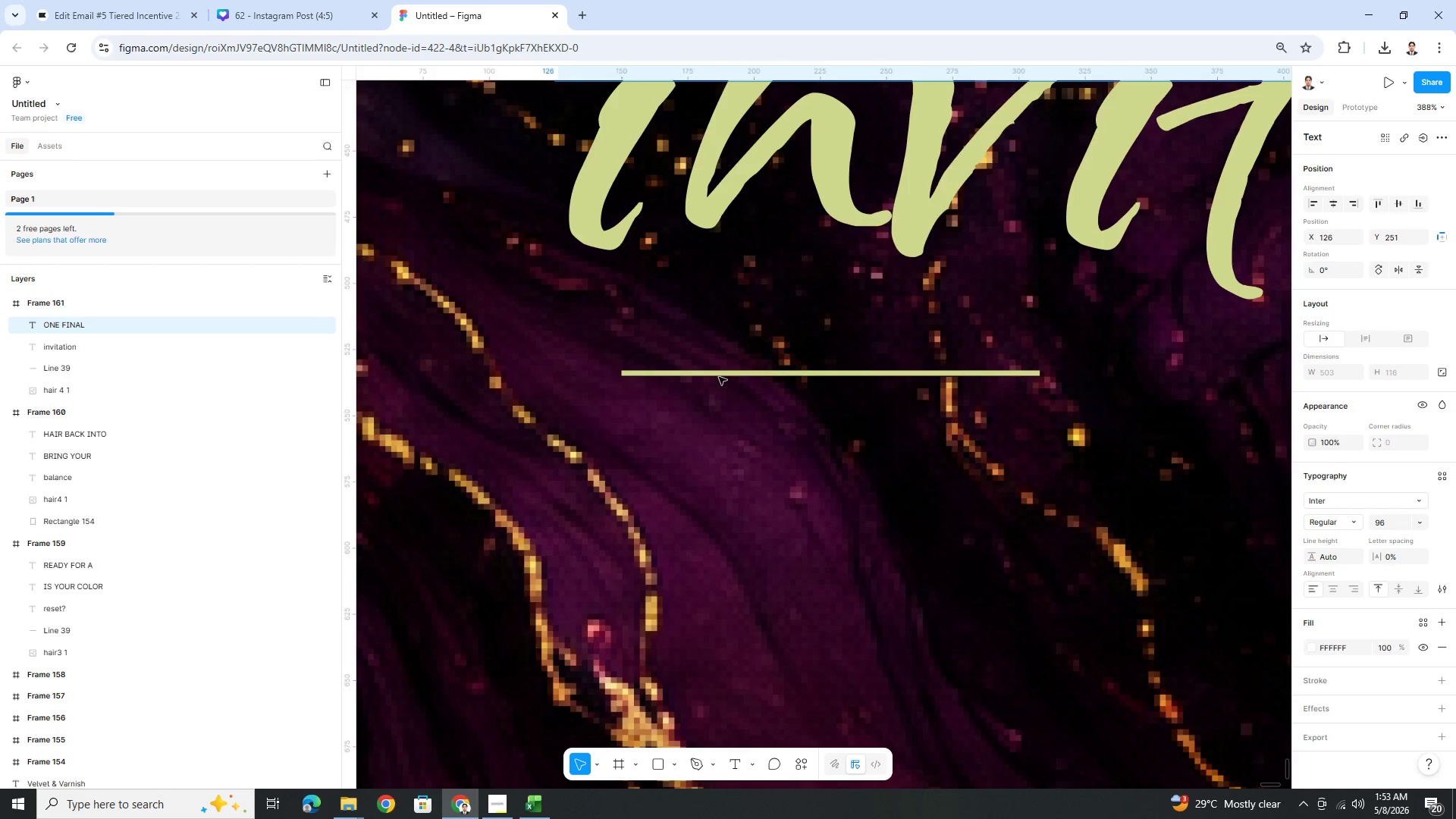 
key(Shift+ShiftLeft)
 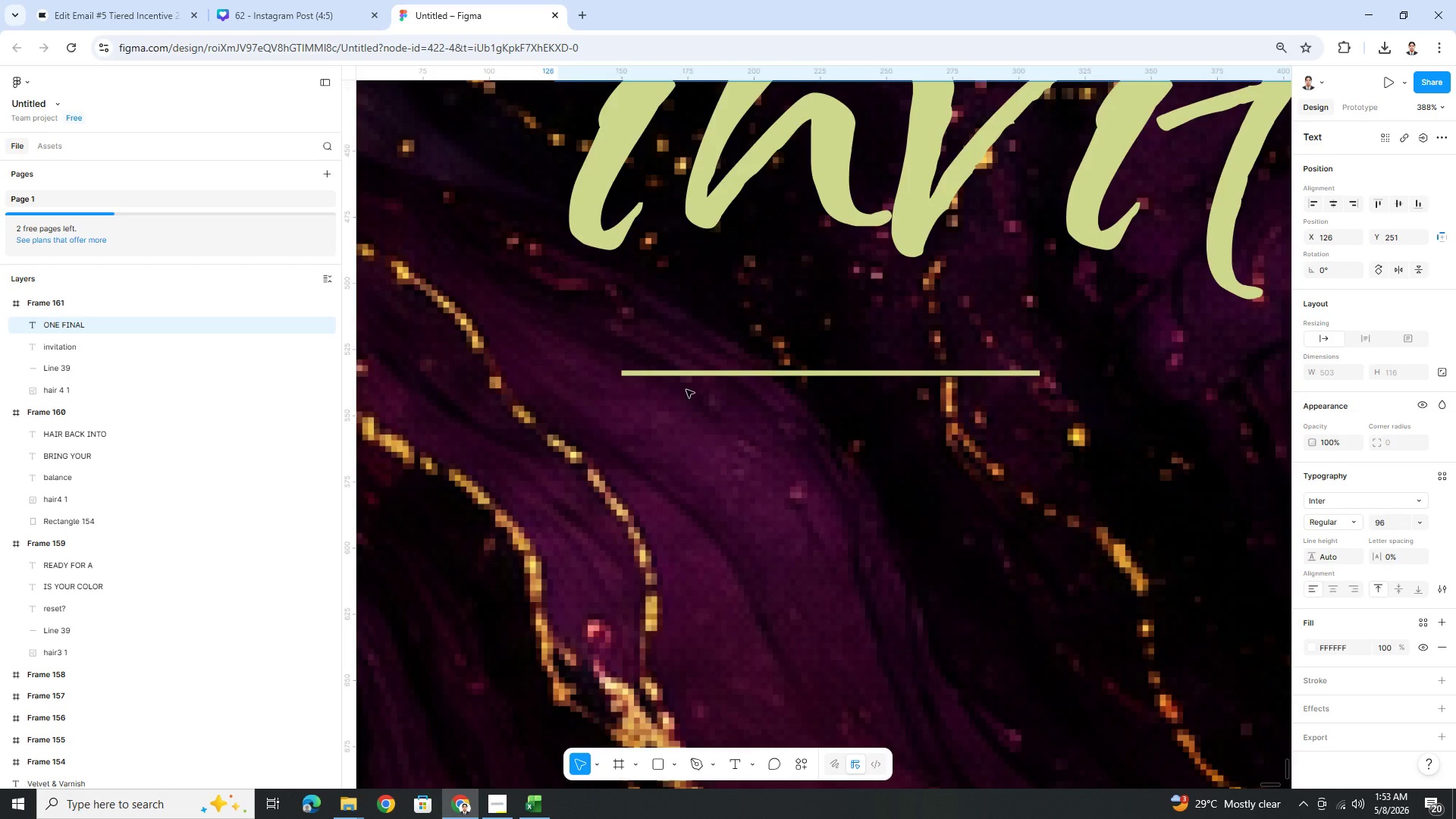 
key(Shift+ShiftLeft)
 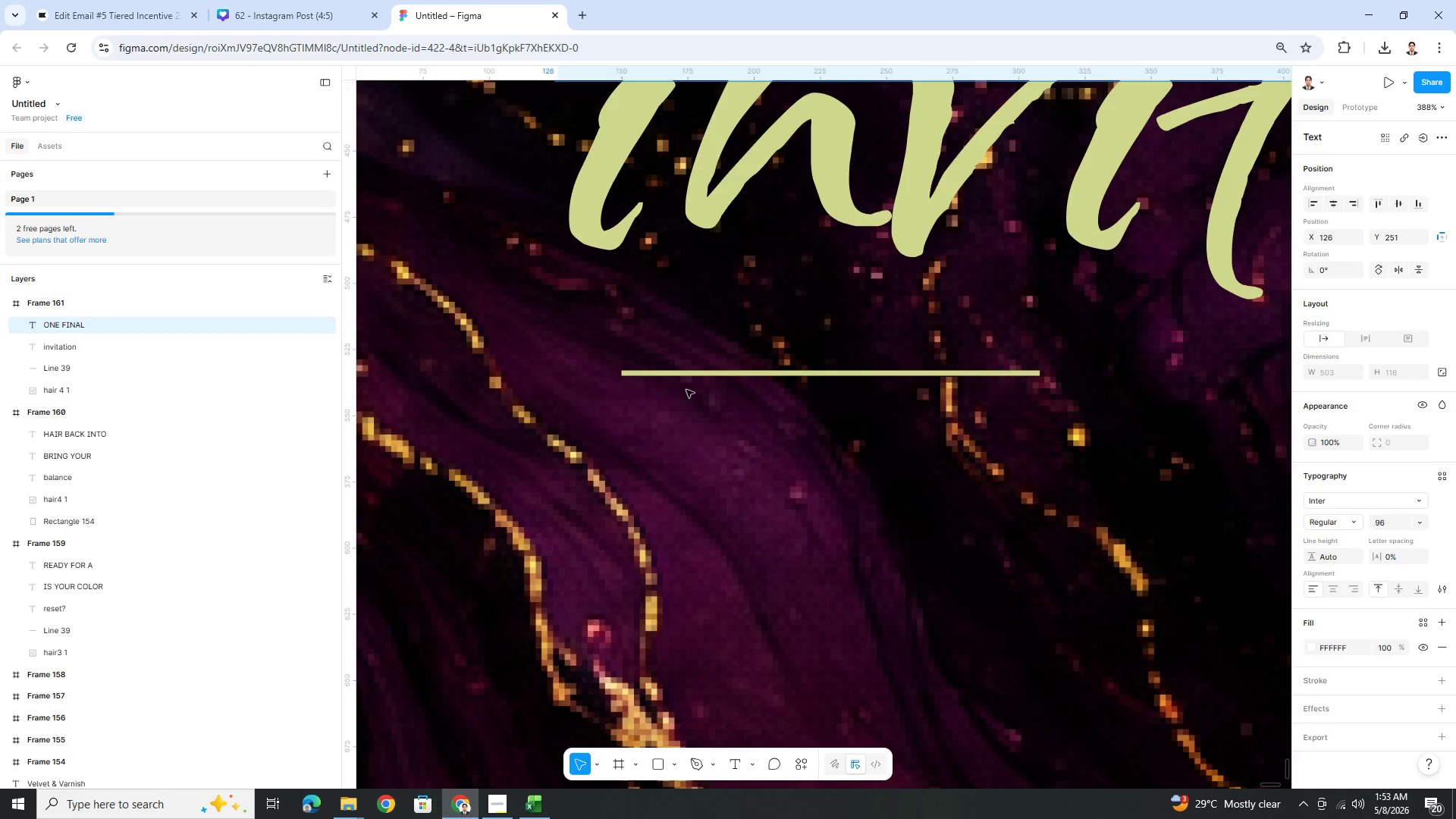 
key(Shift+ShiftLeft)
 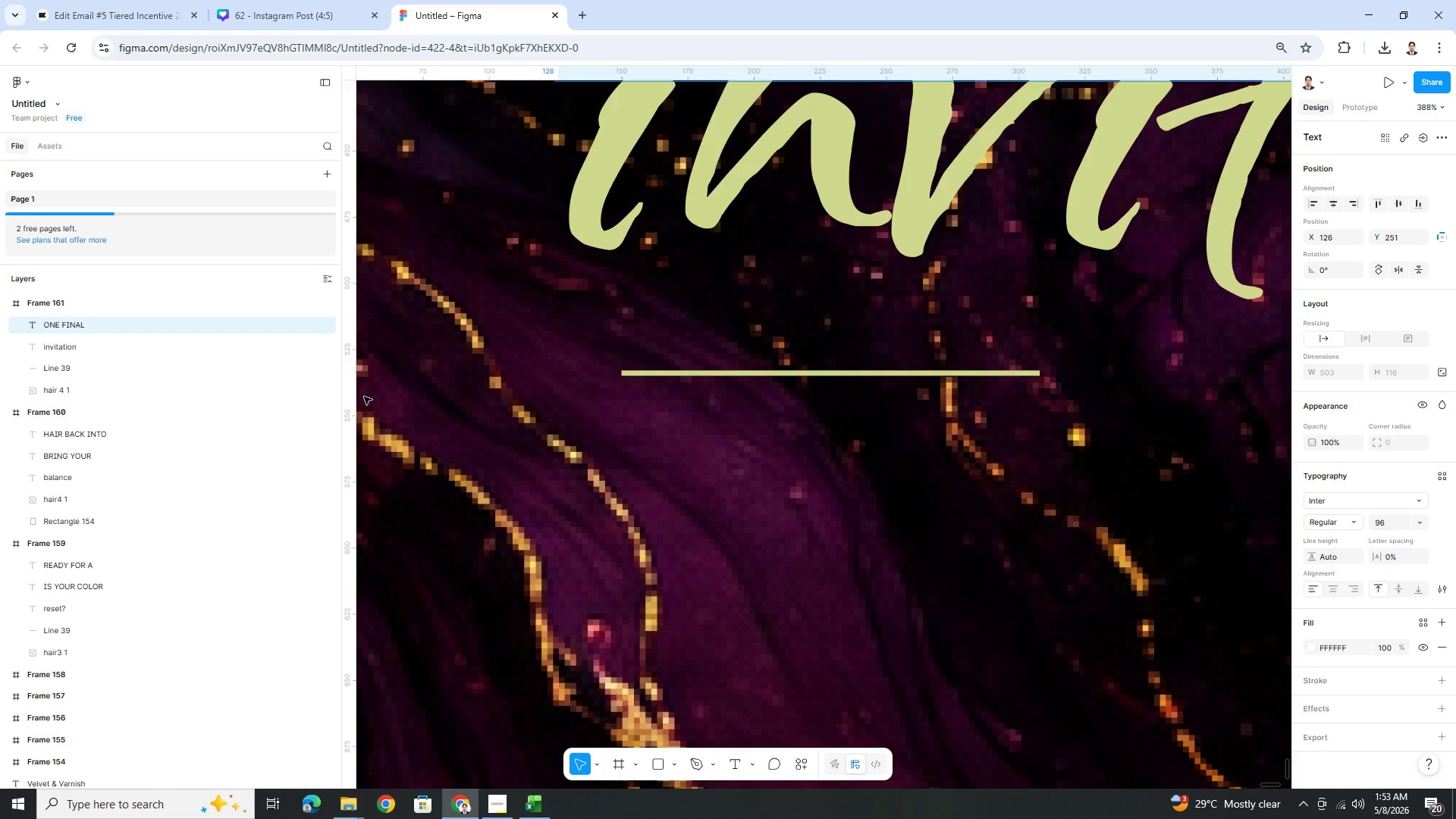 
key(Shift+ShiftLeft)
 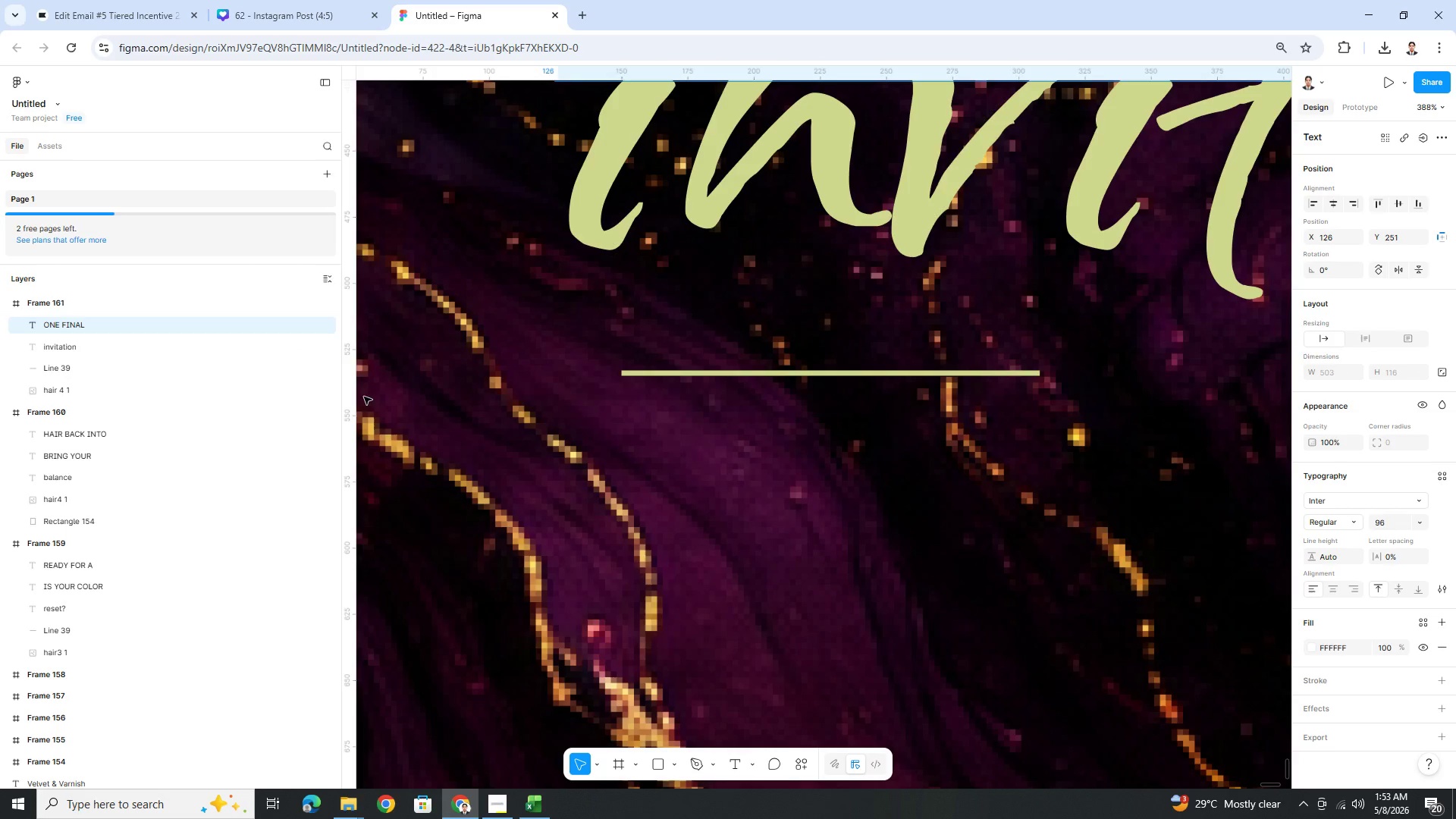 
key(Shift+ShiftLeft)
 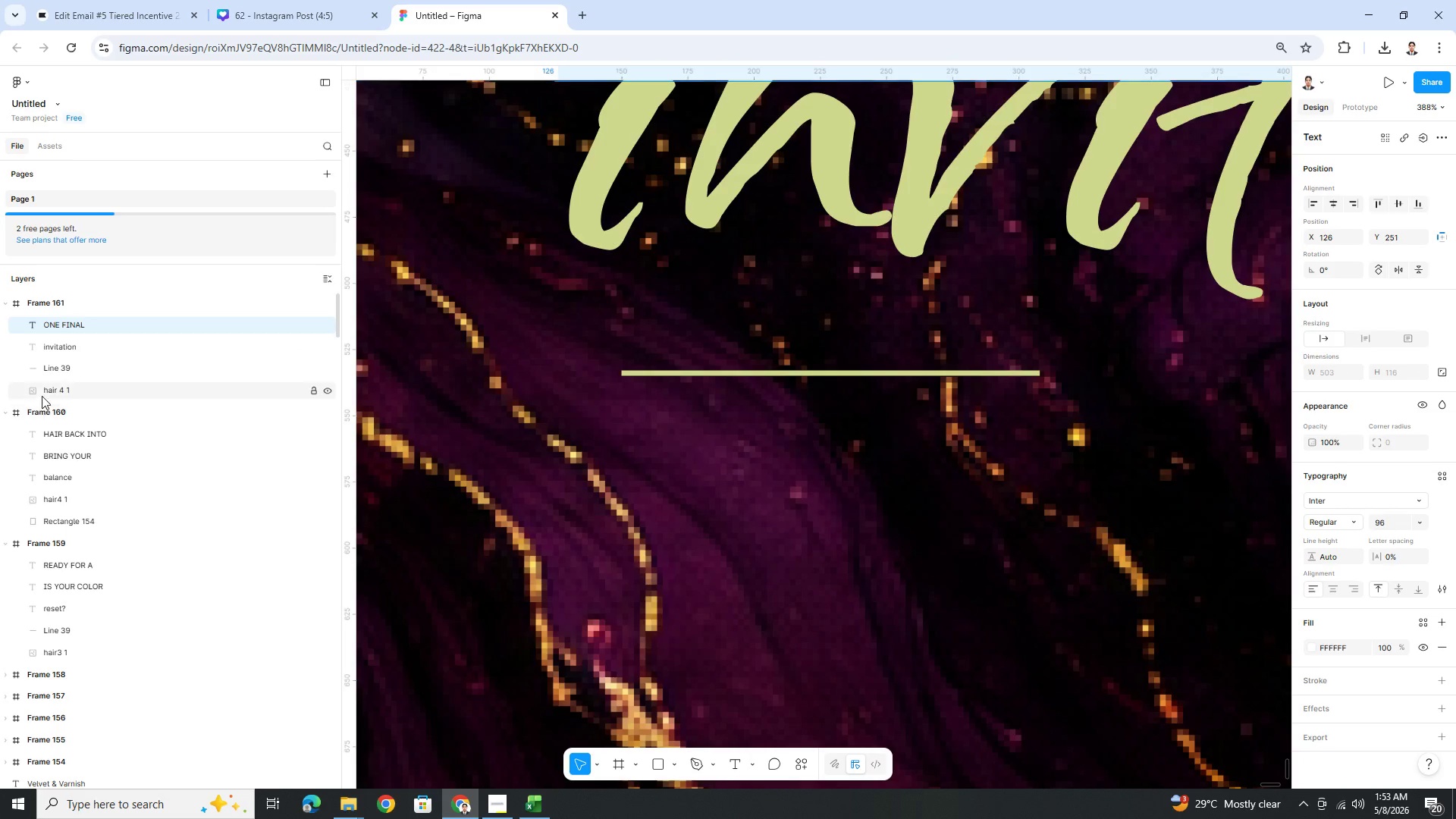 
left_click([48, 391])
 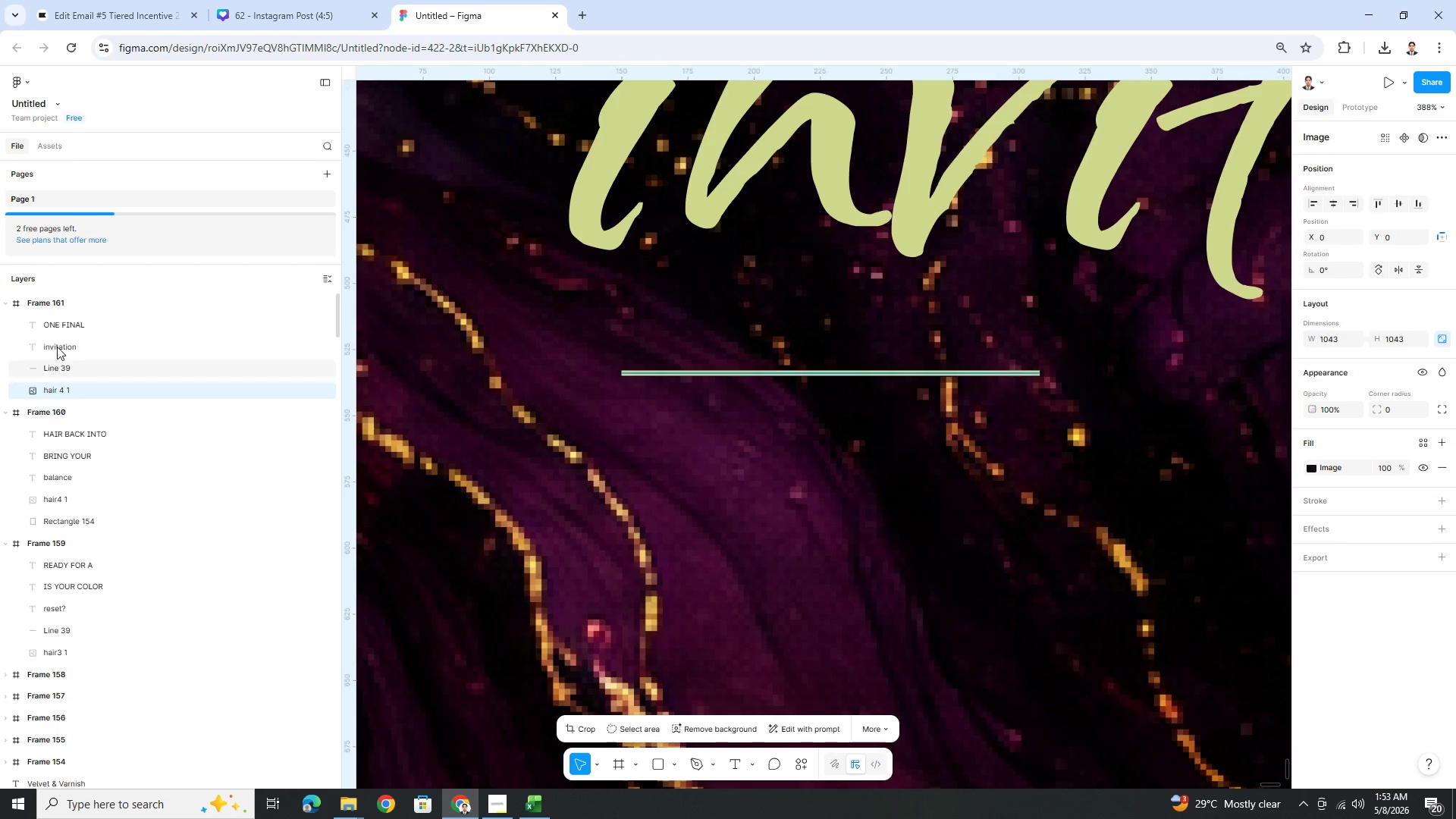 
hold_key(key=ShiftLeft, duration=0.41)
 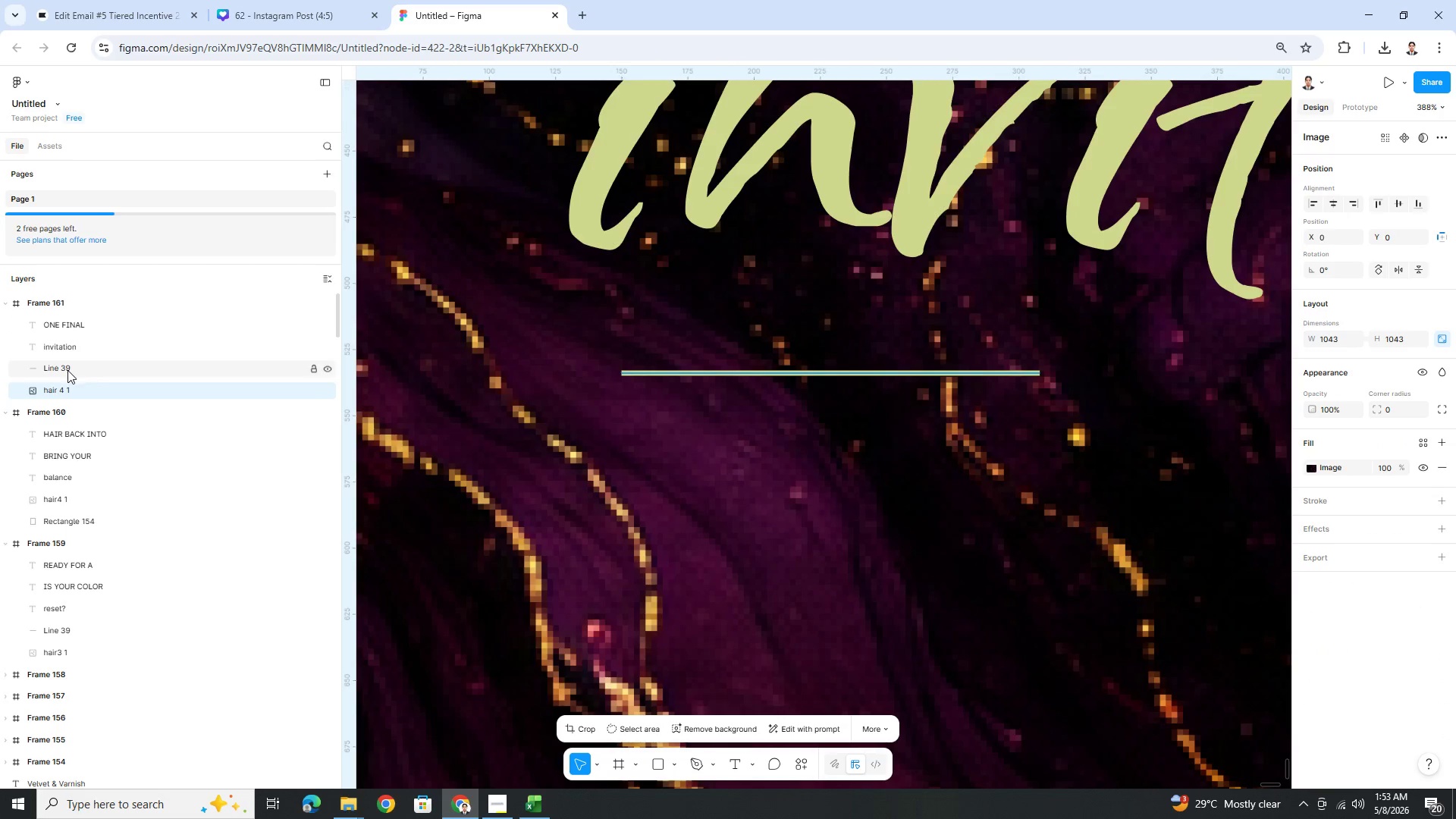 
left_click([67, 370])
 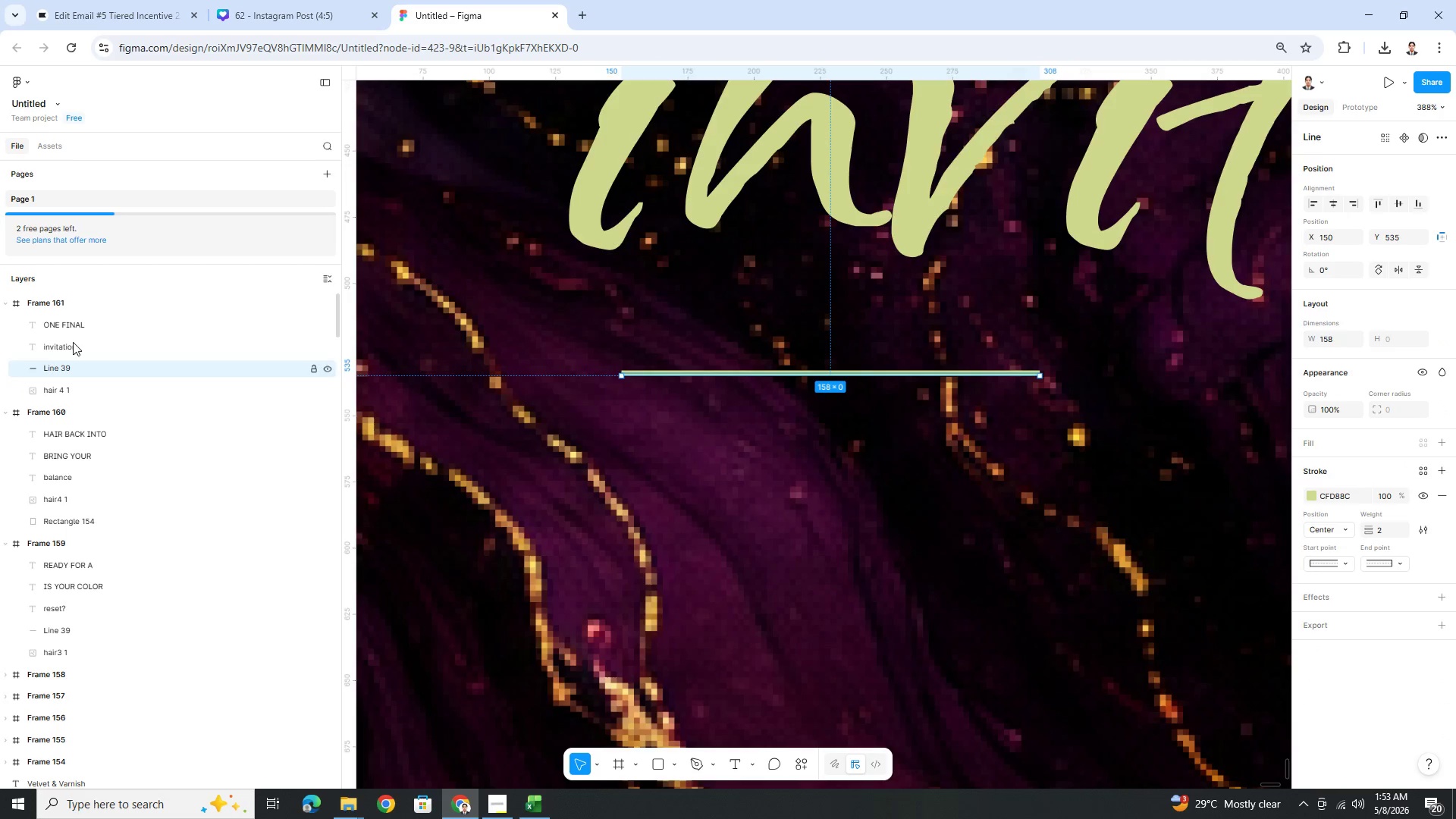 
hold_key(key=ShiftLeft, duration=0.41)
double_click([76, 326])
 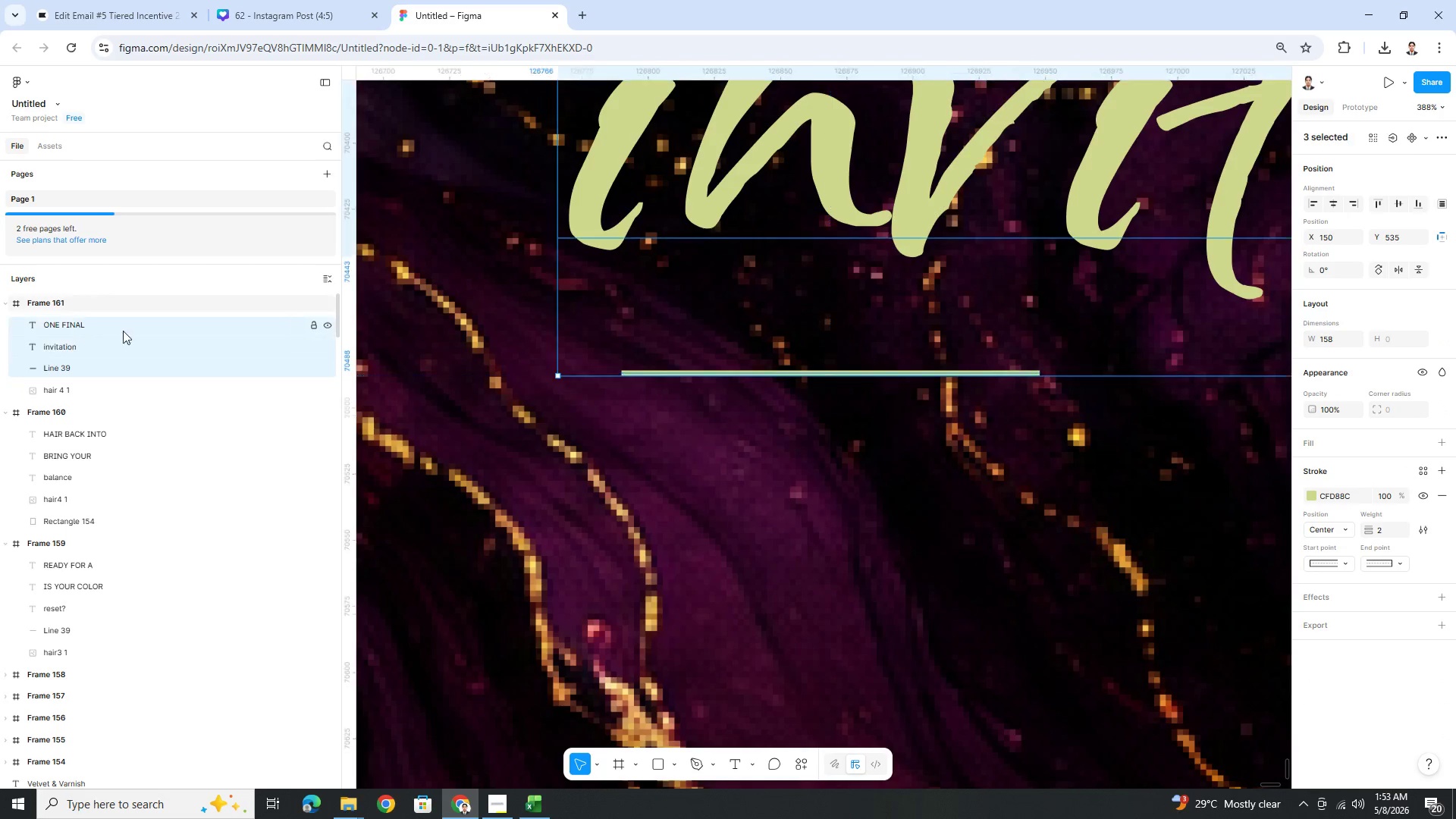 
hold_key(key=ControlLeft, duration=1.03)
scroll: coordinate [698, 477], scroll_direction: down, amount: 9.0
 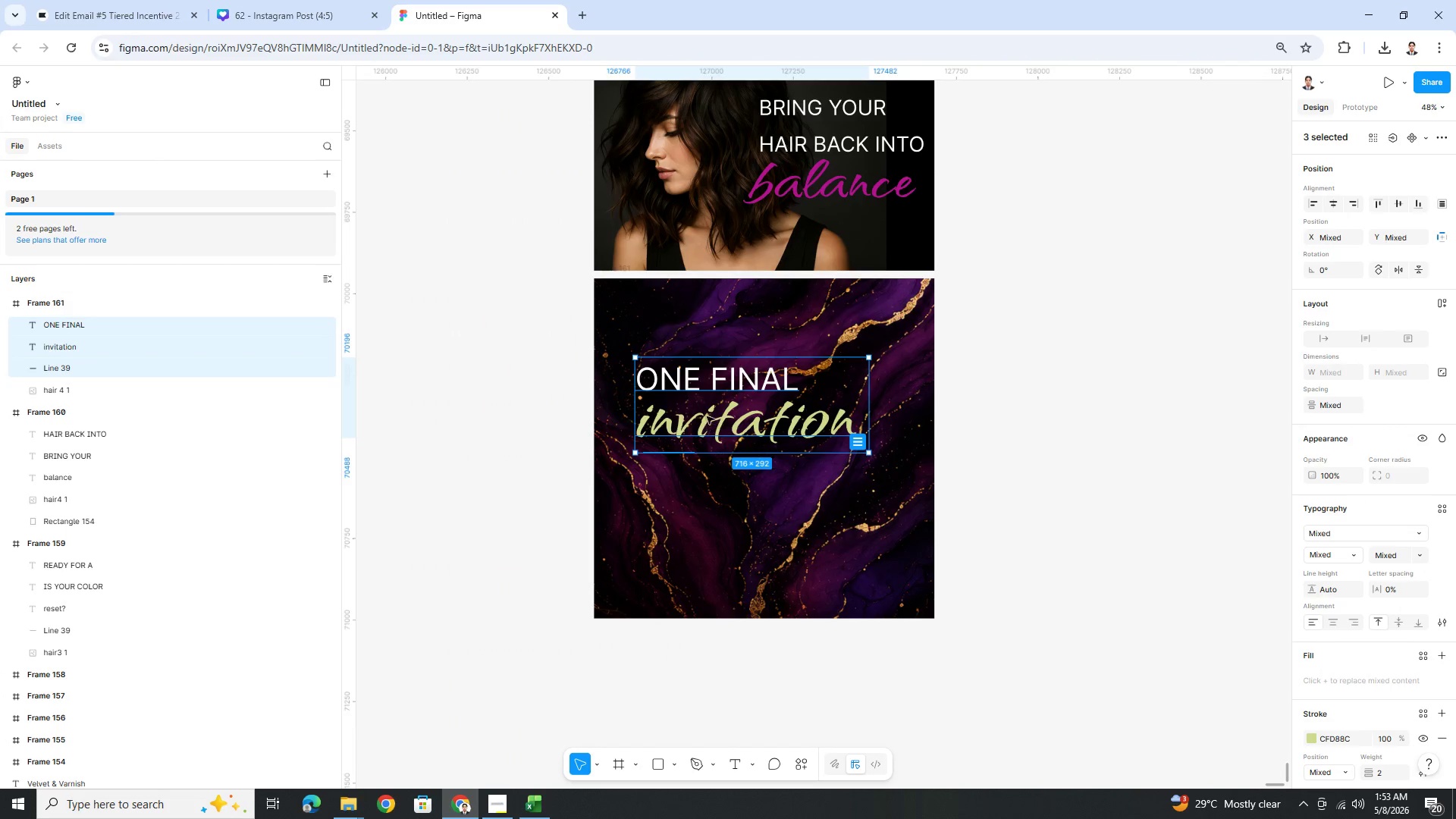 
left_click_drag(start_coordinate=[737, 411], to_coordinate=[729, 423])
 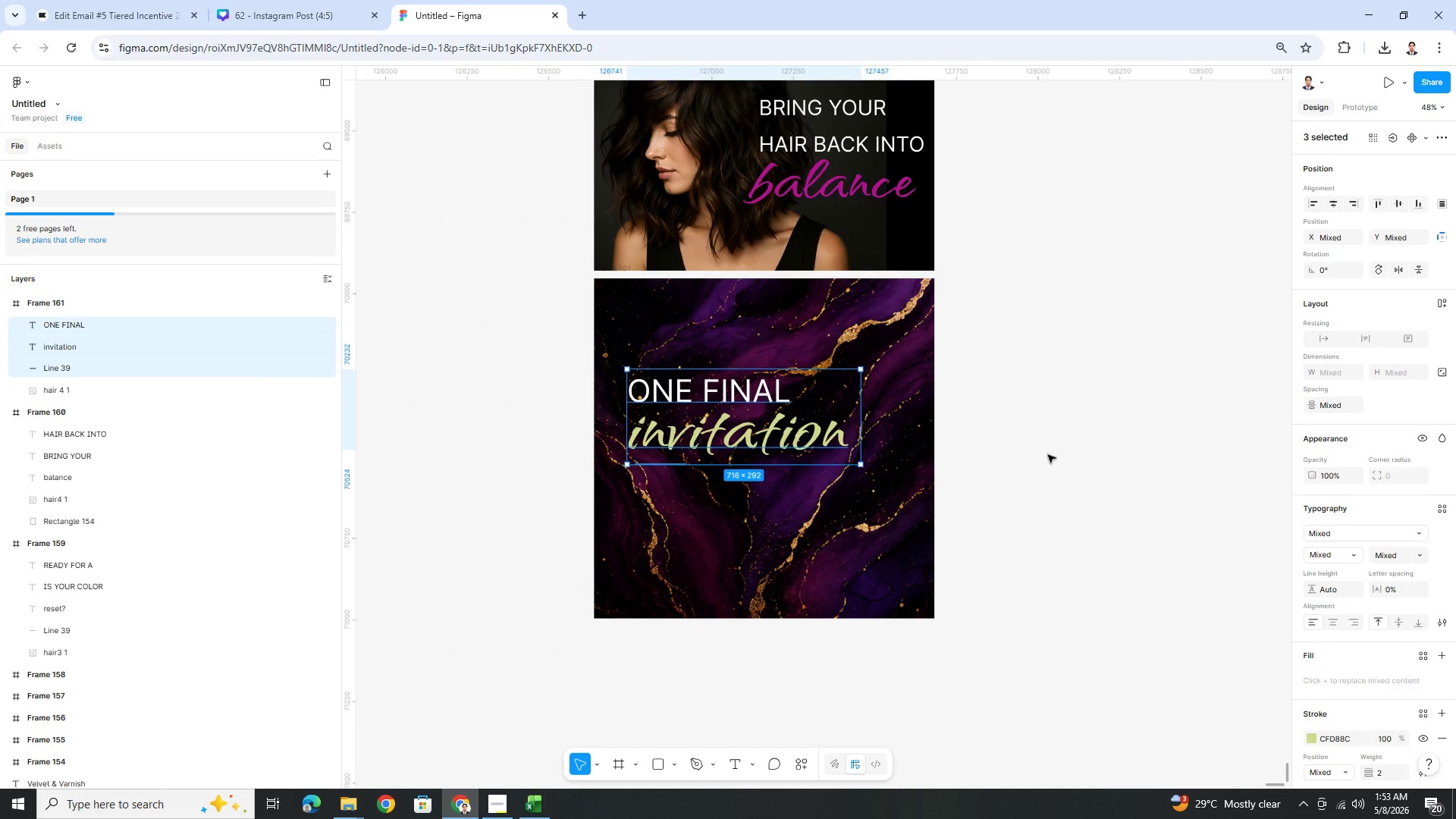 
left_click([1051, 454])
 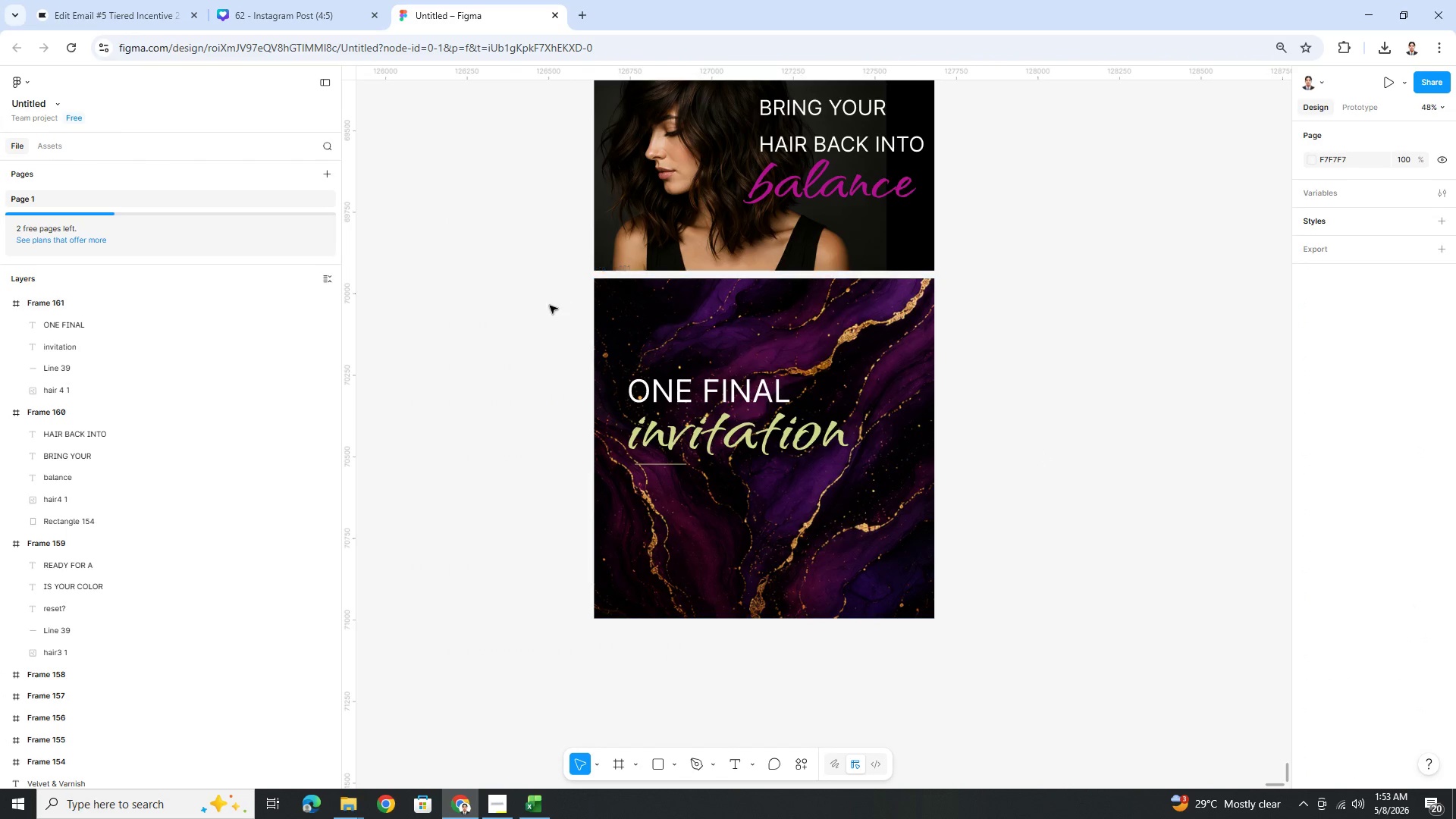 
left_click_drag(start_coordinate=[549, 305], to_coordinate=[1097, 685])
 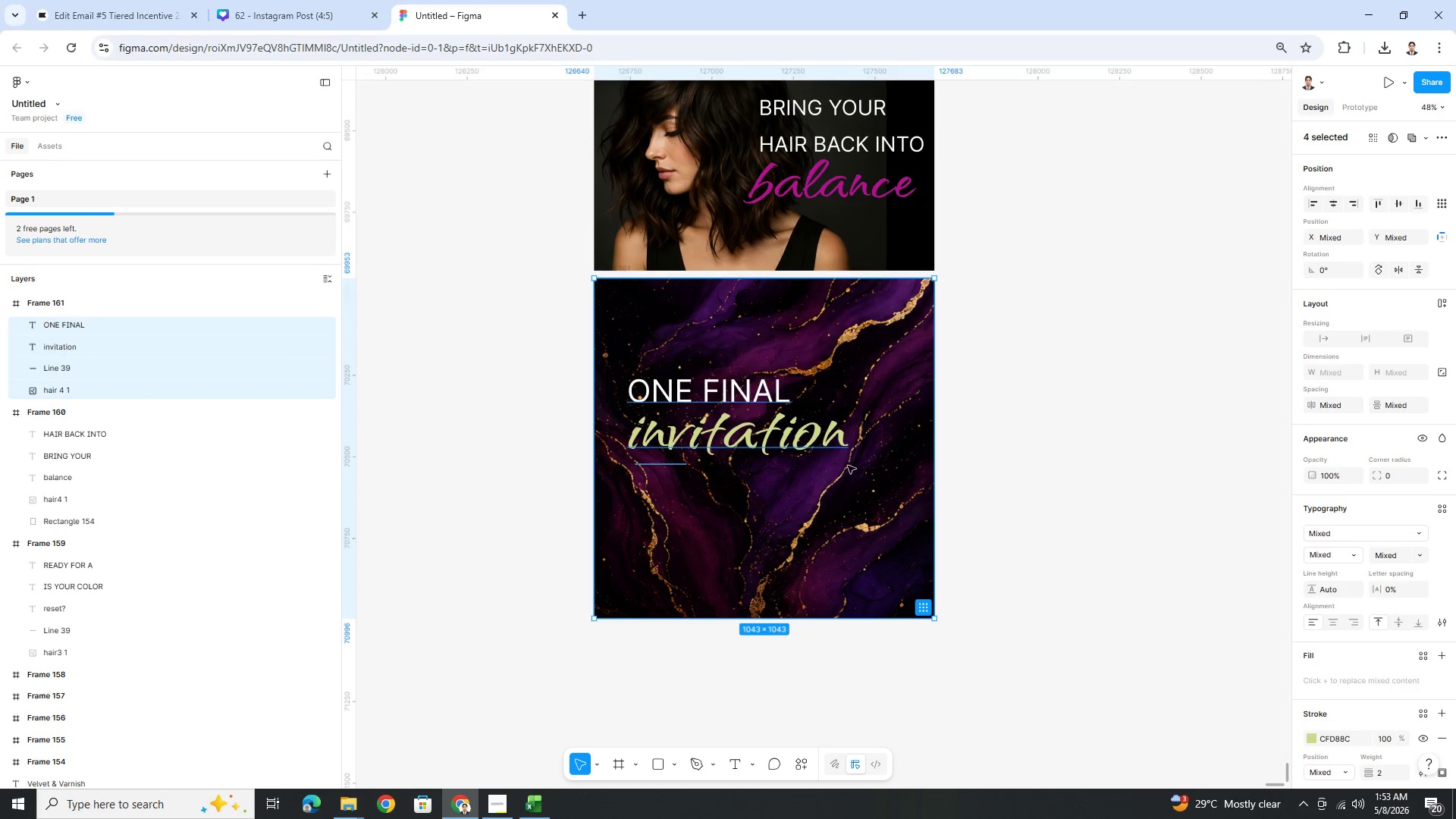 
right_click([868, 472])
 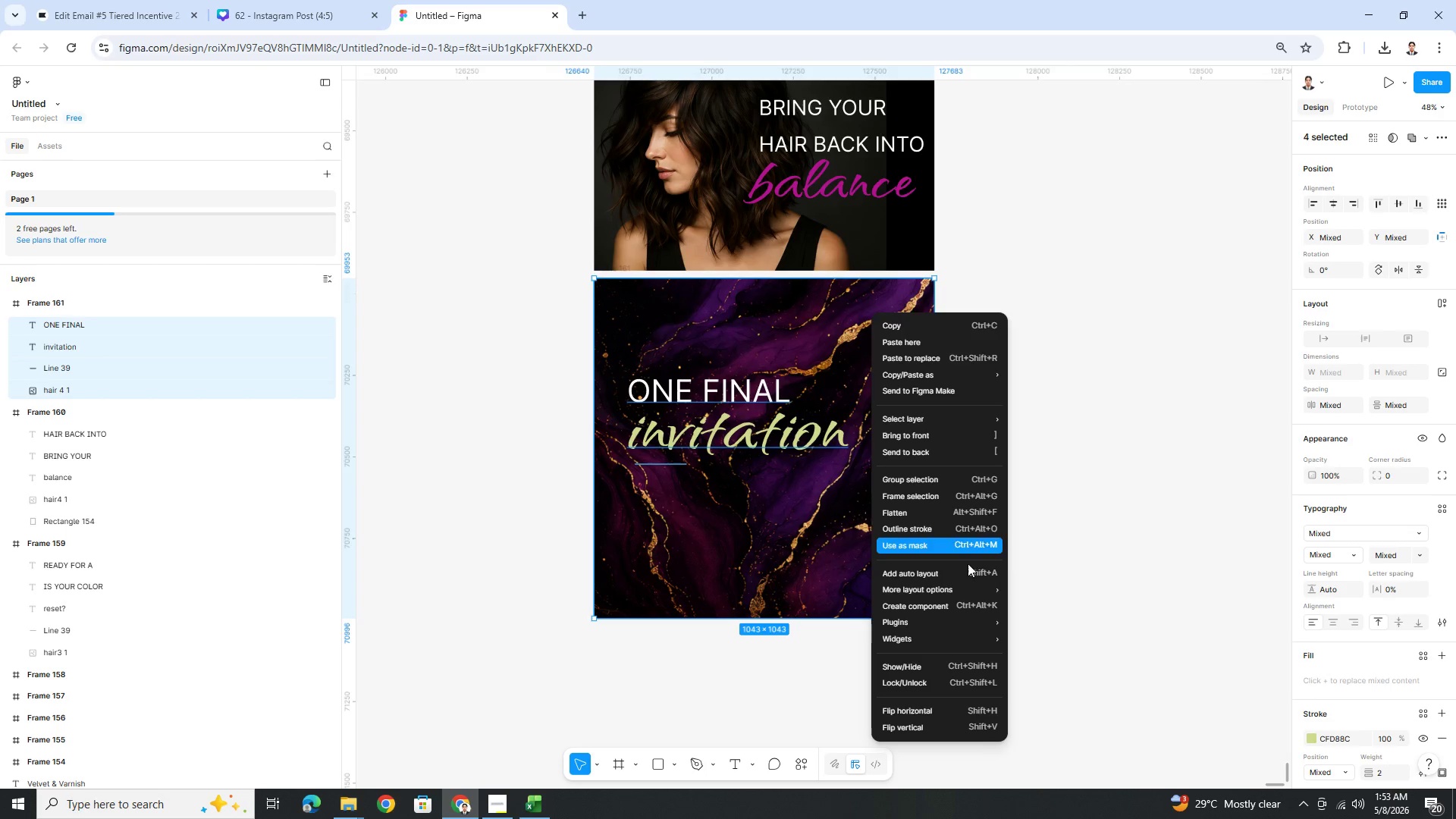 
left_click([1128, 500])
 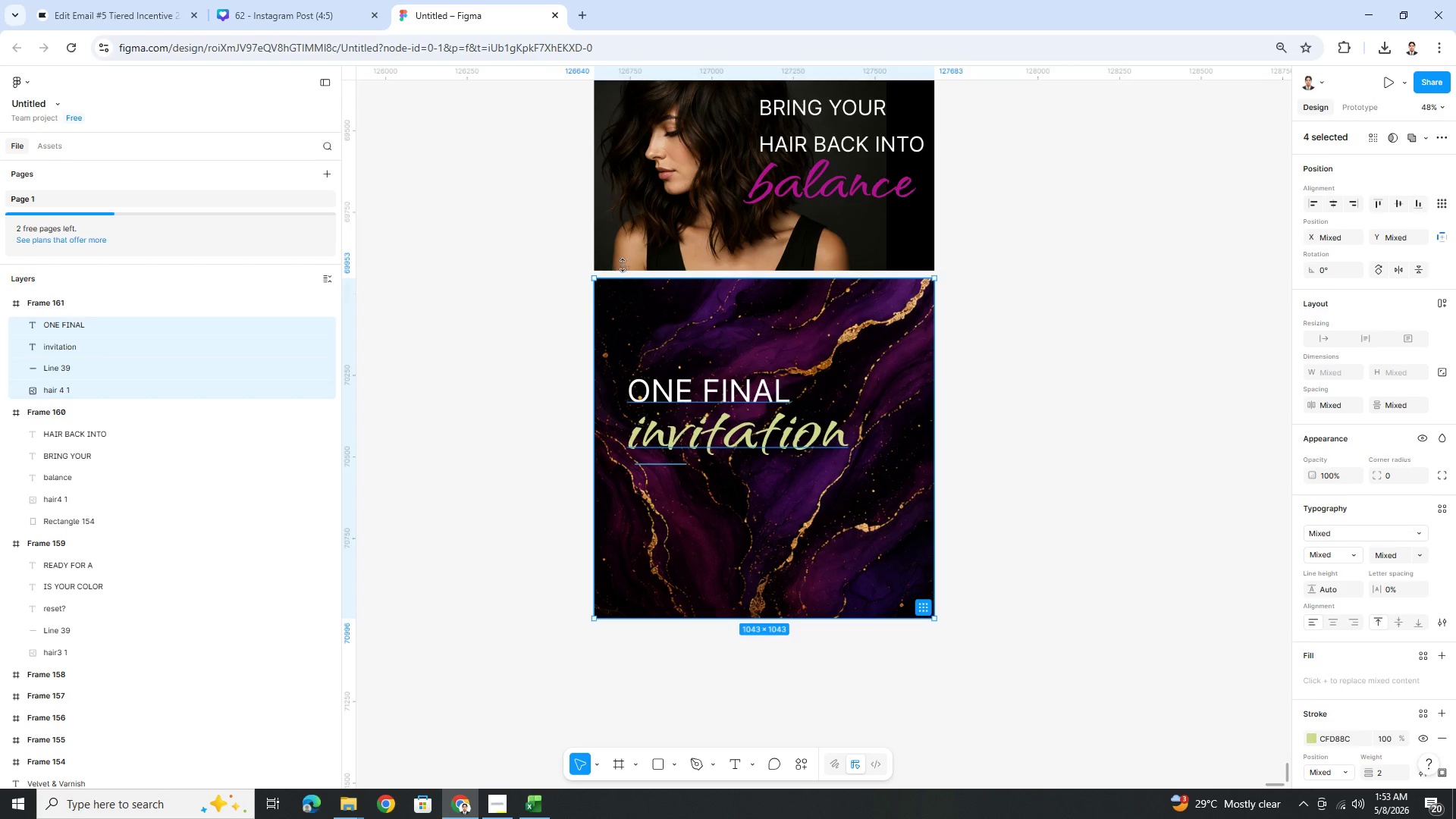 
left_click([621, 267])
 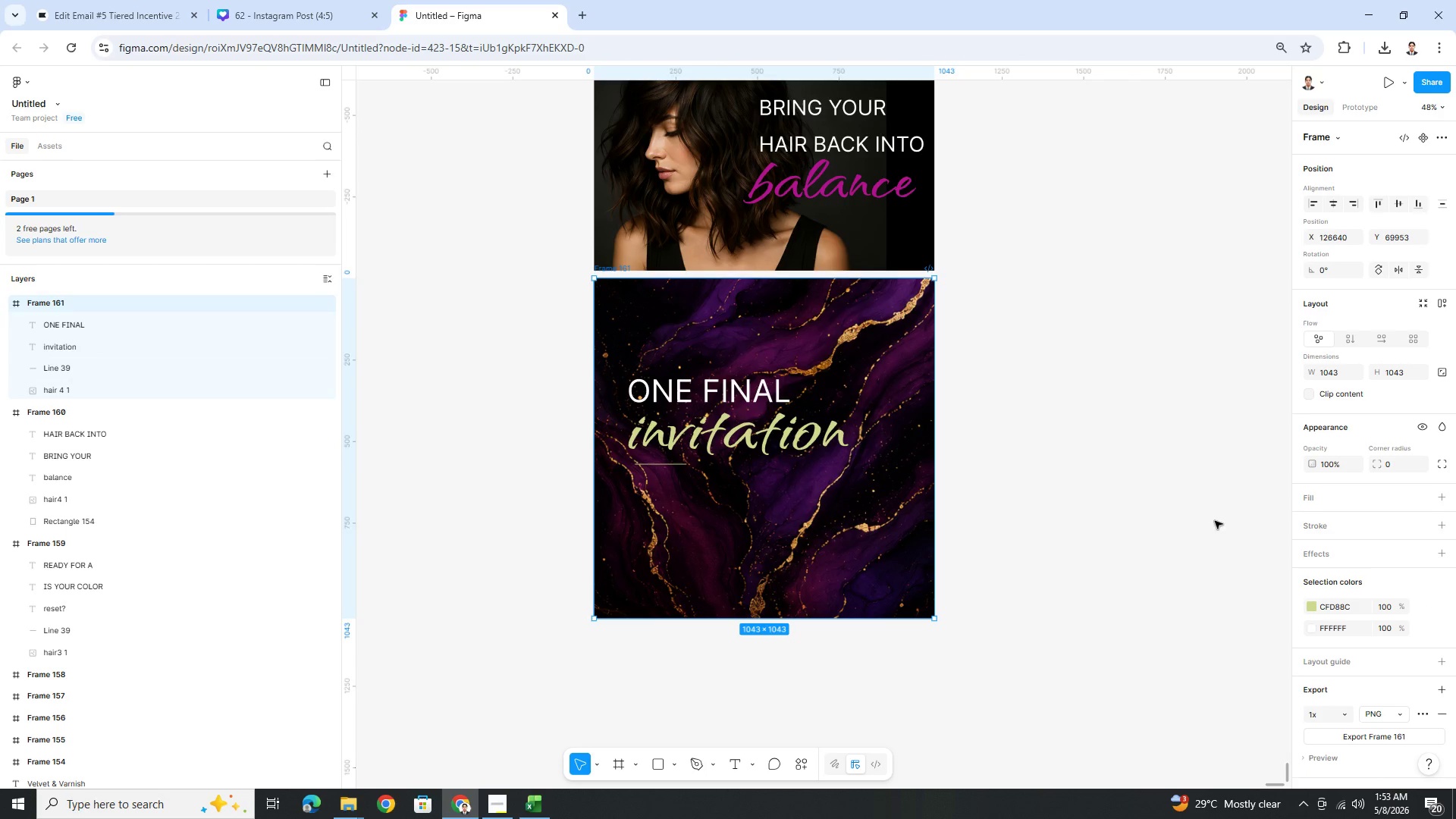 
scroll: coordinate [1345, 638], scroll_direction: down, amount: 3.0
 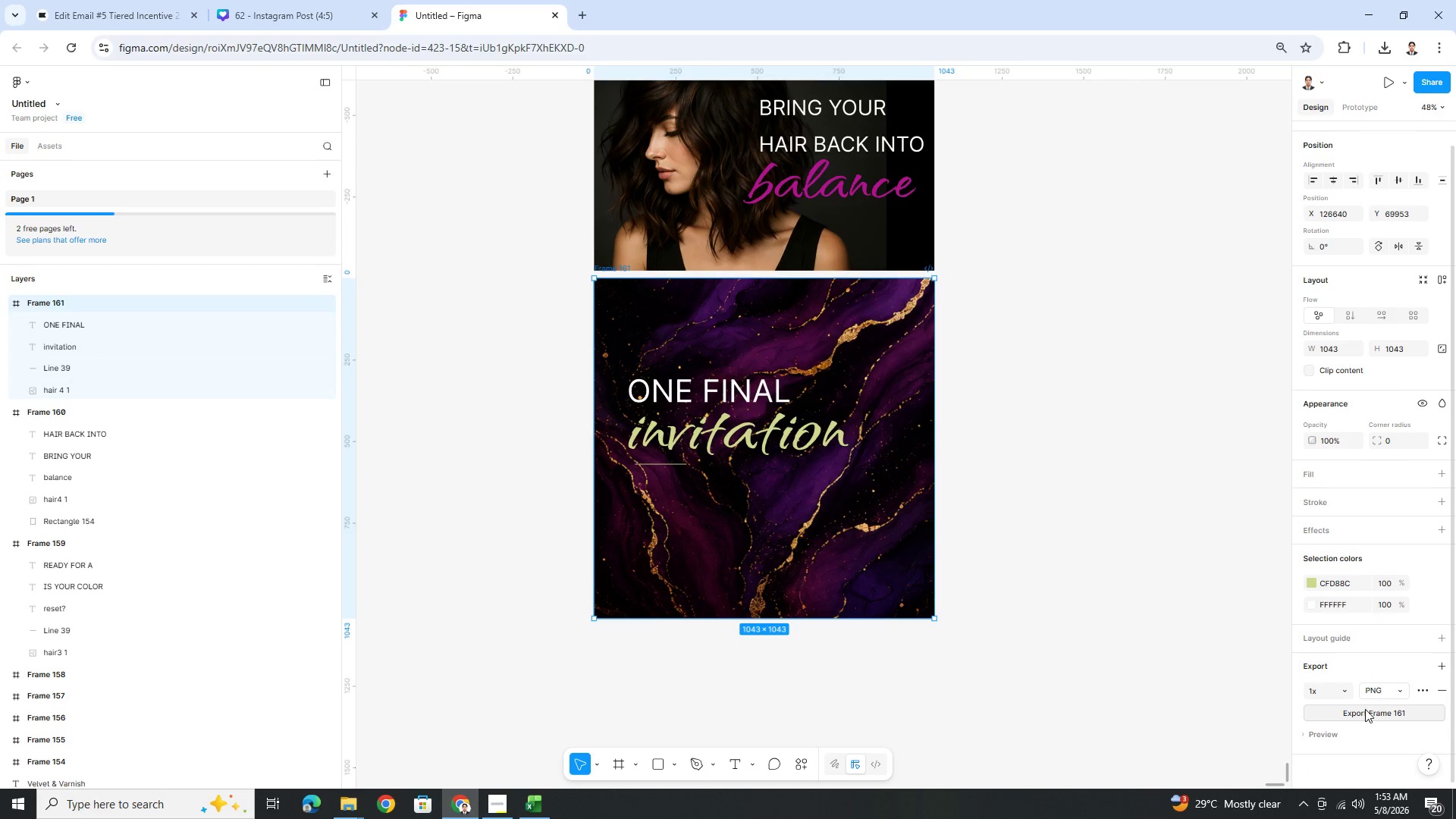 
left_click([1367, 713])
 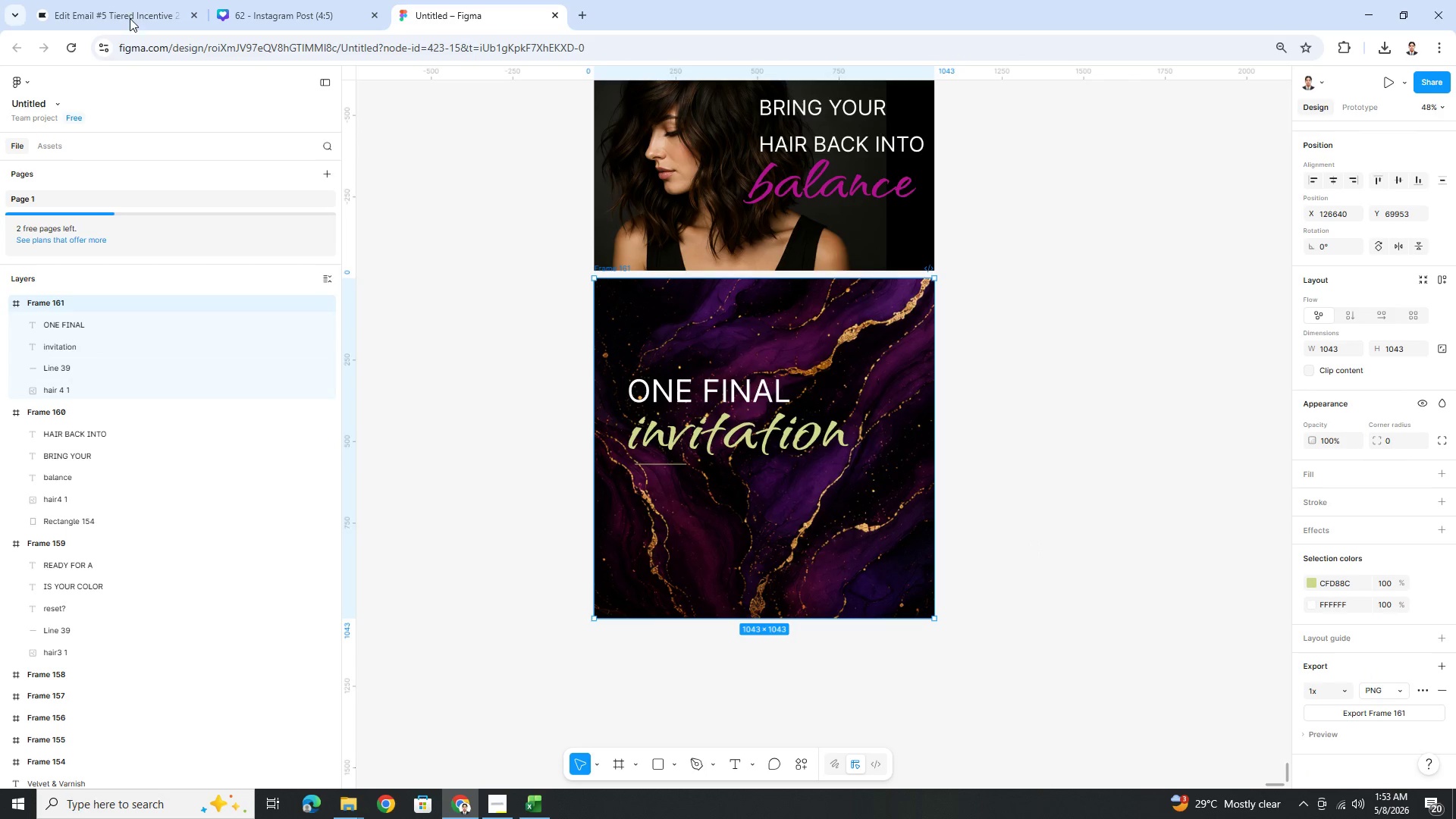 
left_click([129, 8])
 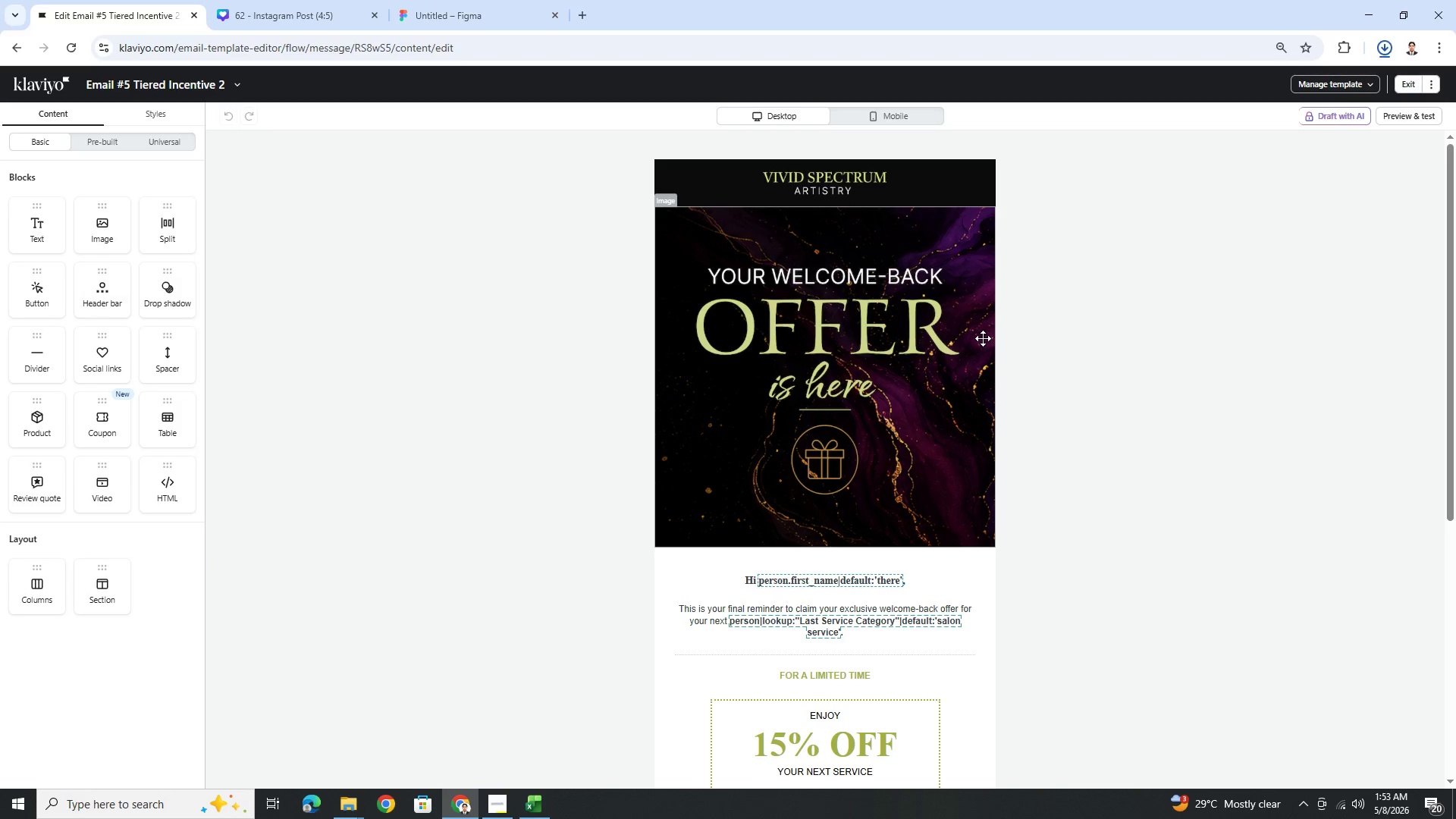 
left_click([1027, 343])
 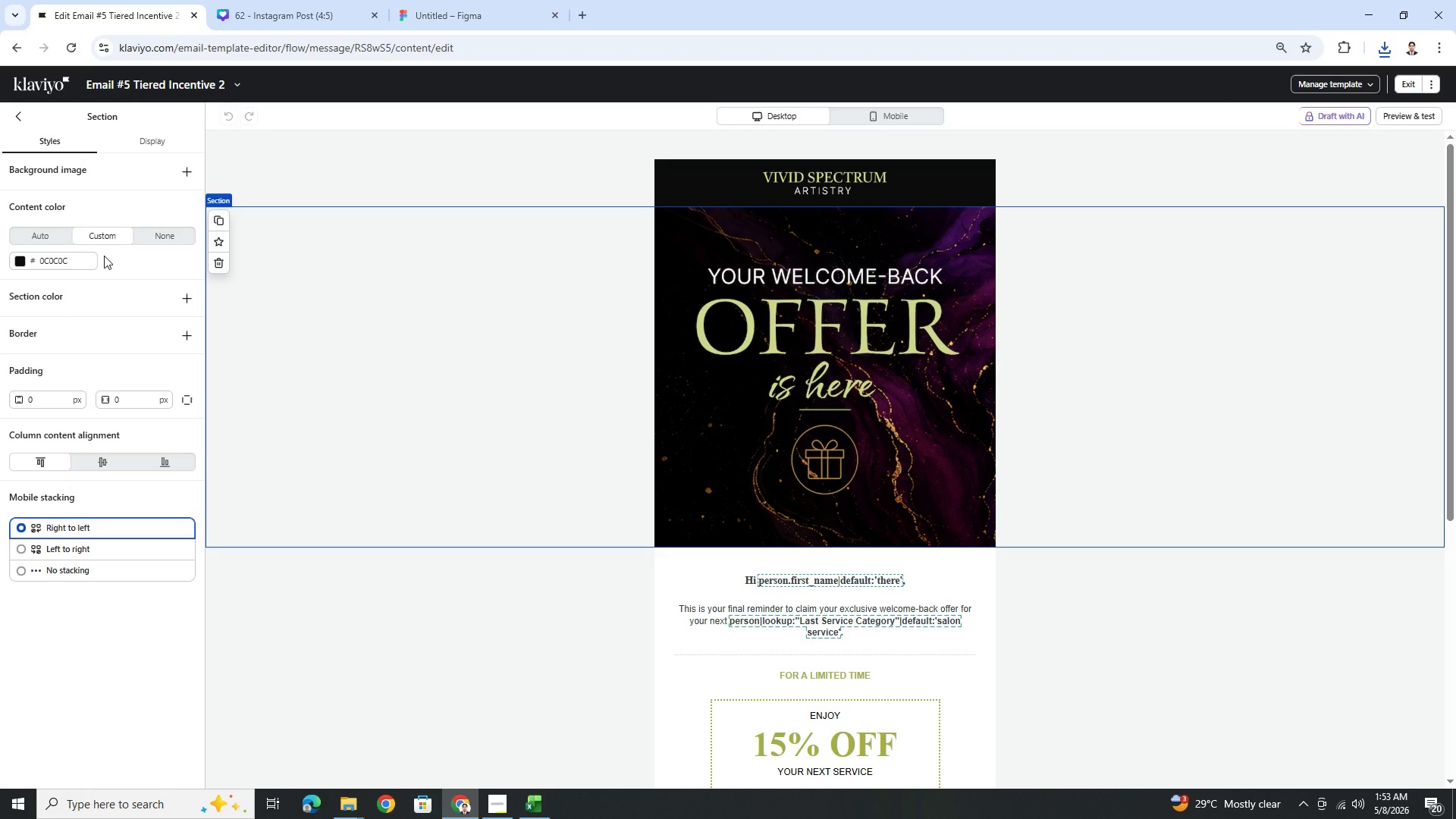 
left_click([890, 306])
 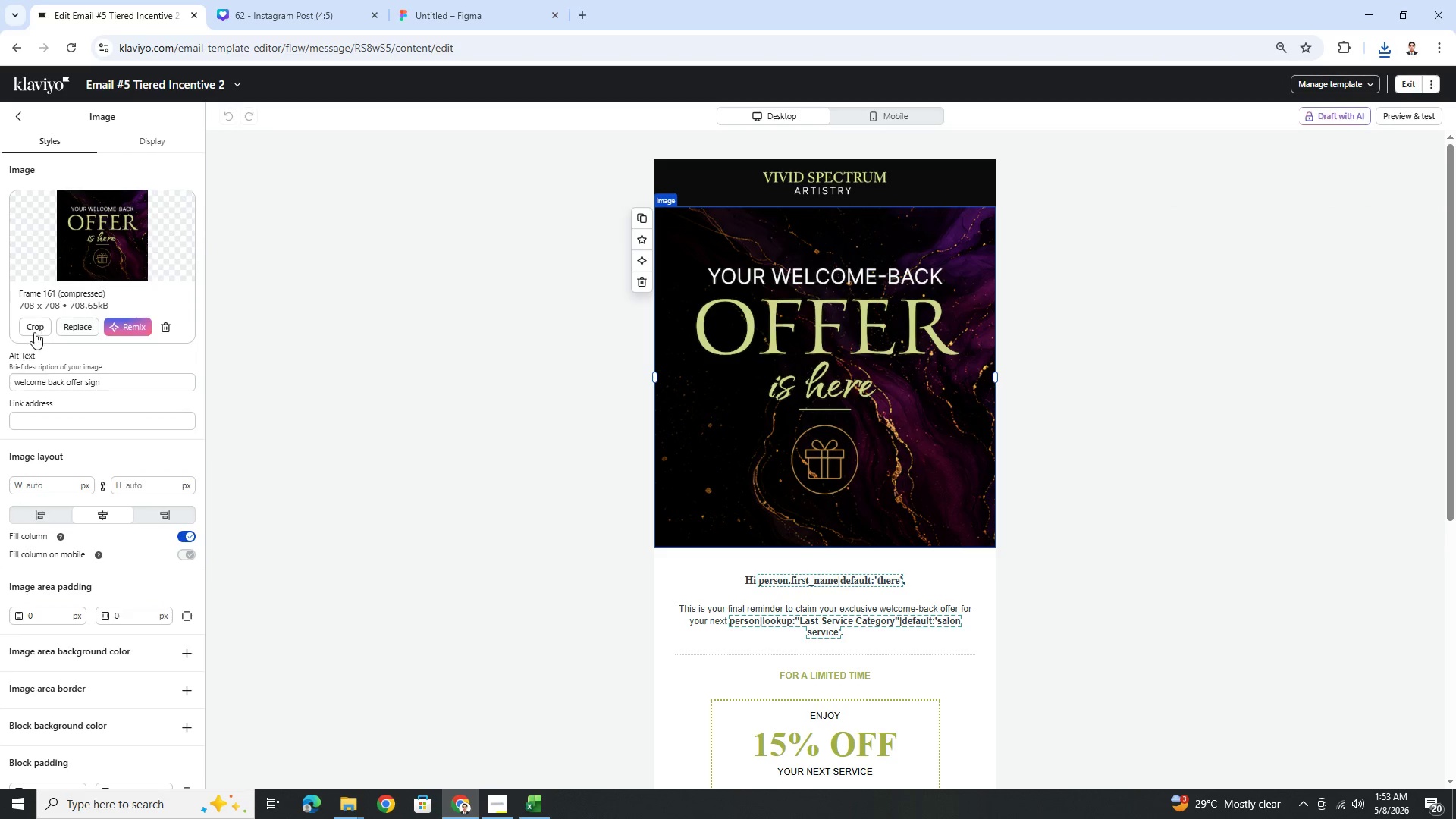 
left_click([68, 326])
 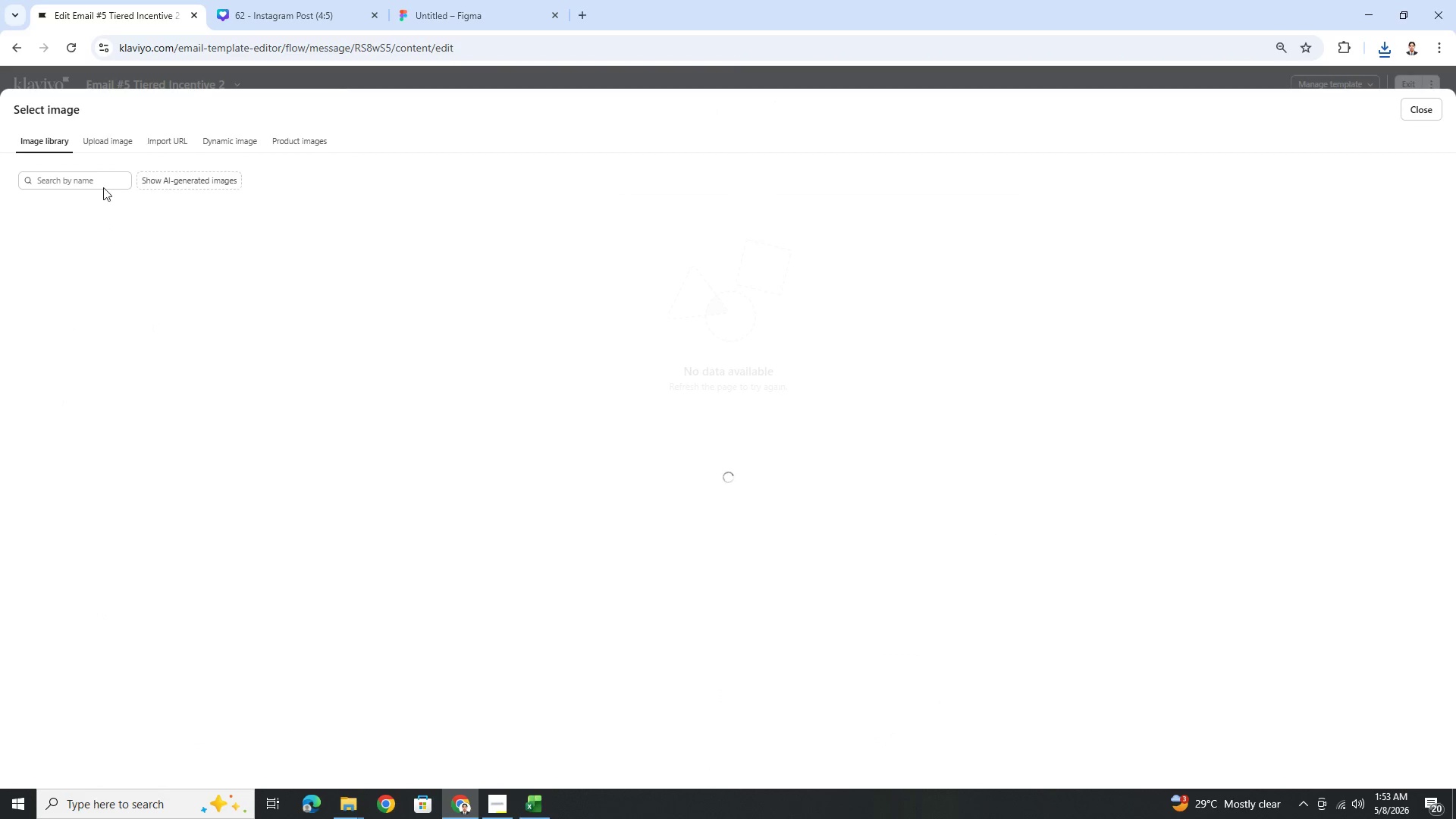 
left_click([108, 143])
 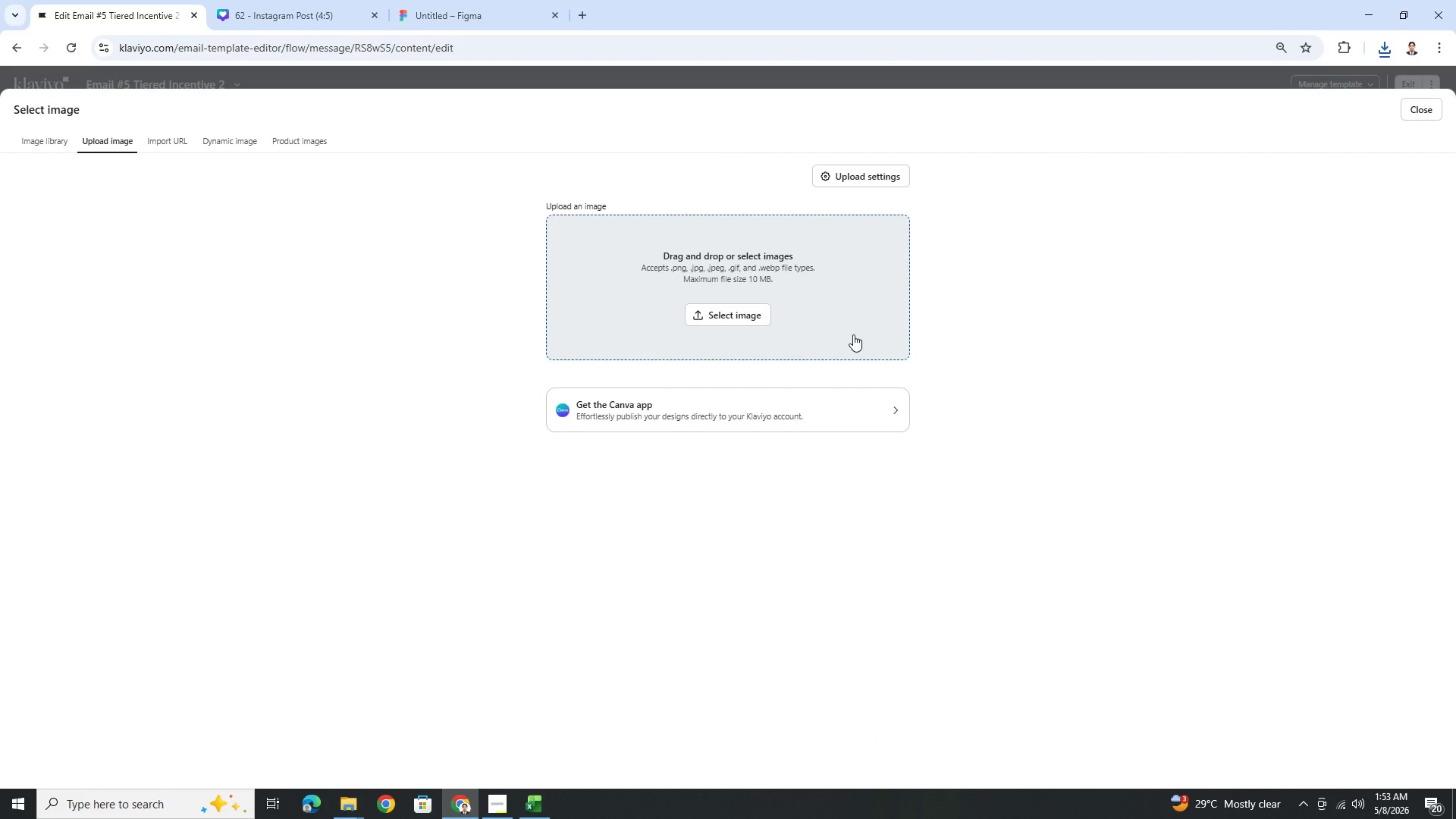 
left_click([761, 318])
 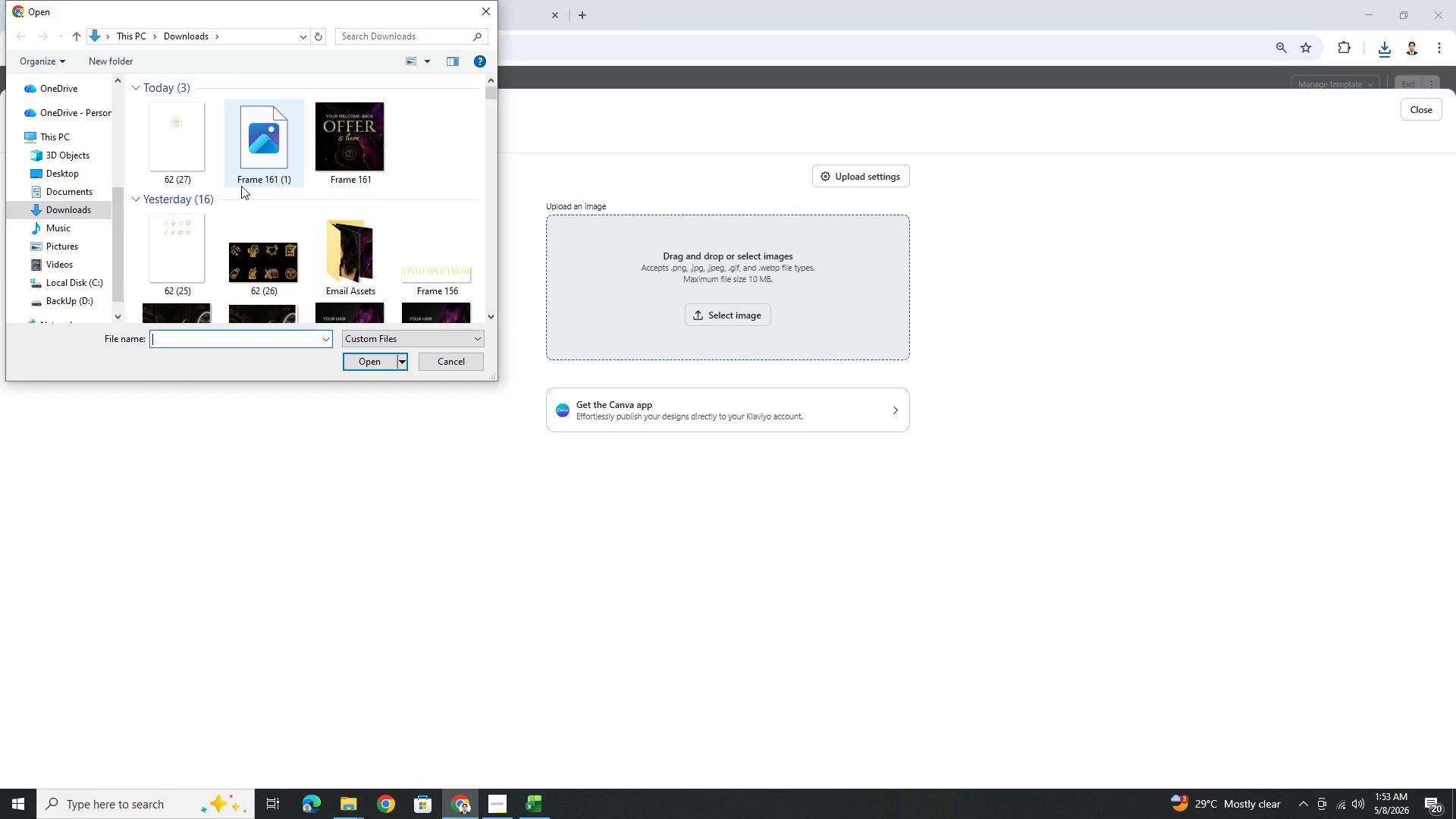 
double_click([179, 130])
 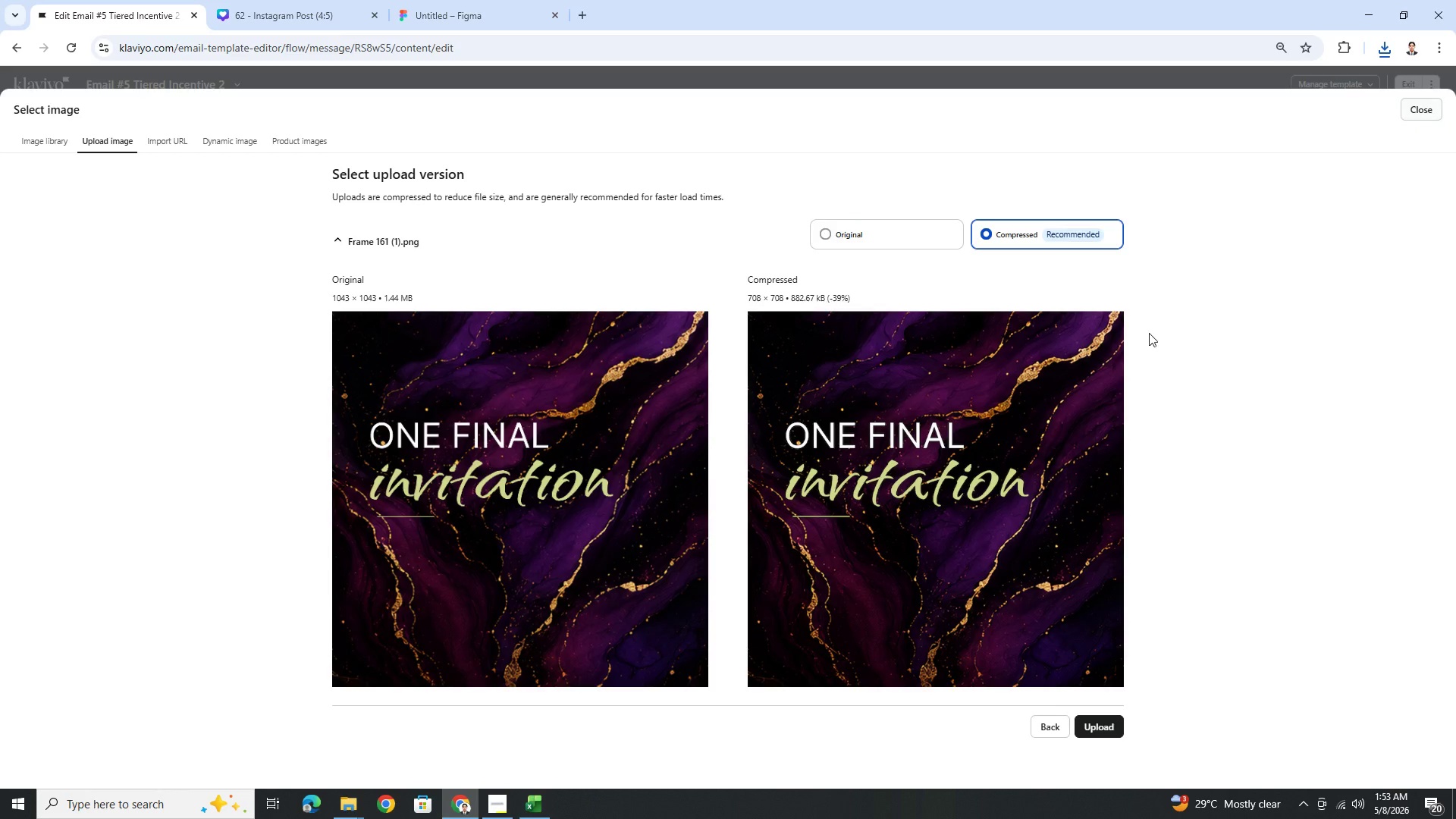 
left_click([1100, 729])
 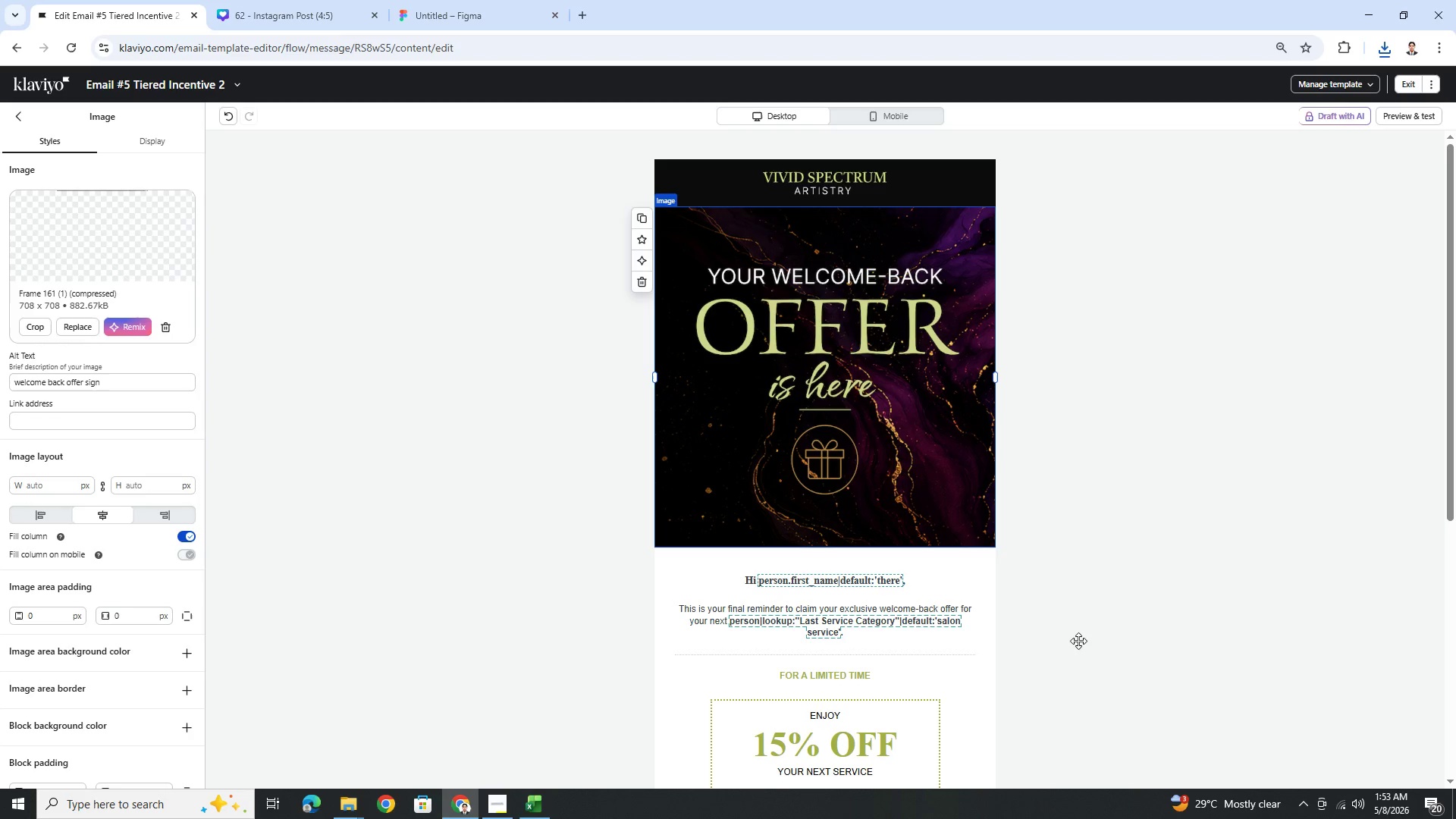 
wait(6.69)
 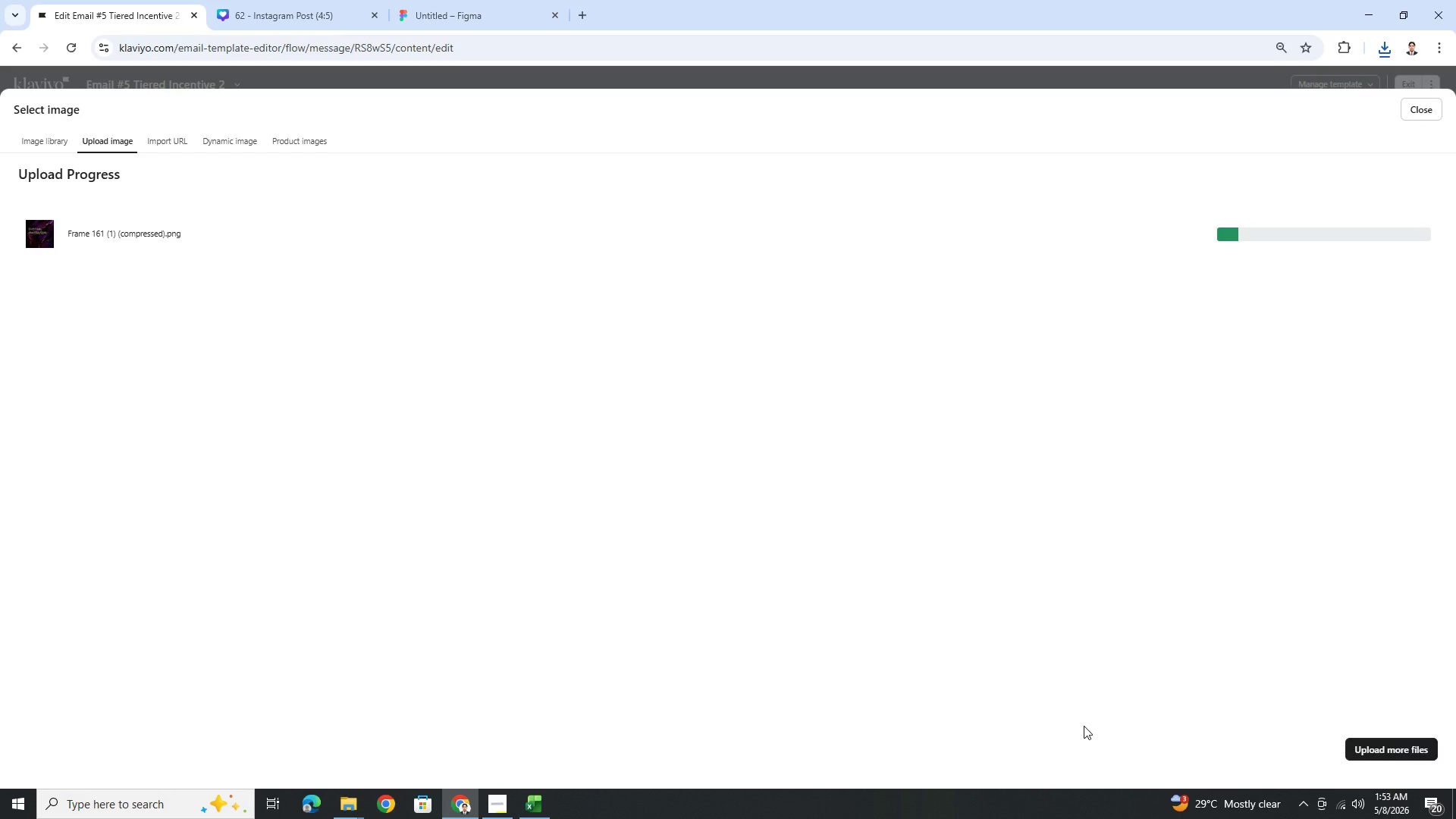 
left_click([1124, 670])
 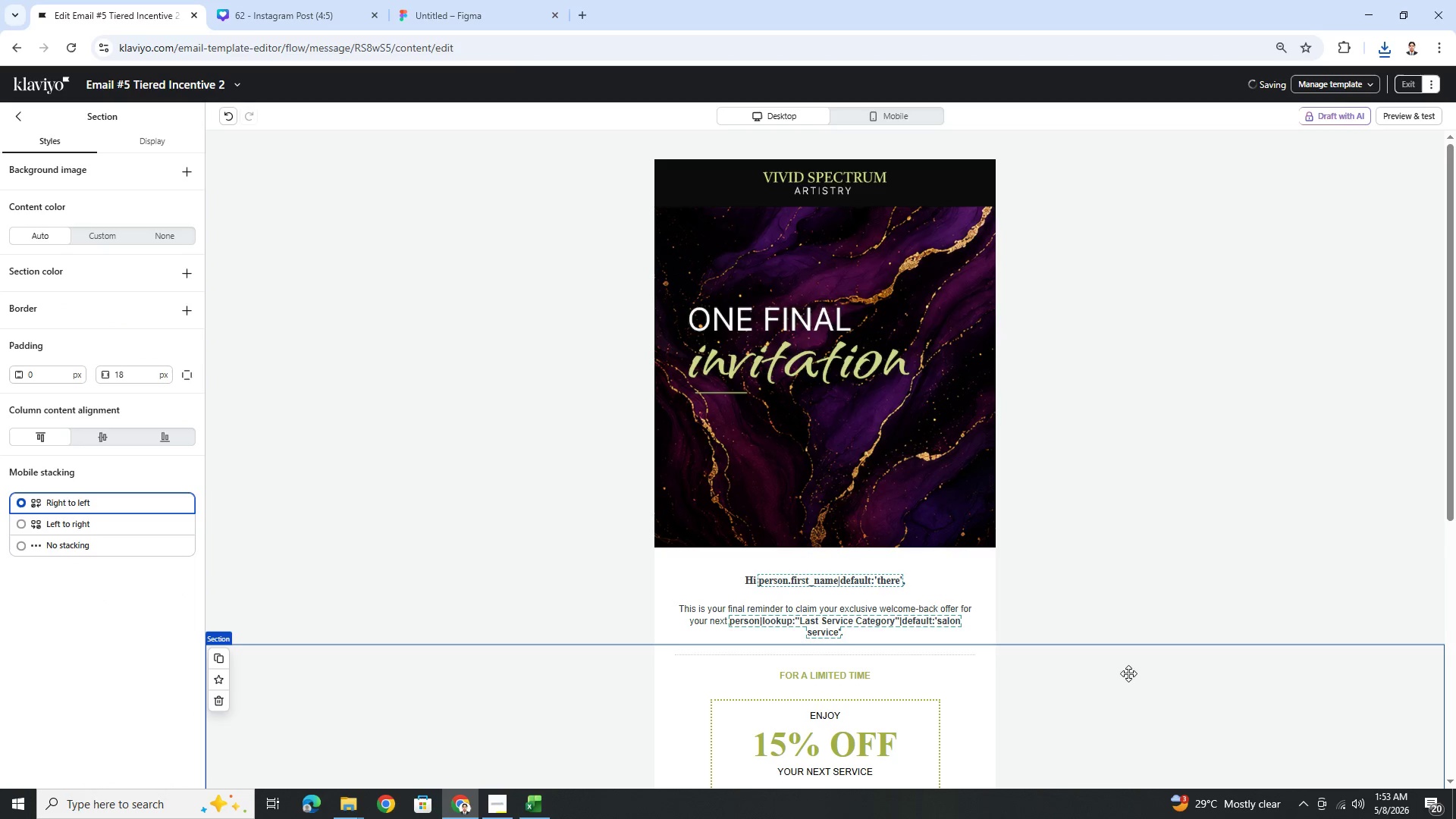 
scroll: coordinate [1129, 652], scroll_direction: up, amount: 1.0
 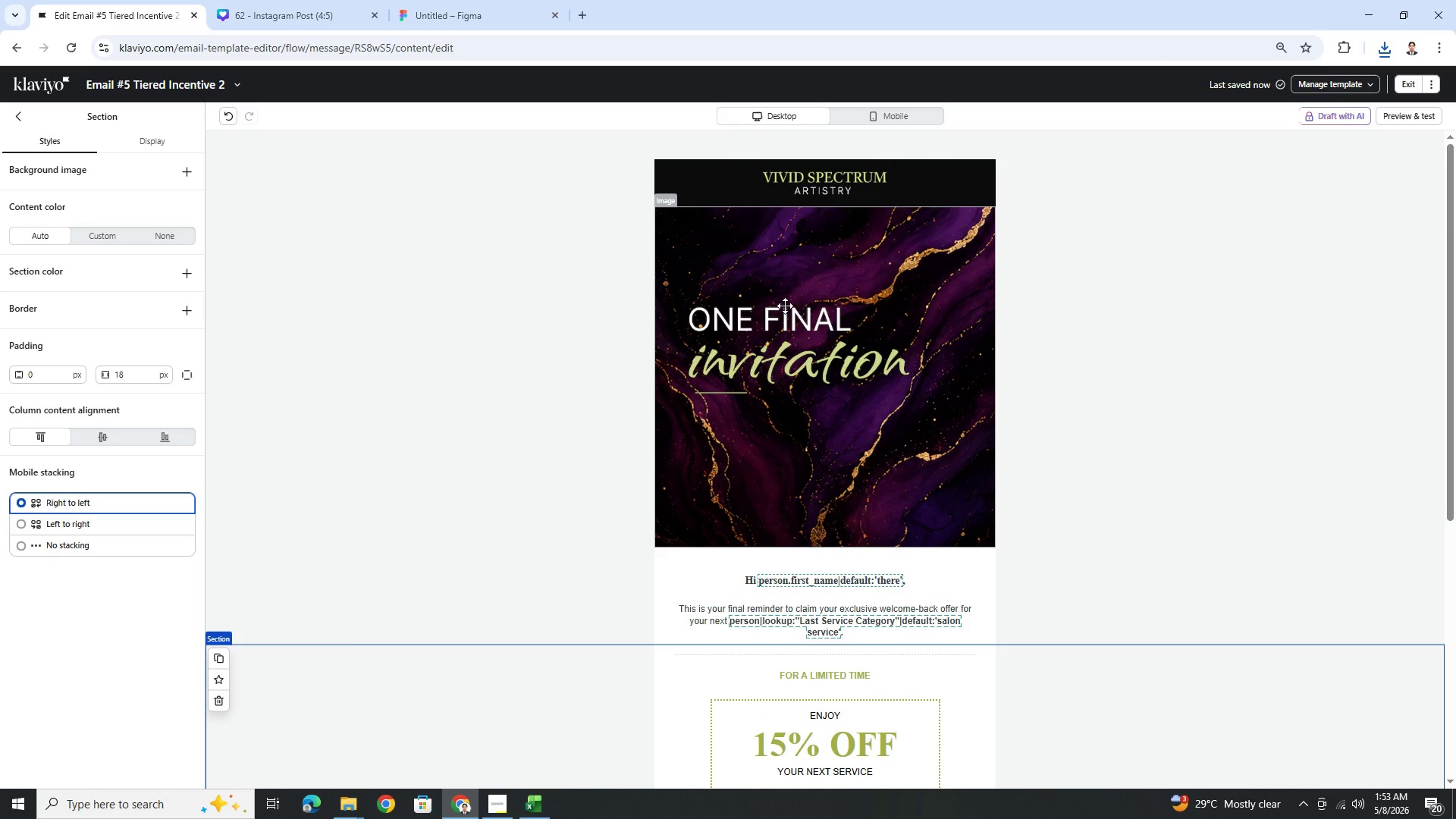 
left_click([898, 441])
 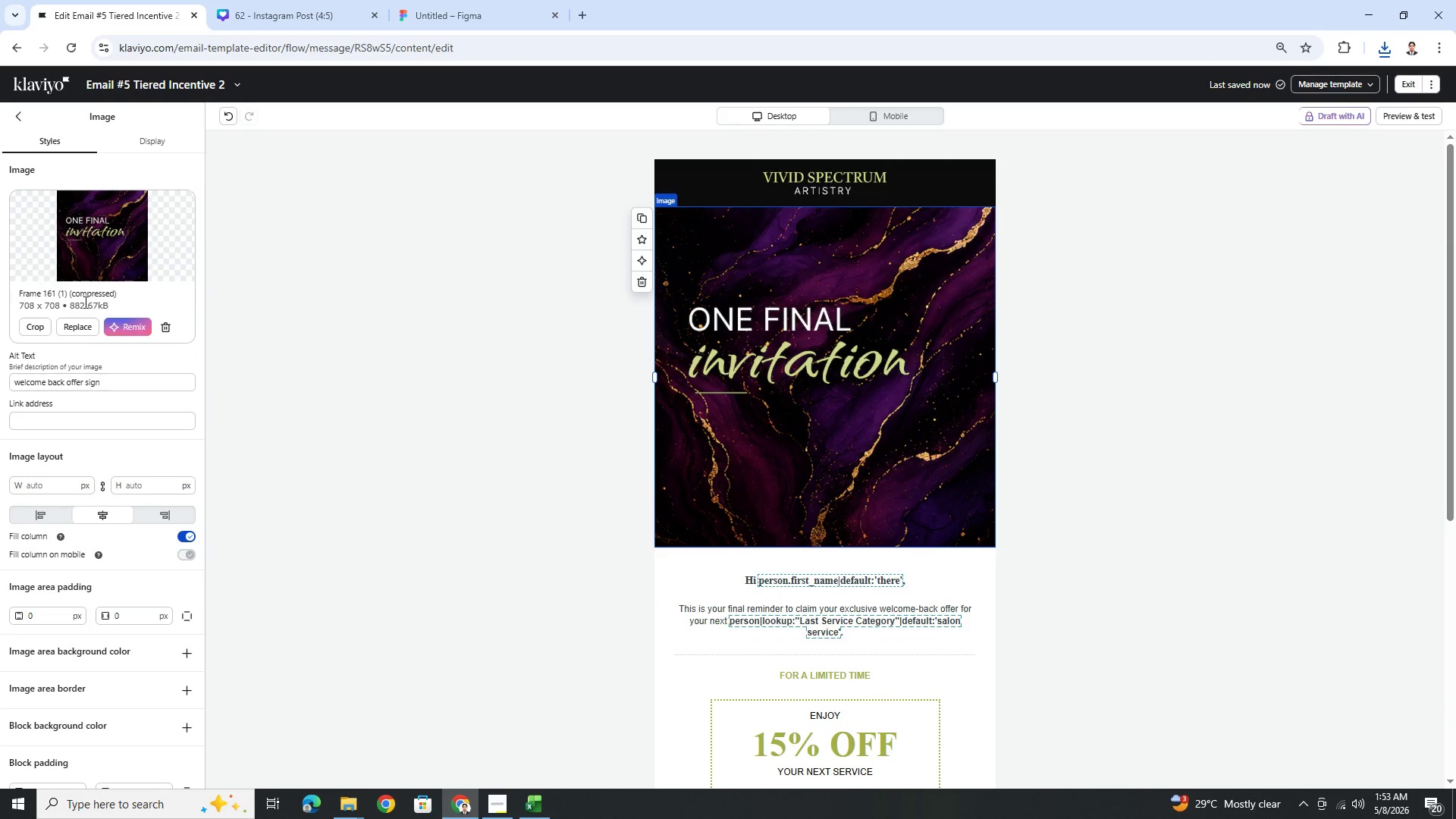 
left_click([34, 330])
 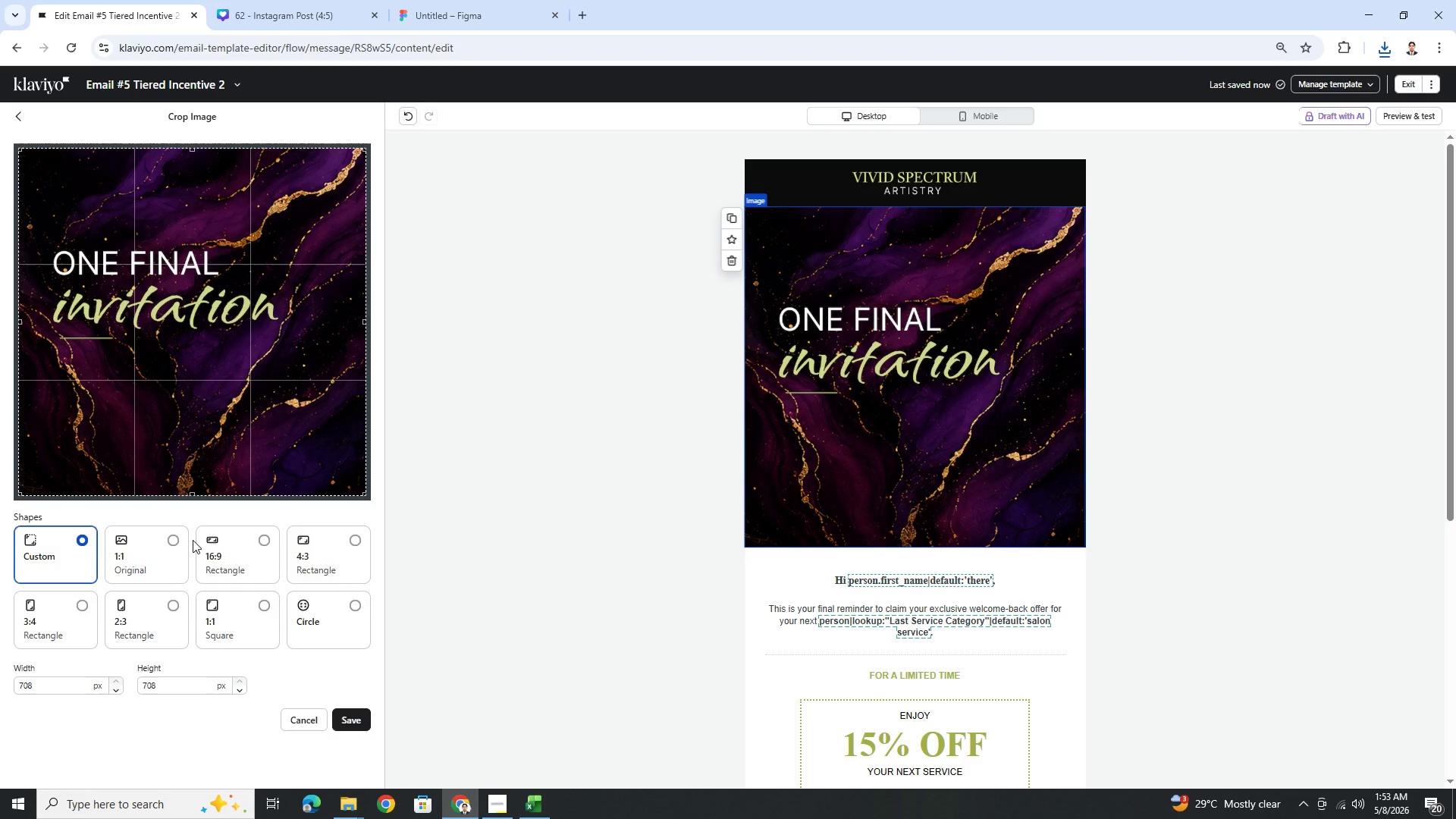 
left_click([174, 541])
 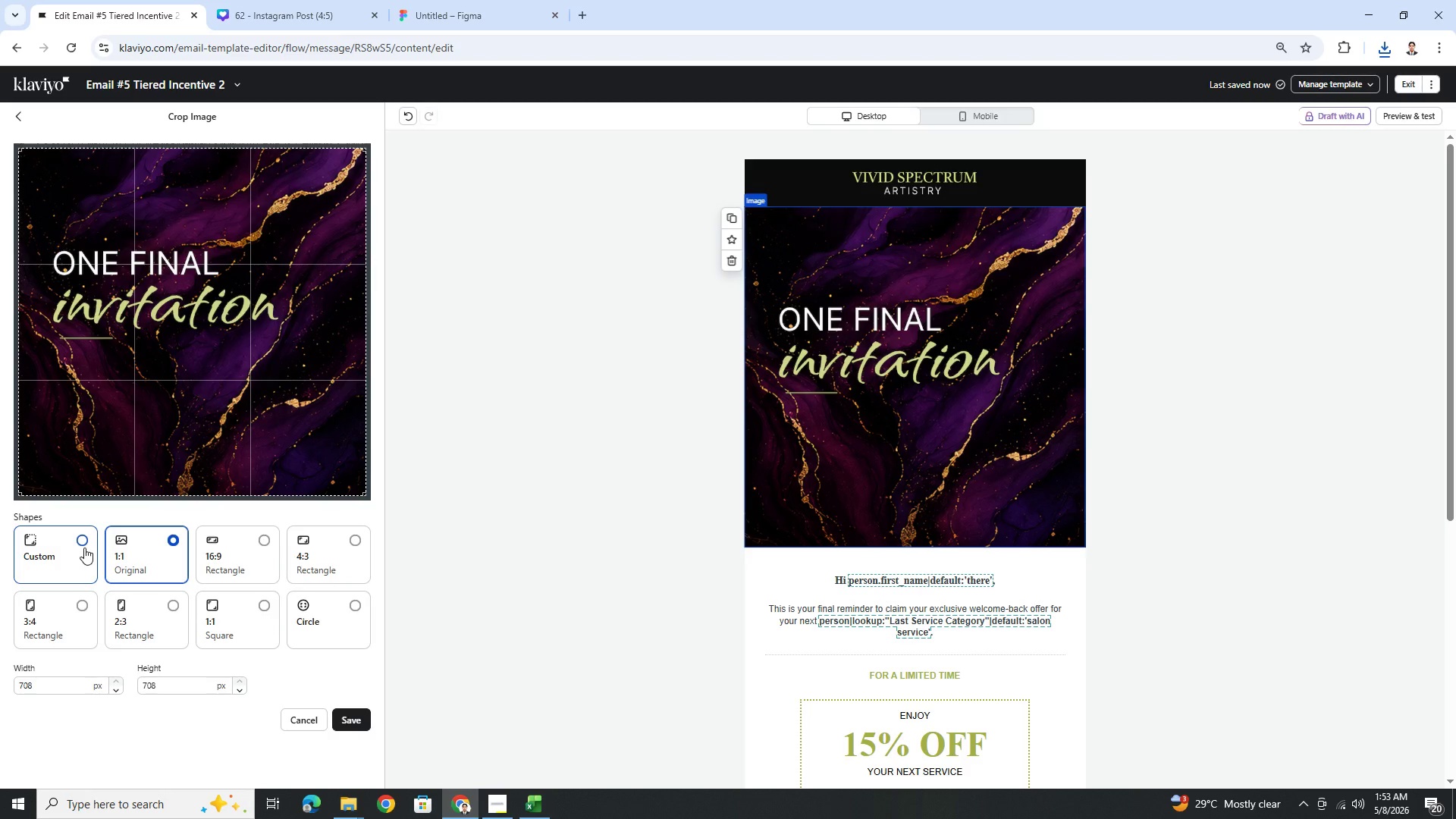 
left_click([85, 547])
 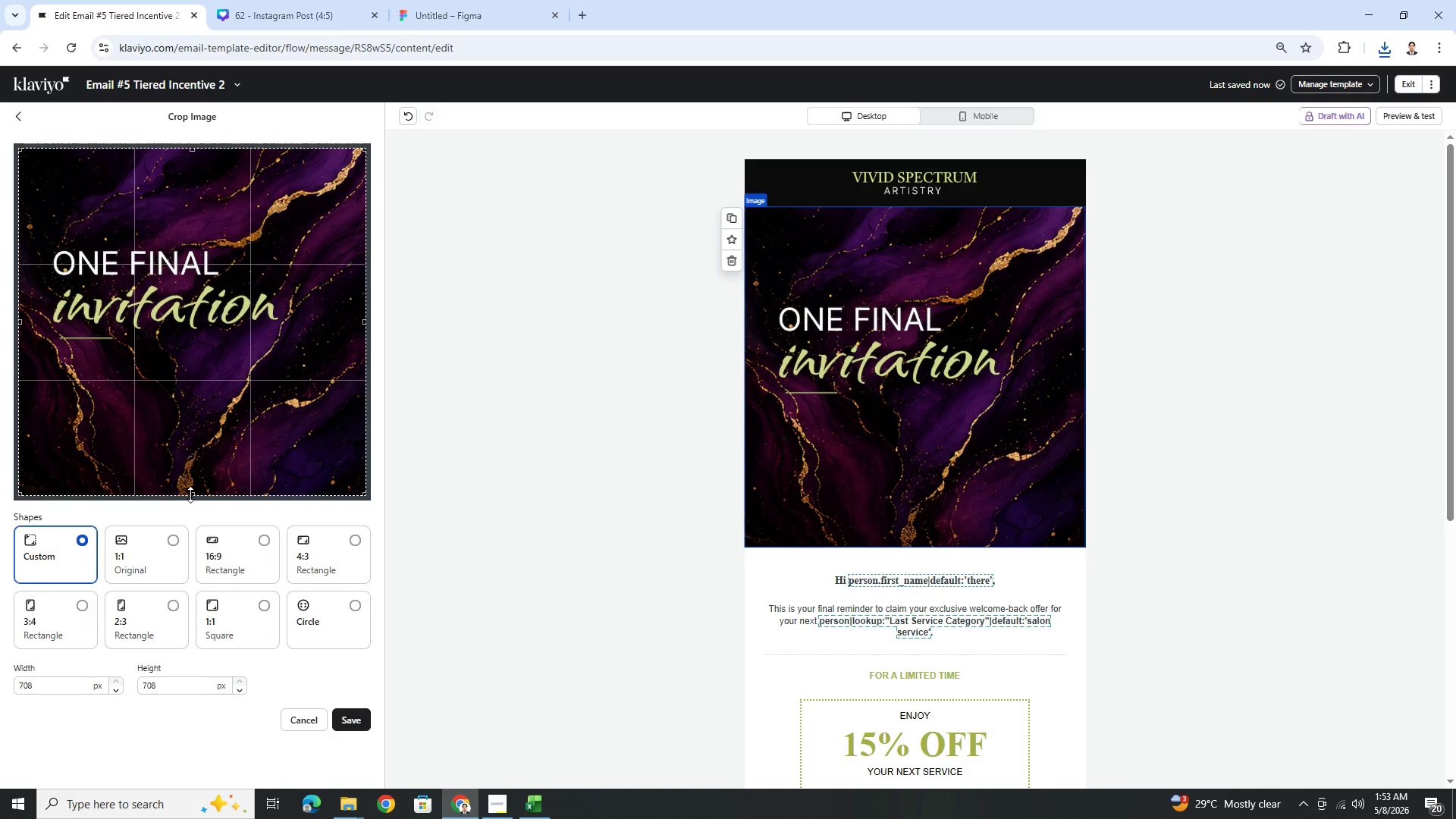 
left_click_drag(start_coordinate=[191, 495], to_coordinate=[206, 397])
 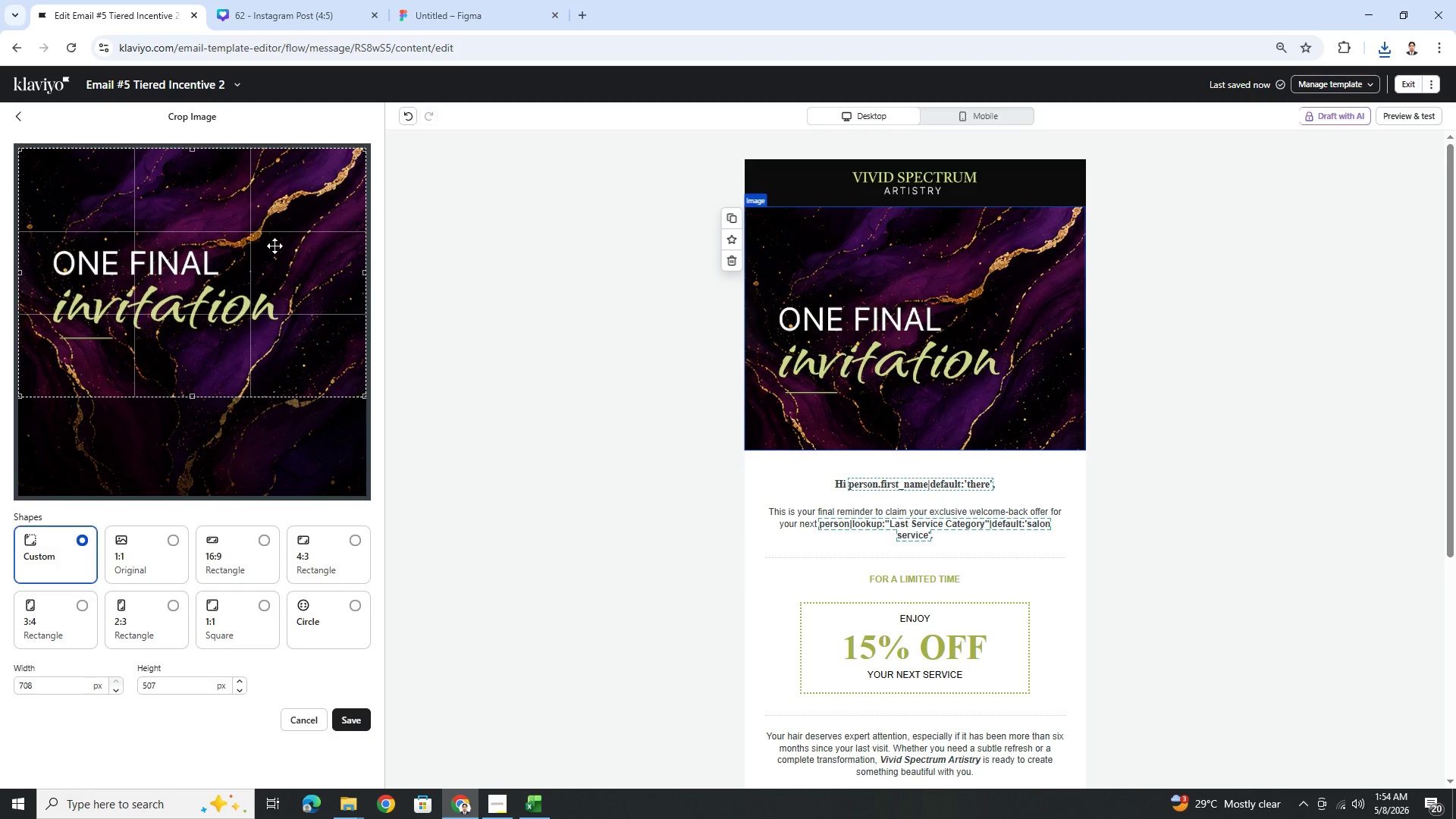 
left_click_drag(start_coordinate=[279, 232], to_coordinate=[278, 262])
 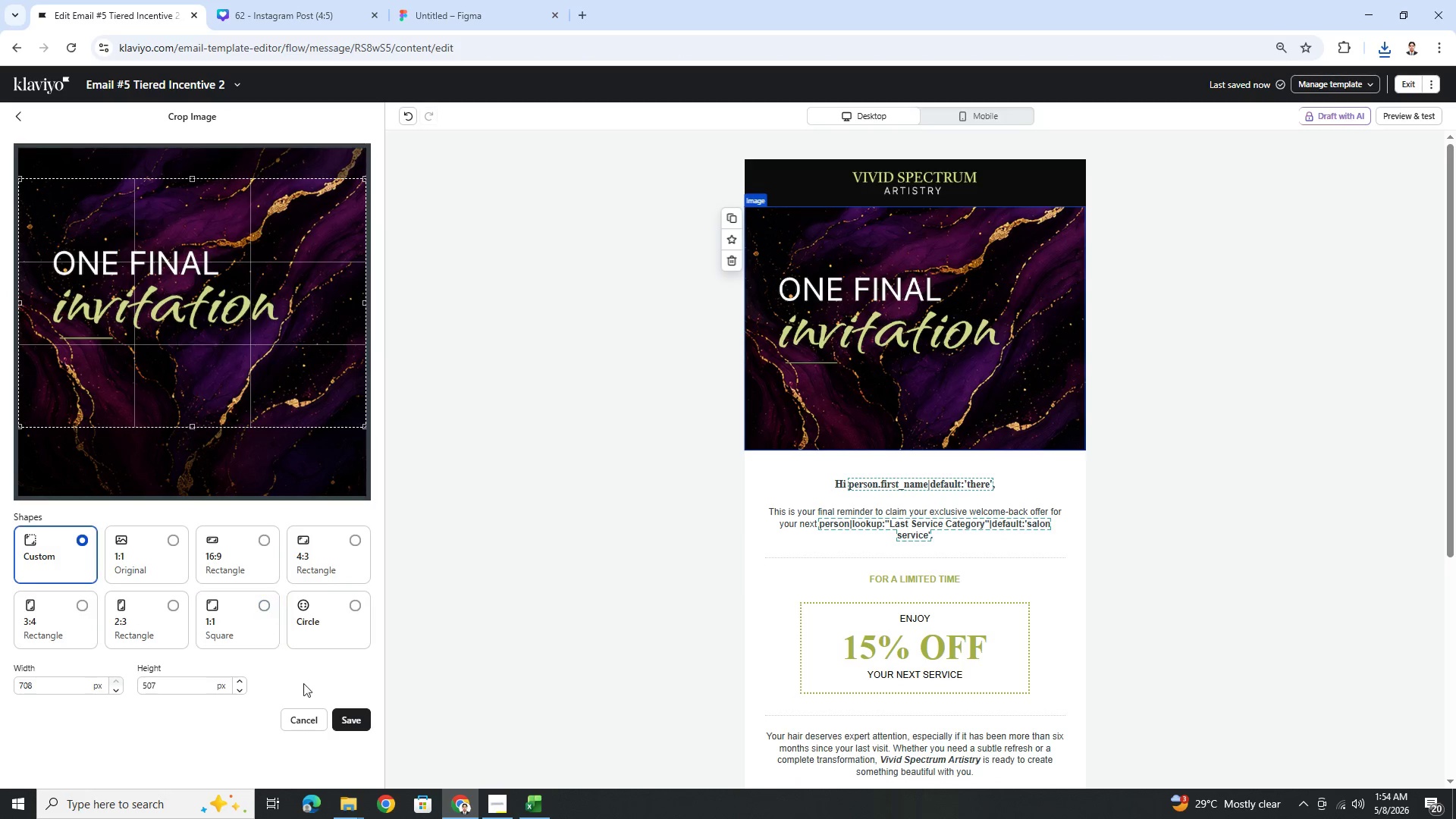 
left_click([354, 722])
 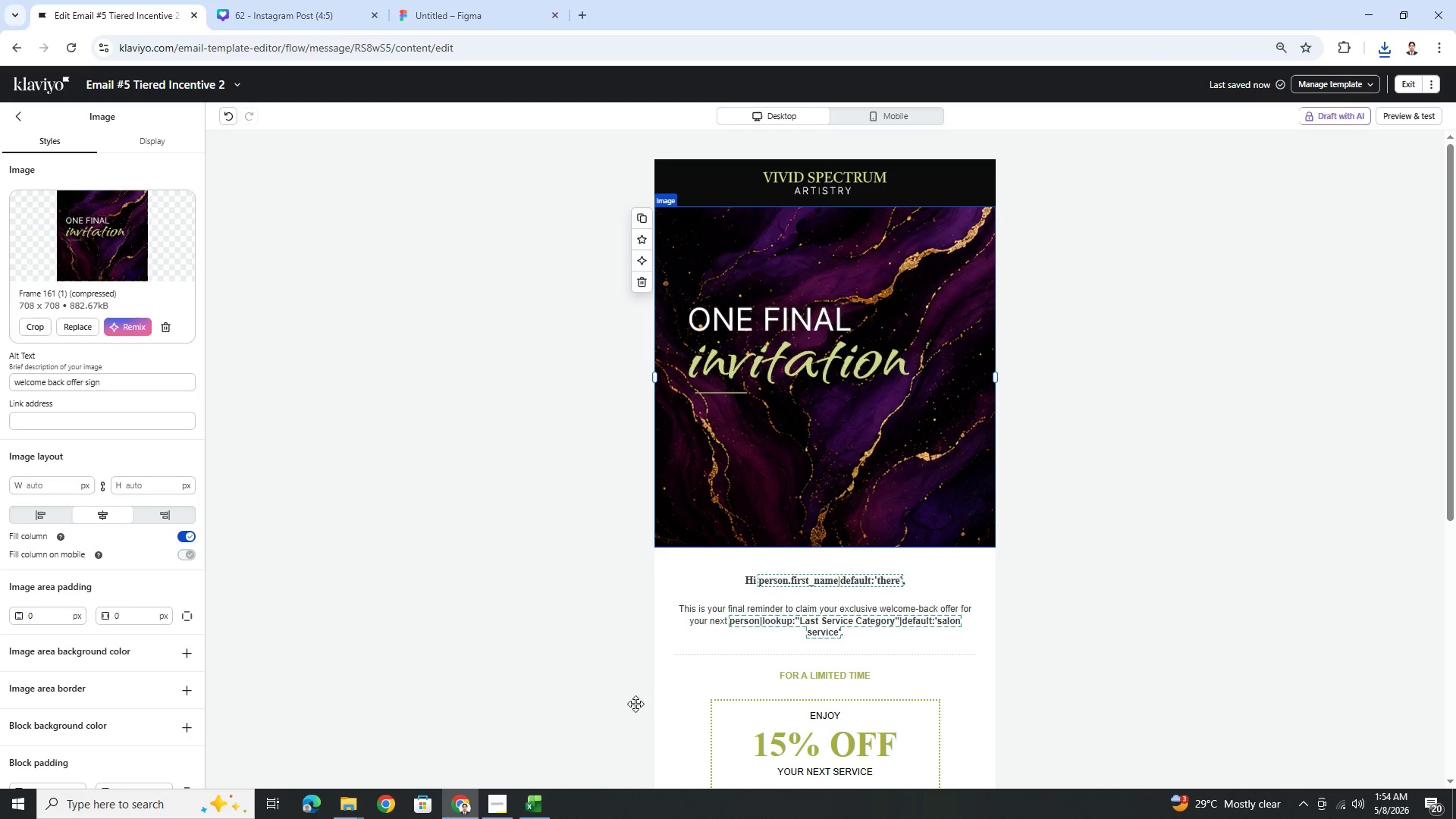 
wait(7.27)
 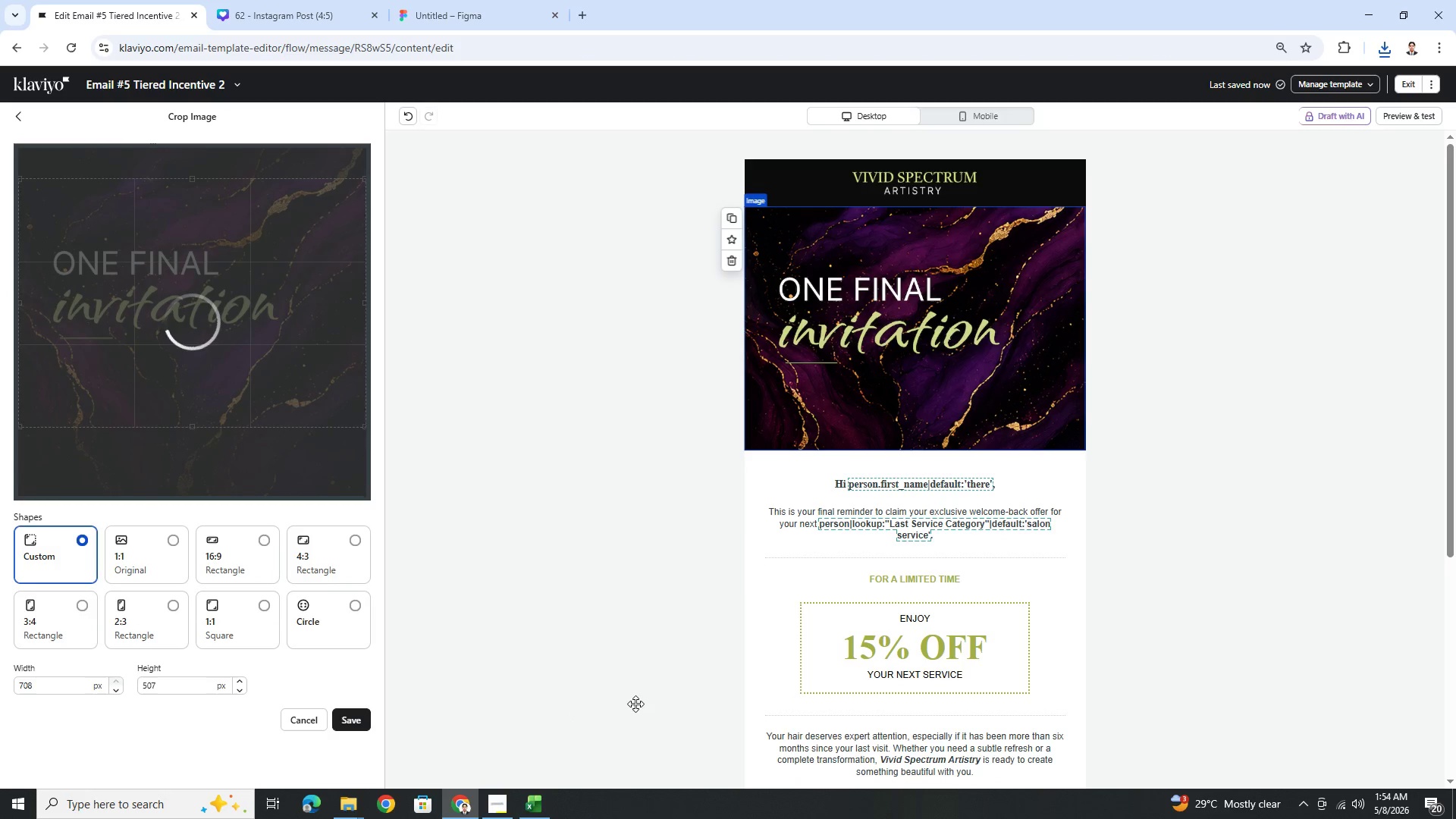 
left_click([1189, 638])
 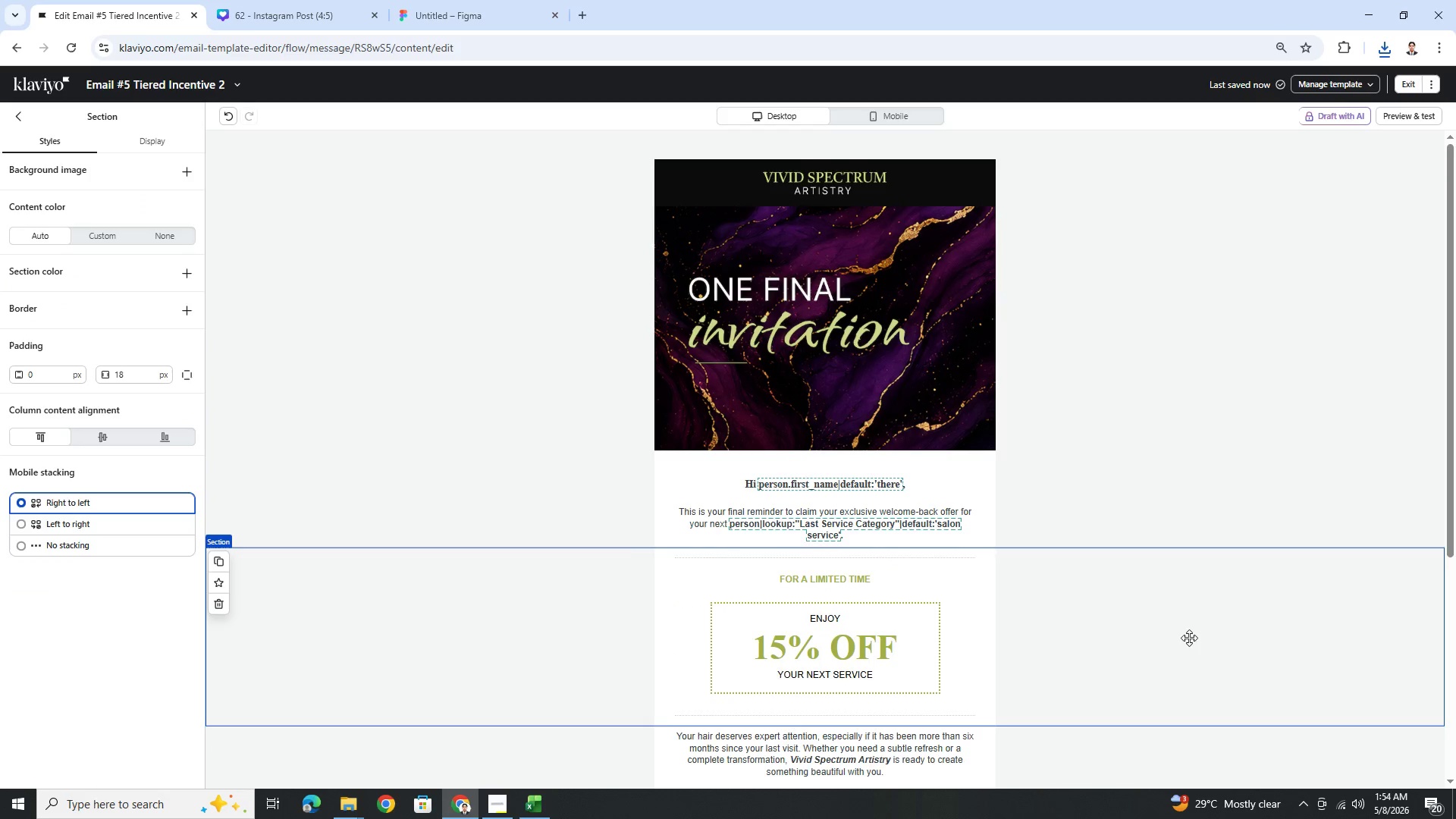 
scroll: coordinate [1189, 638], scroll_direction: down, amount: 2.0
 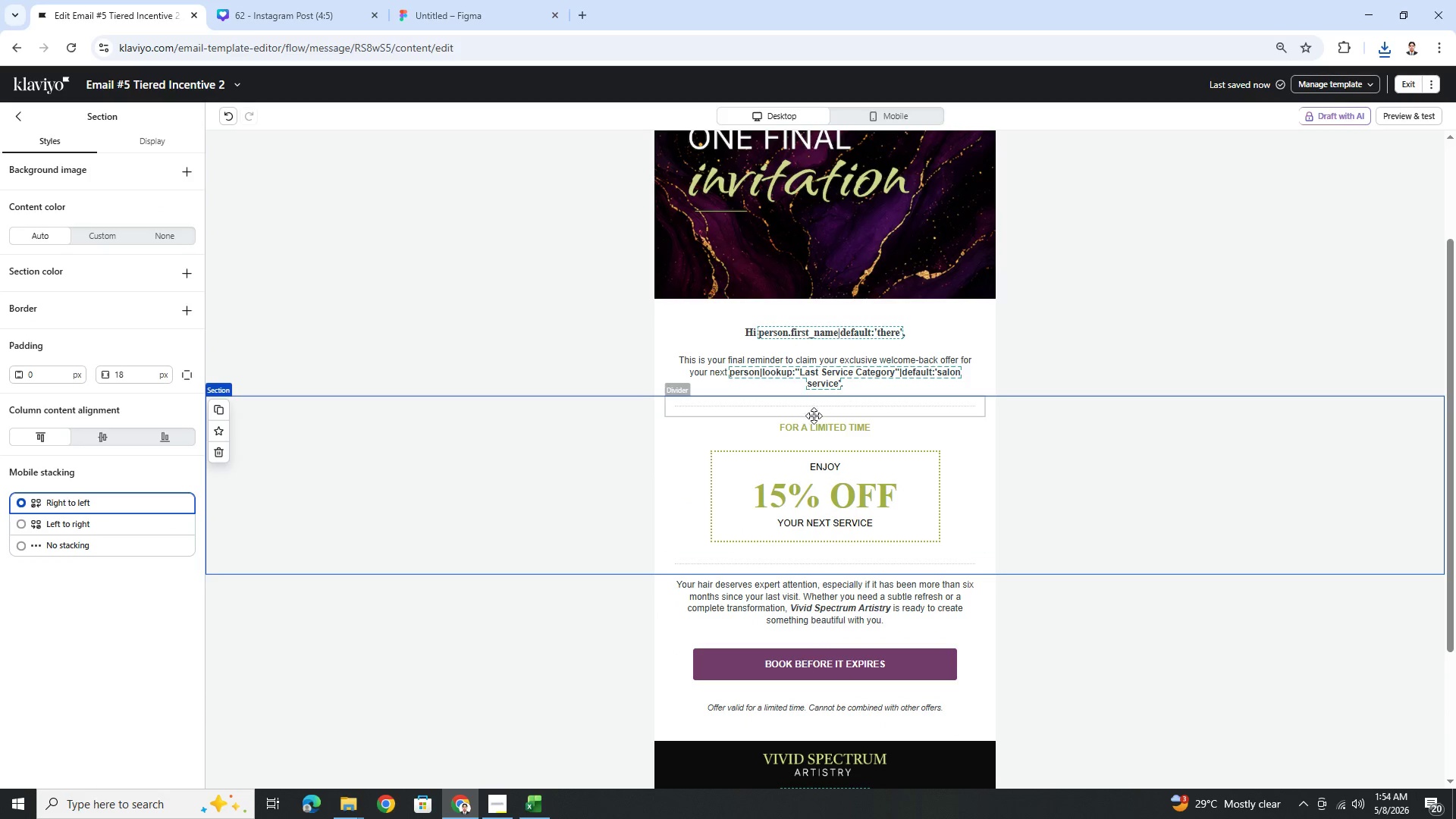 
scroll: coordinate [851, 467], scroll_direction: up, amount: 2.0
 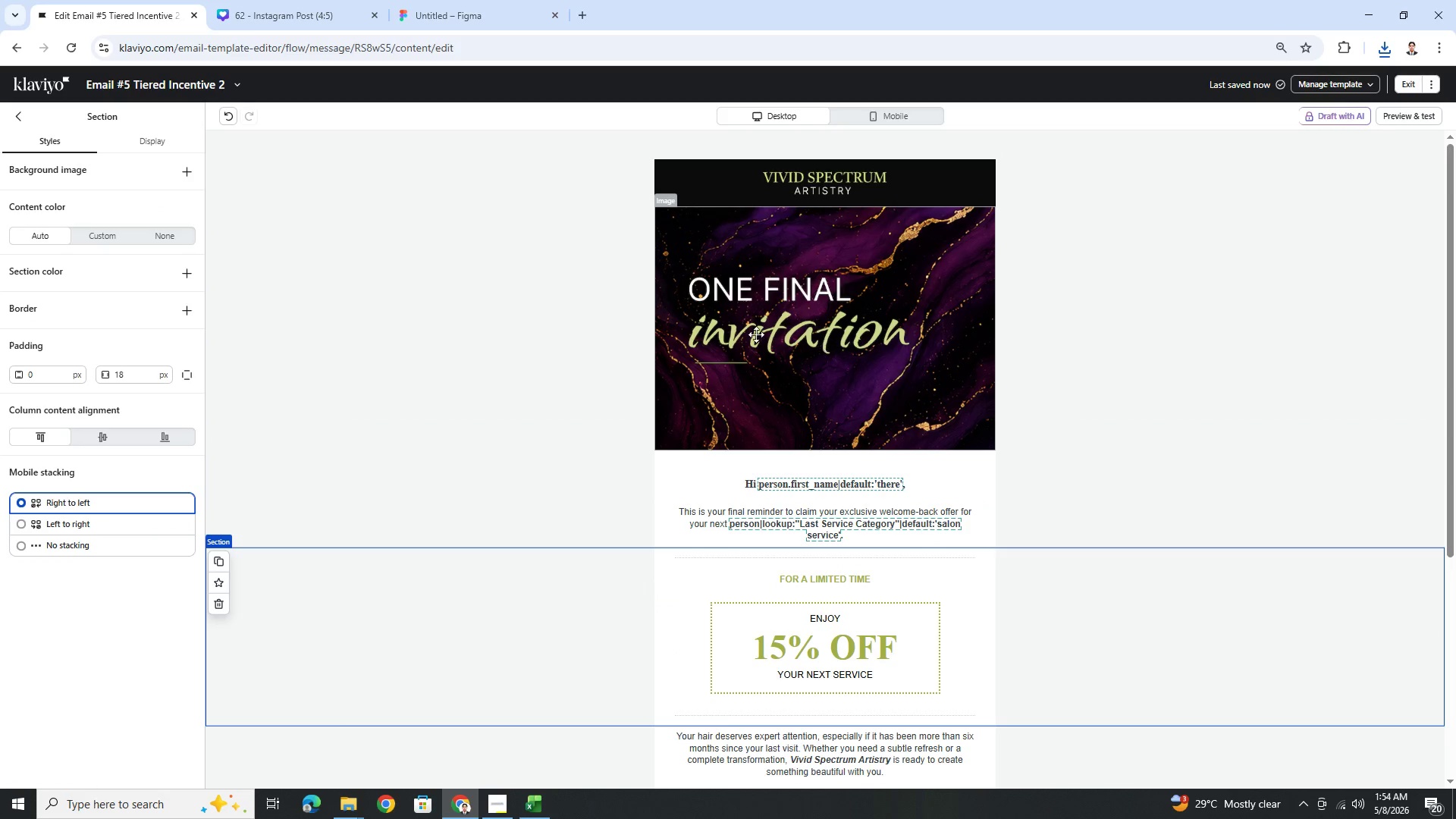 
left_click([725, 333])
 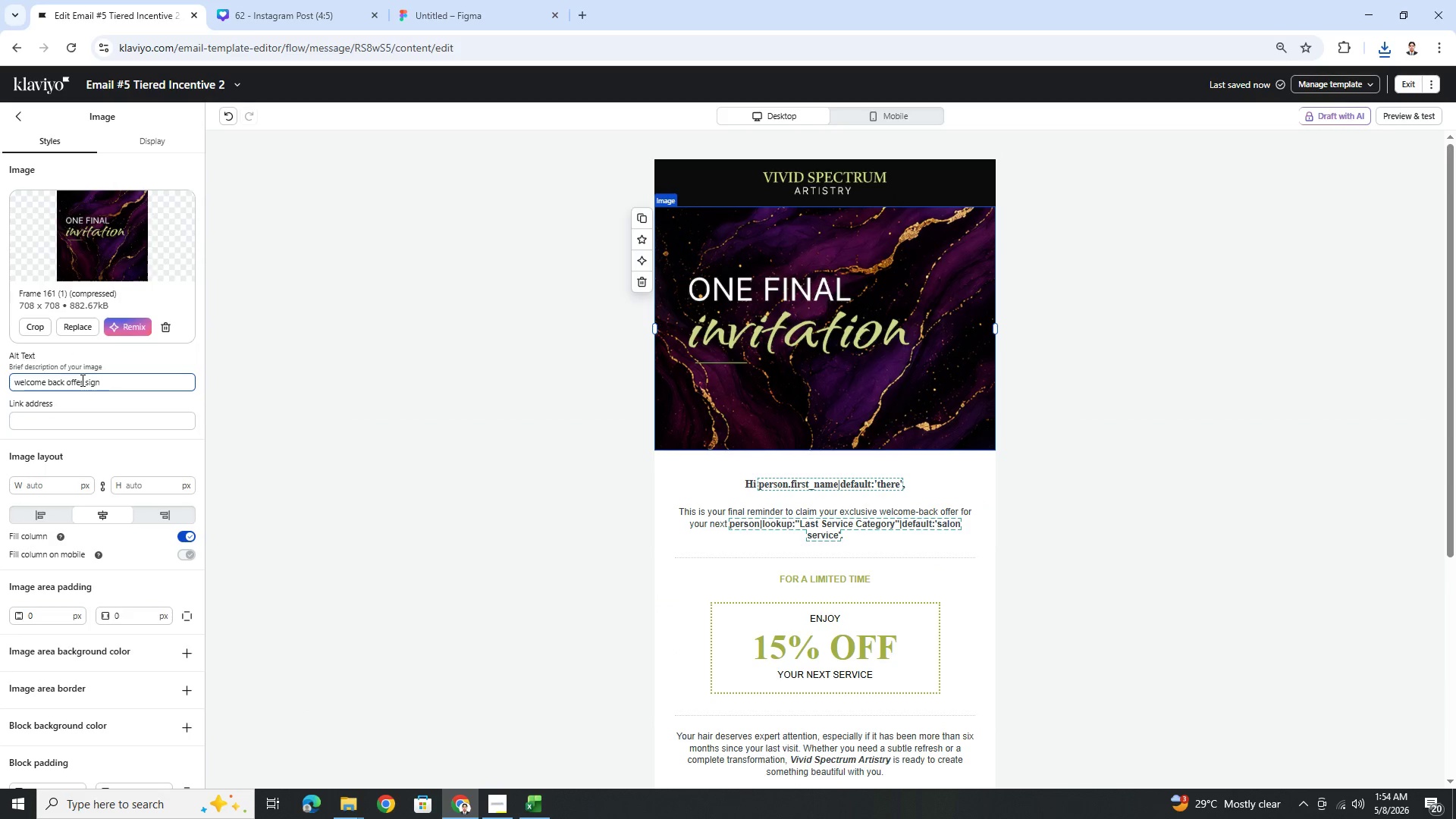 
left_click_drag(start_coordinate=[83, 381], to_coordinate=[0, 380])
 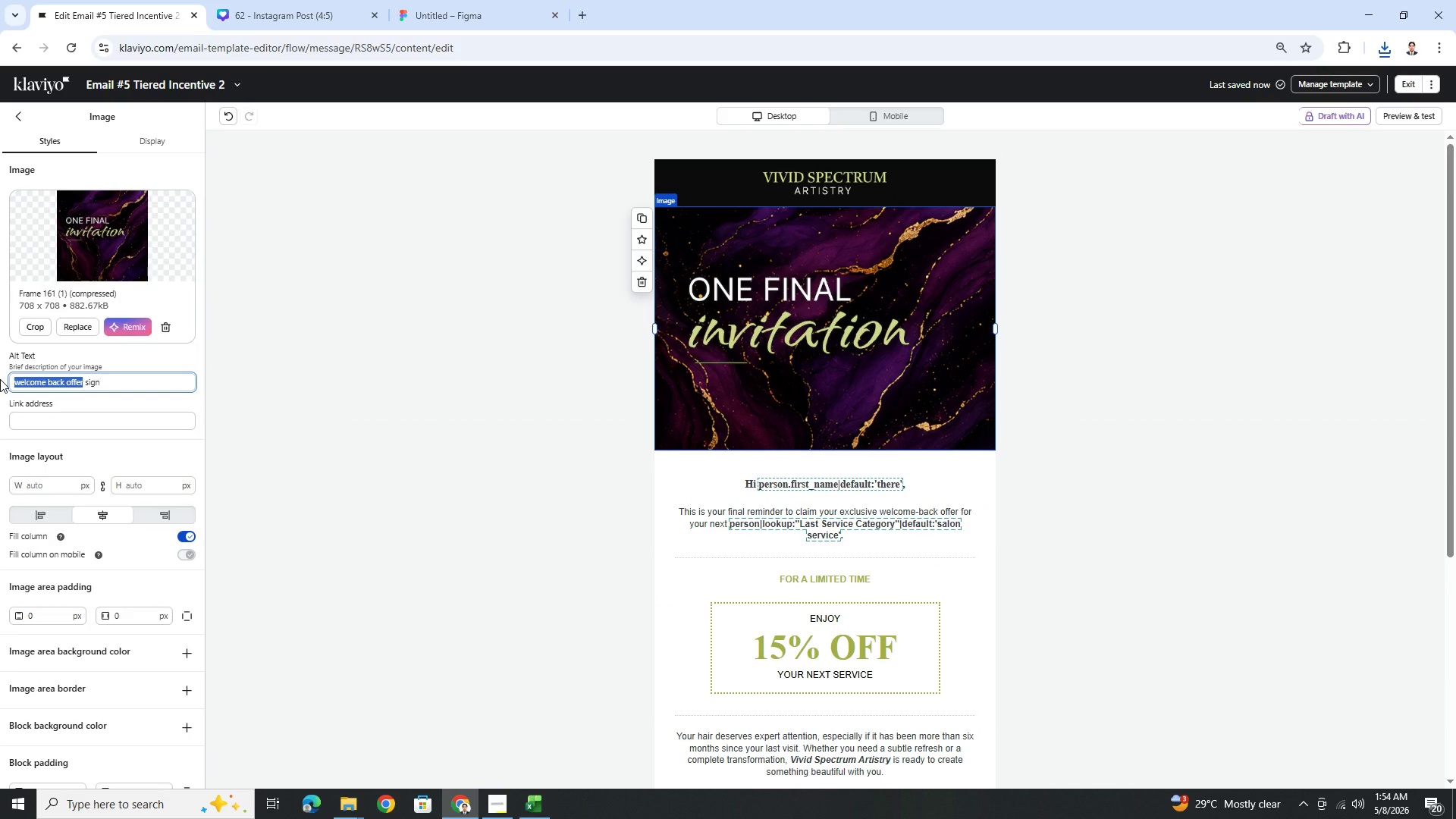 
type(final invitation)
 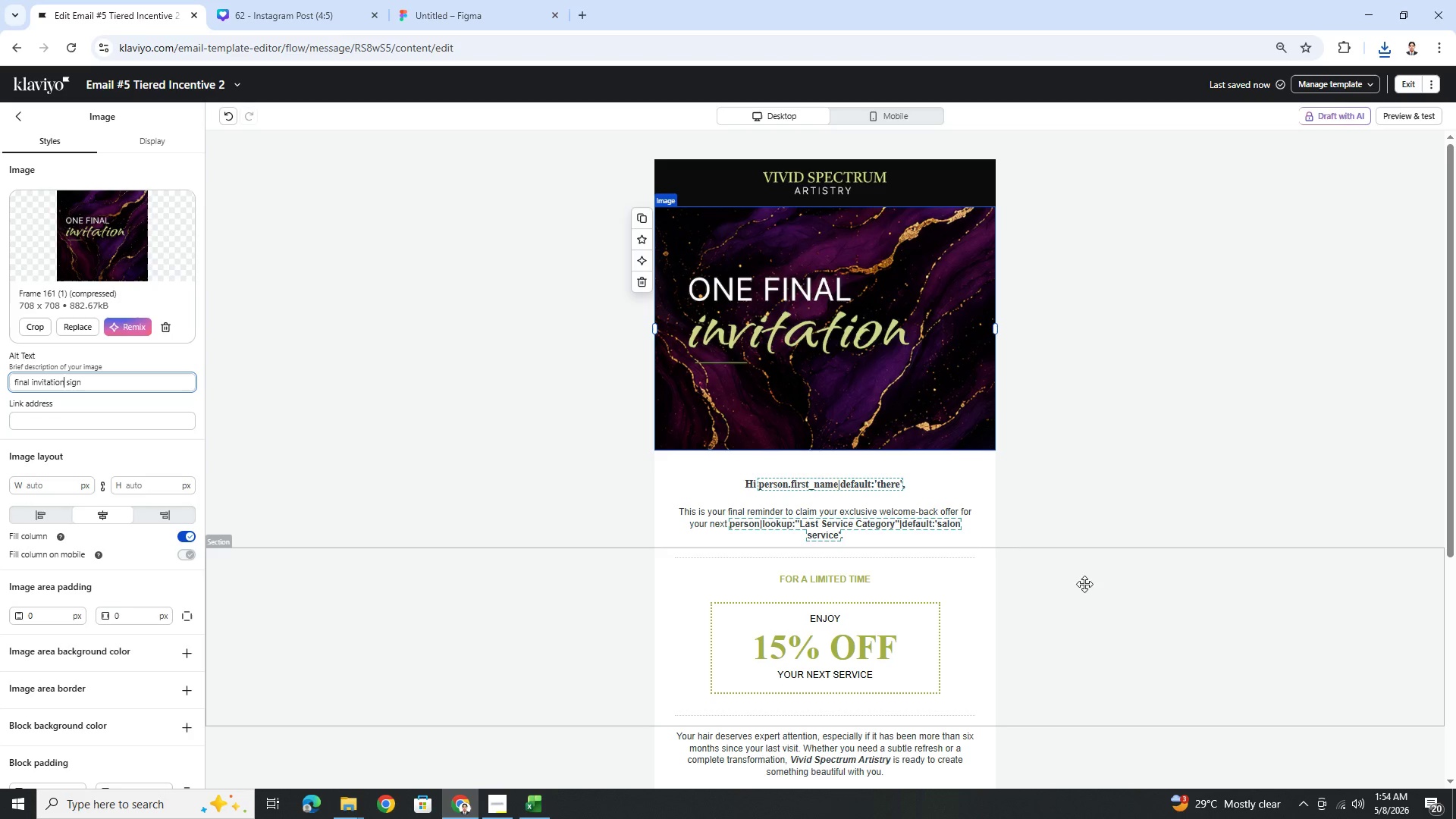 
left_click([1294, 614])
 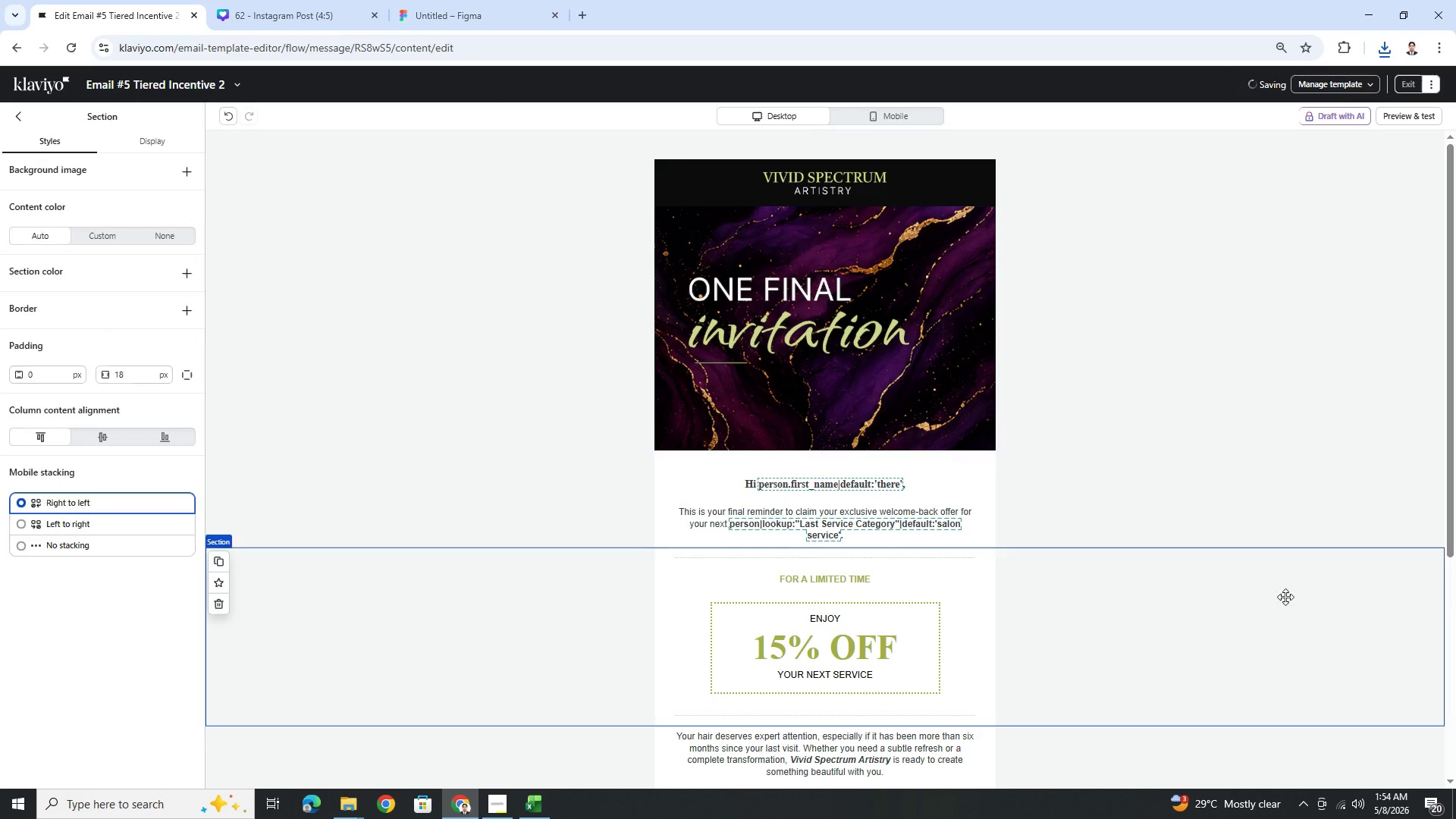 
scroll: coordinate [1273, 582], scroll_direction: down, amount: 6.0
 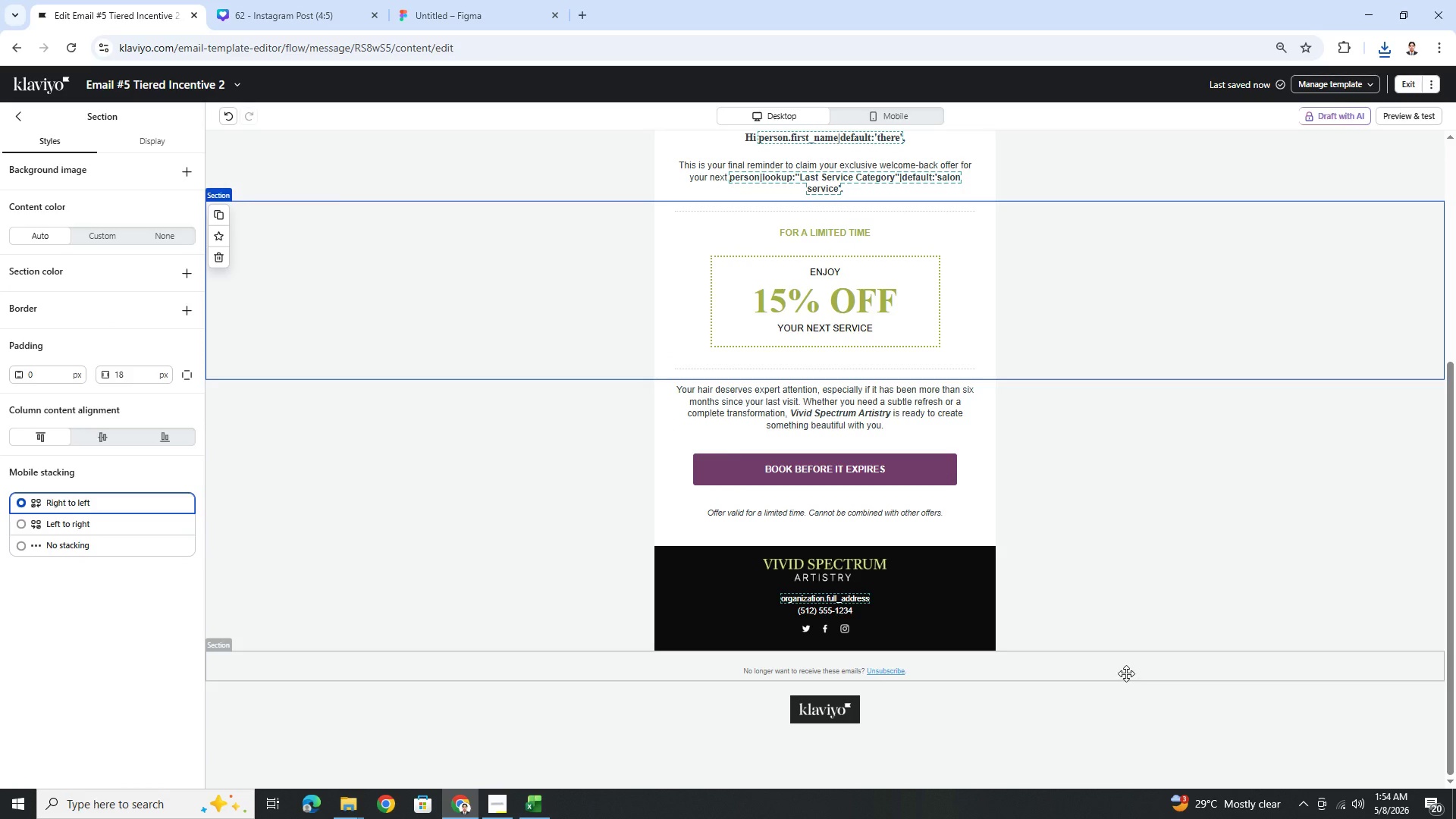 
scroll: coordinate [1126, 670], scroll_direction: up, amount: 2.0
 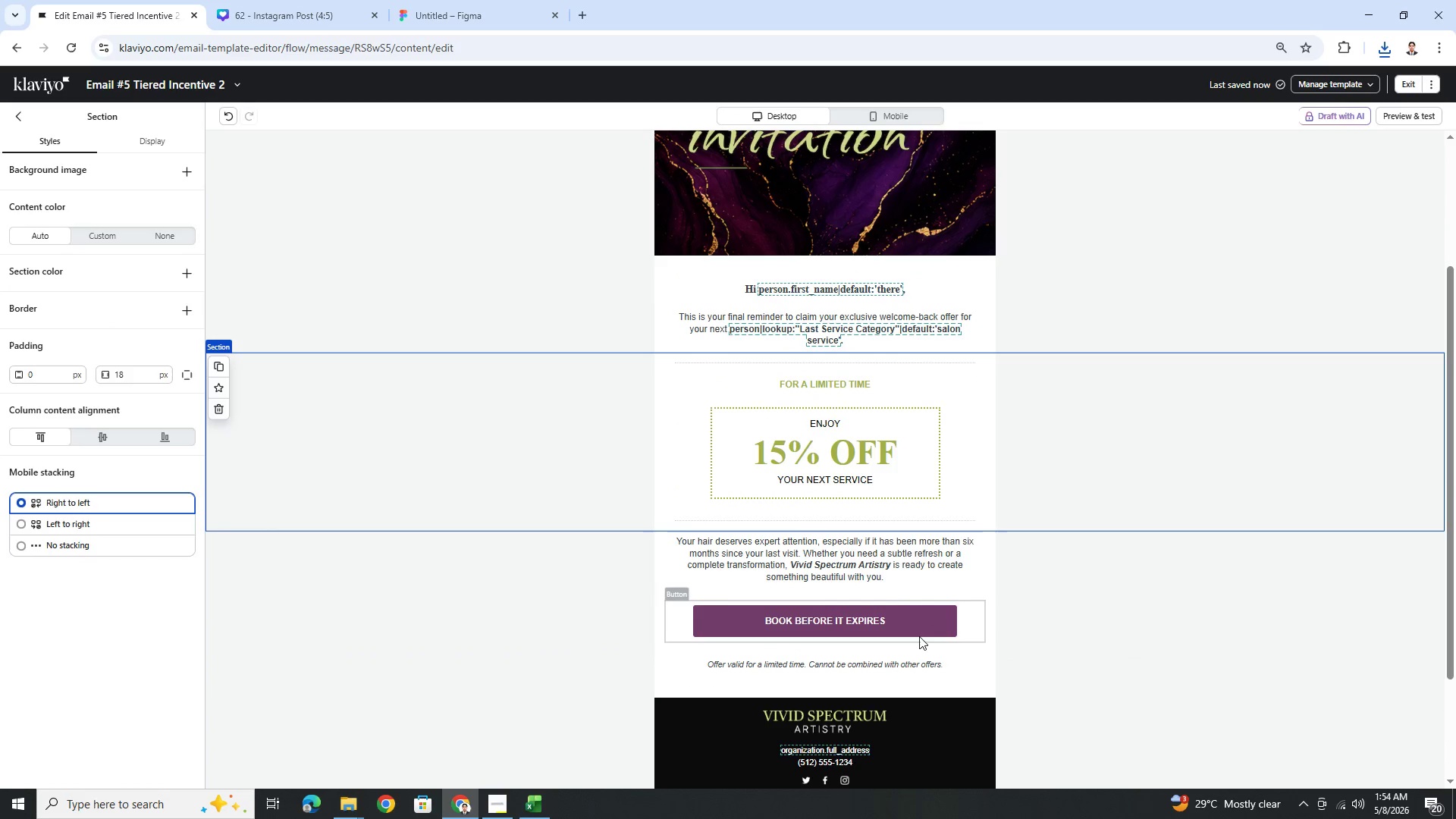 
left_click([919, 636])
 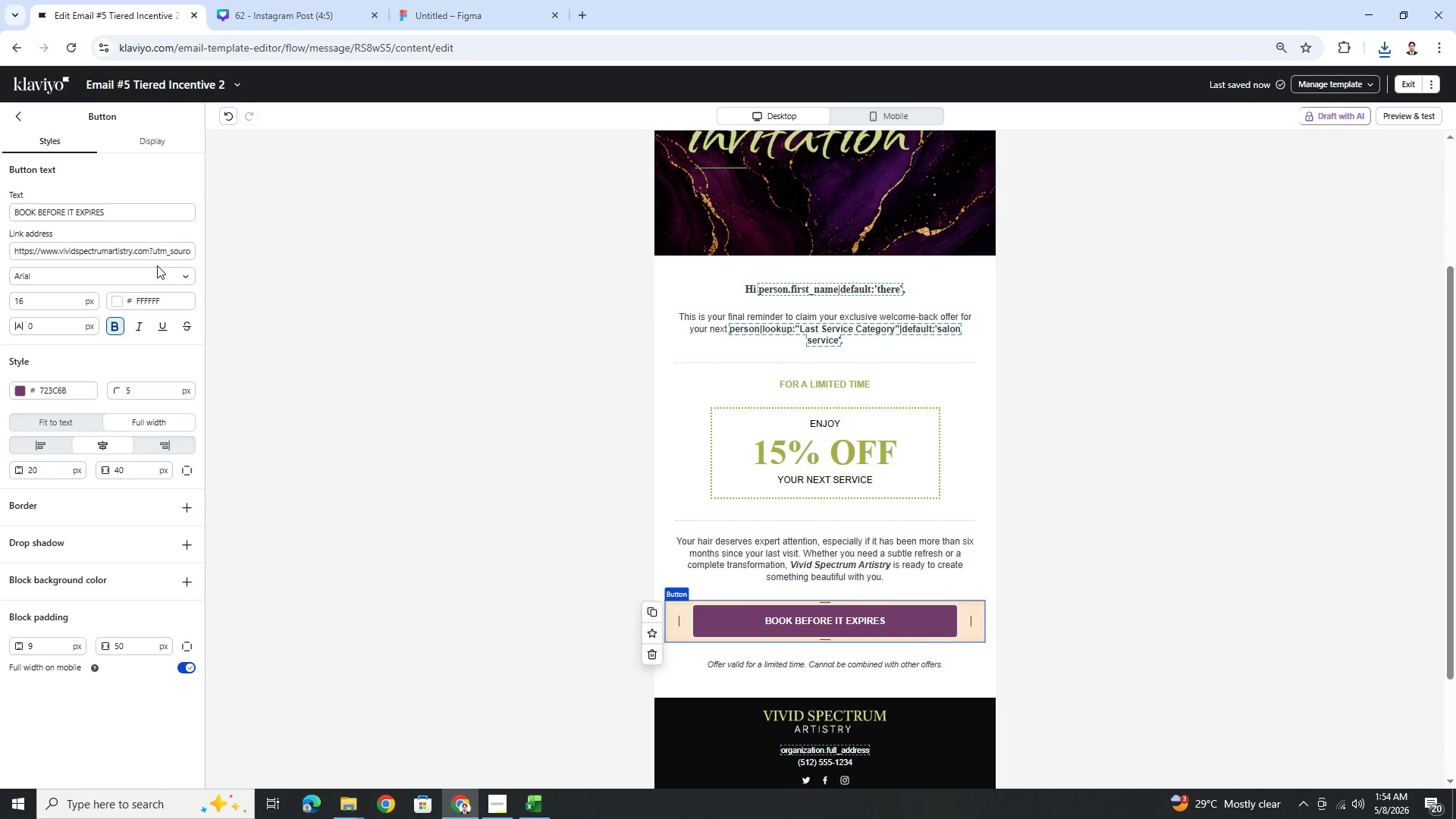 
left_click_drag(start_coordinate=[167, 252], to_coordinate=[271, 257])
 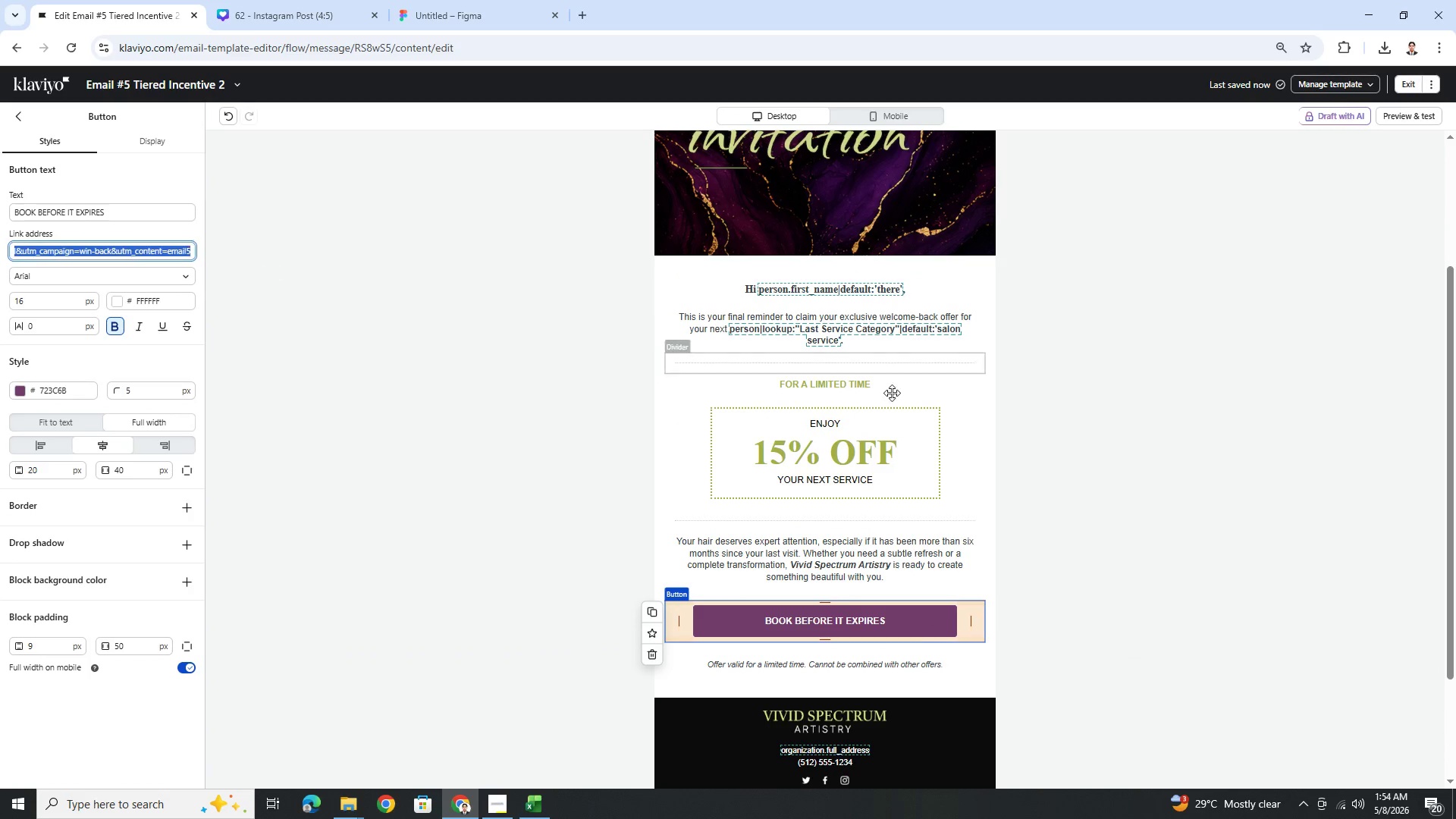 
left_click([1107, 443])
 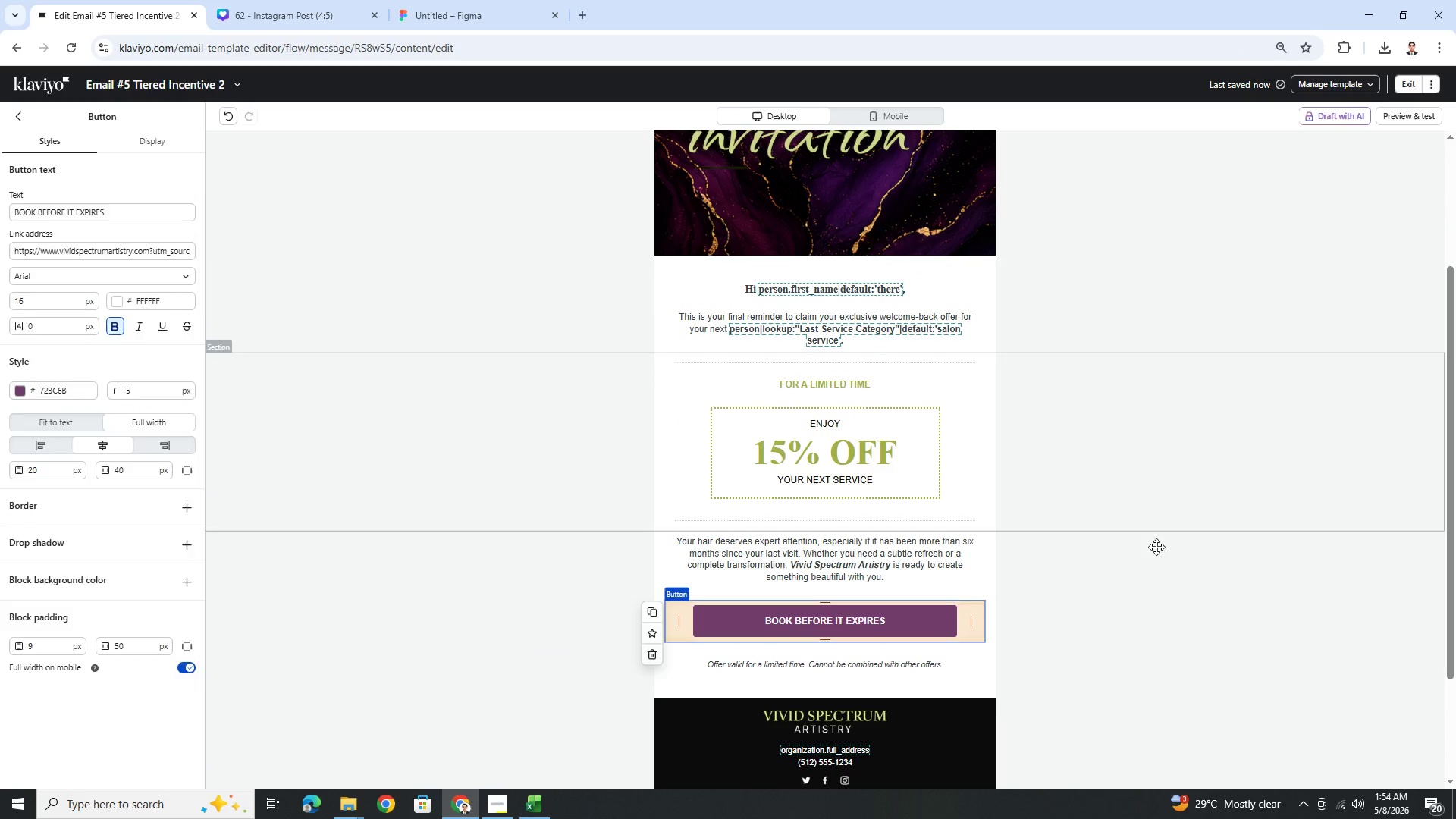 
left_click([1161, 619])
 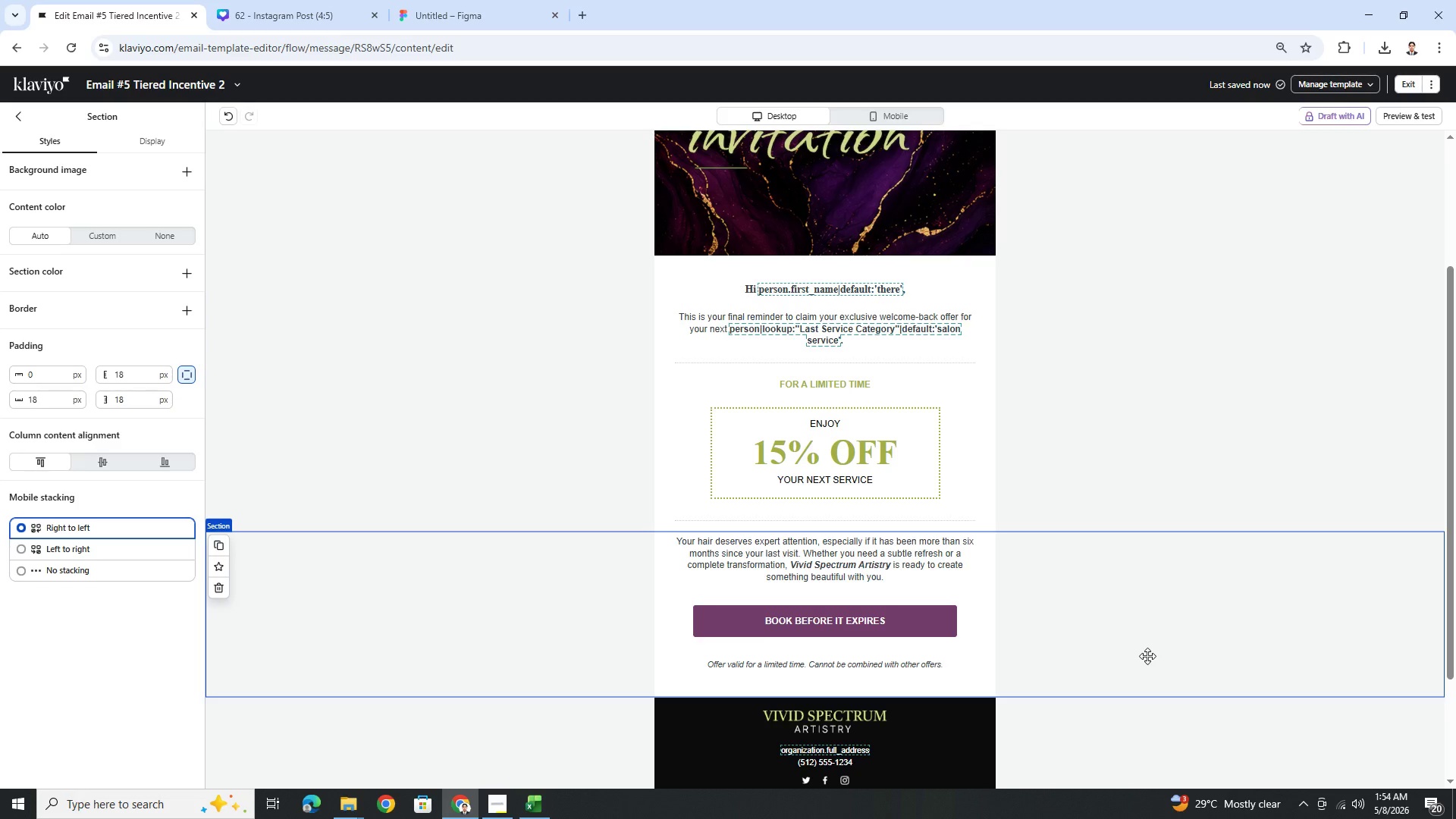 
scroll: coordinate [1142, 659], scroll_direction: up, amount: 1.0
 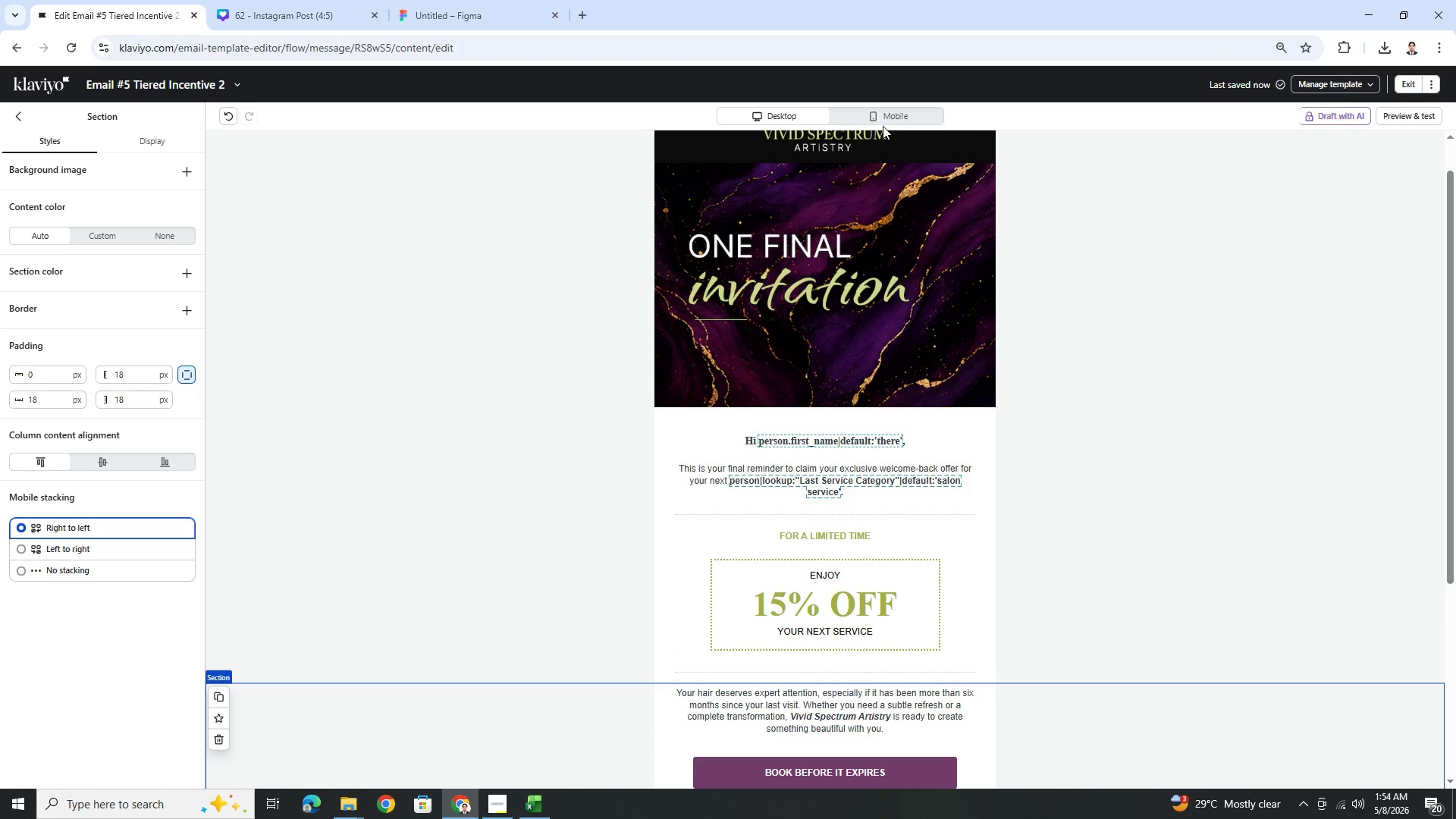 
left_click([893, 117])
 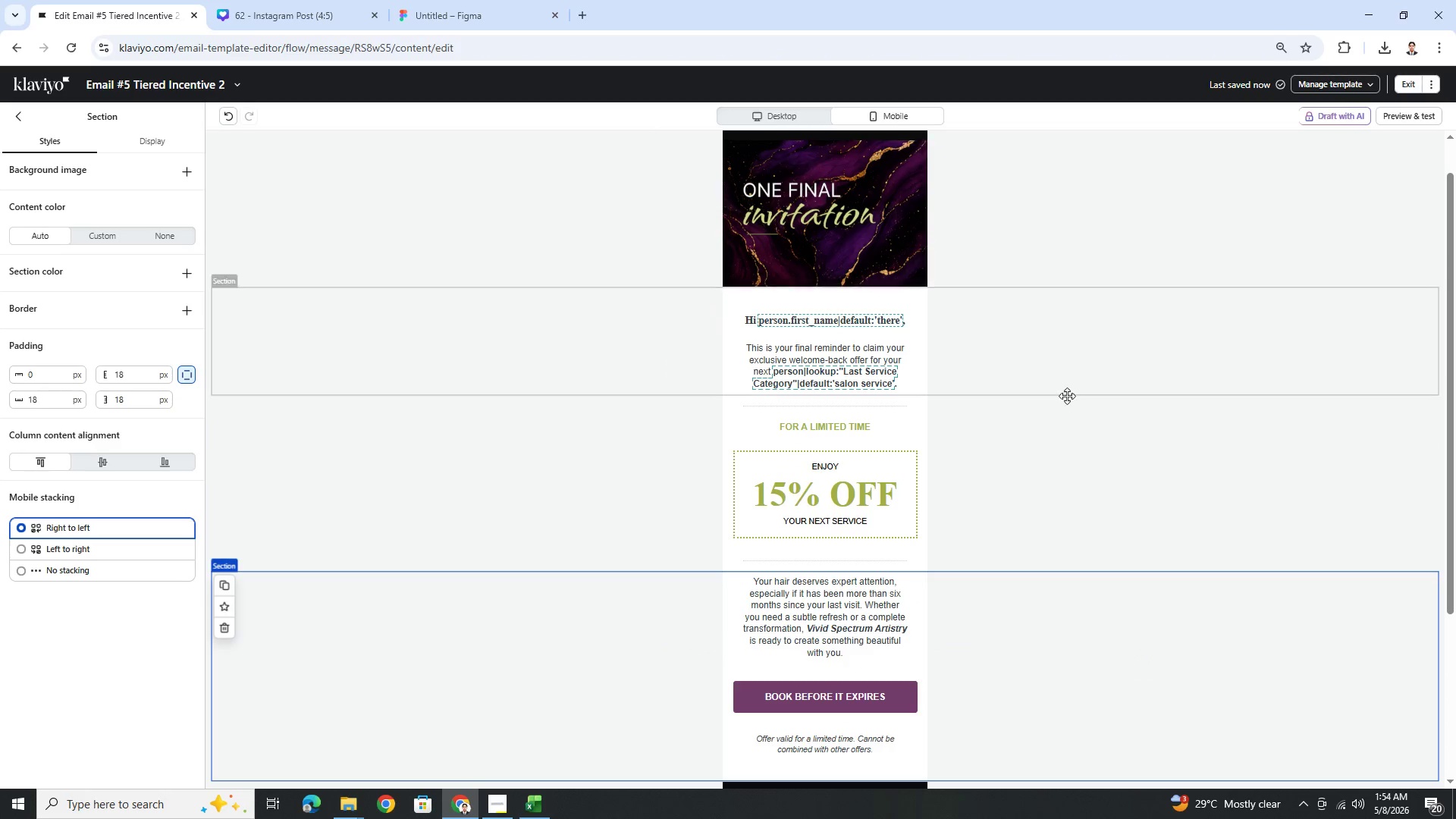 
scroll: coordinate [1163, 499], scroll_direction: up, amount: 3.0
 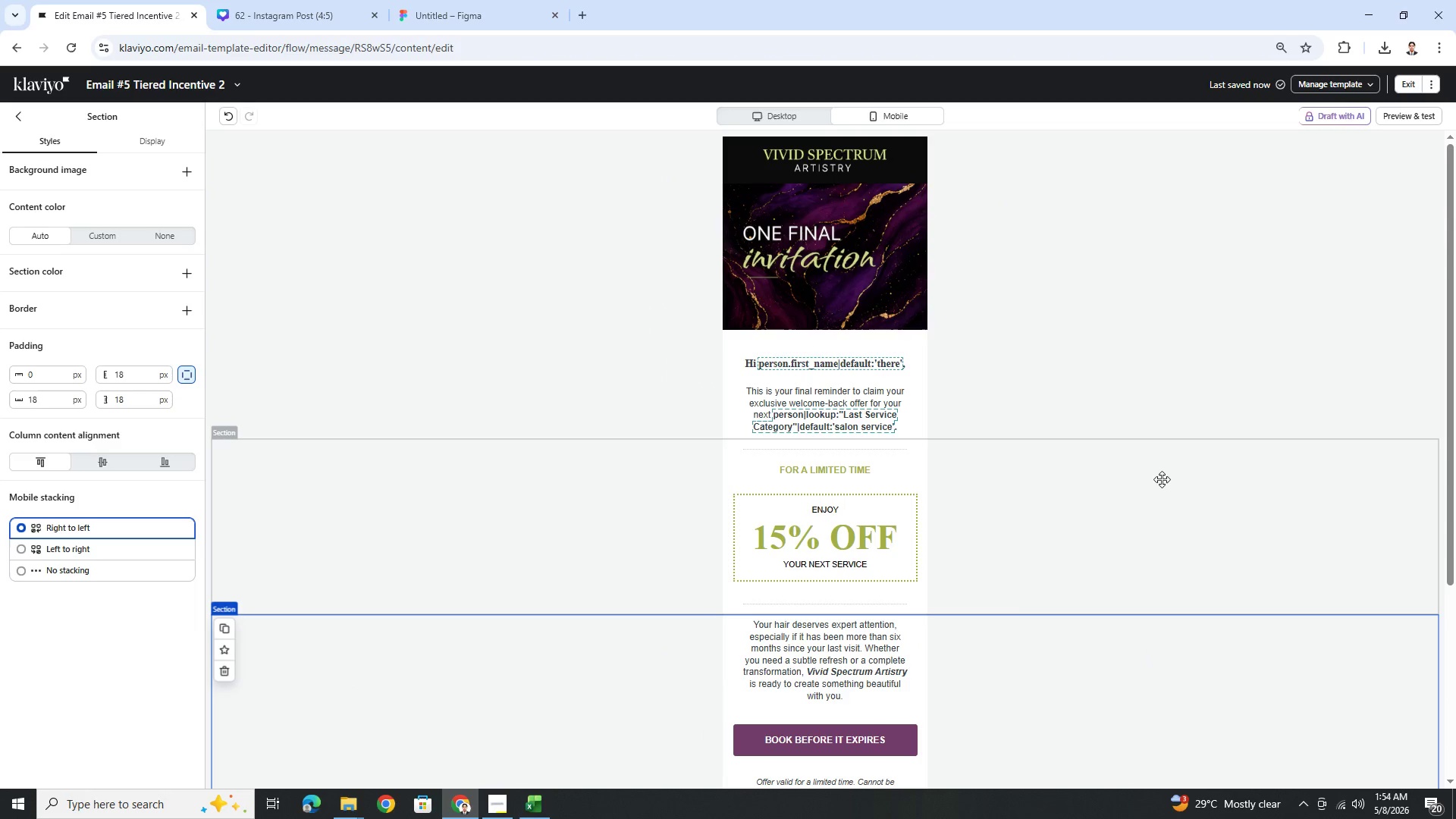 
scroll: coordinate [1157, 481], scroll_direction: down, amount: 7.0
 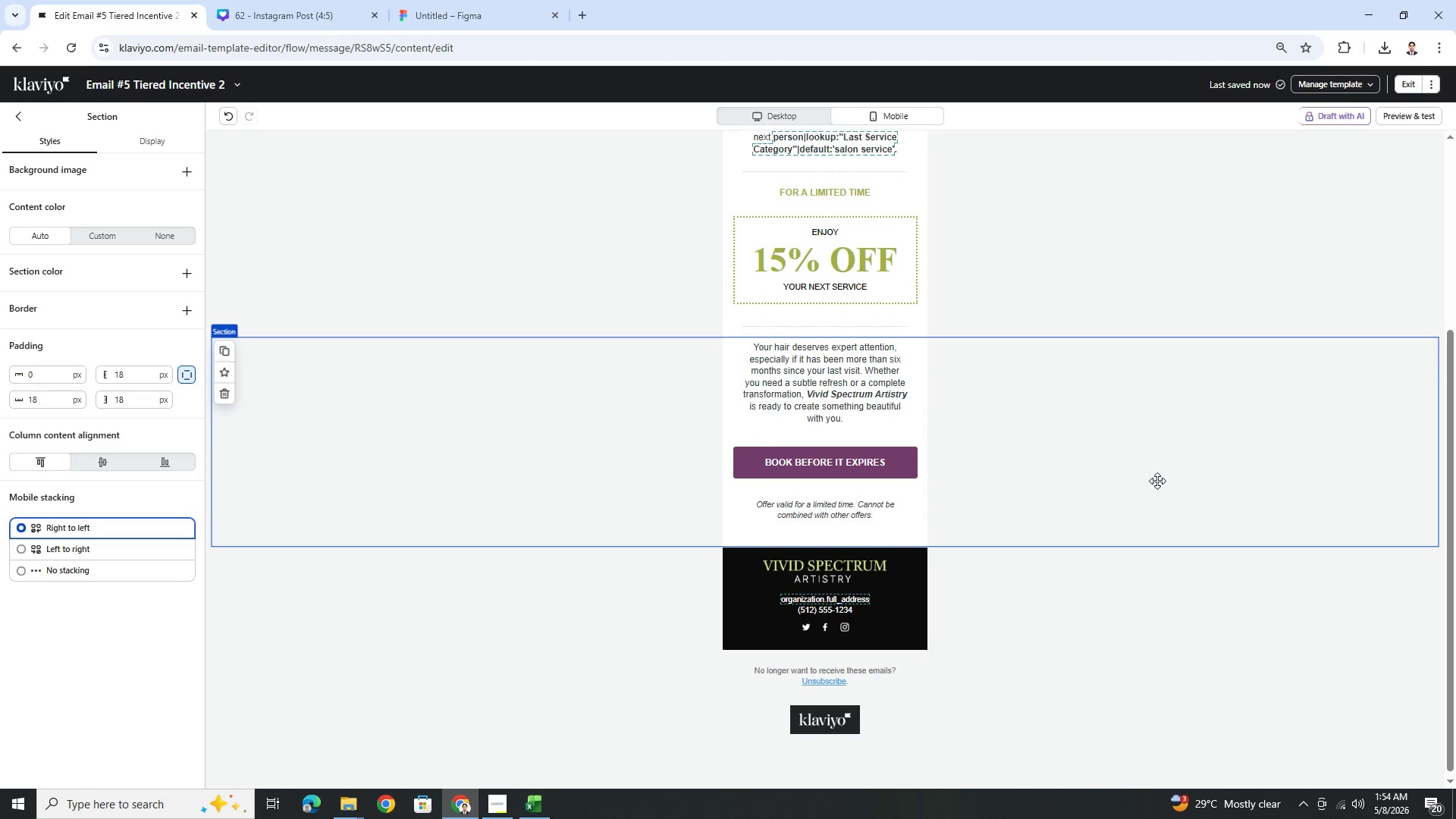 
scroll: coordinate [1157, 481], scroll_direction: up, amount: 1.0
 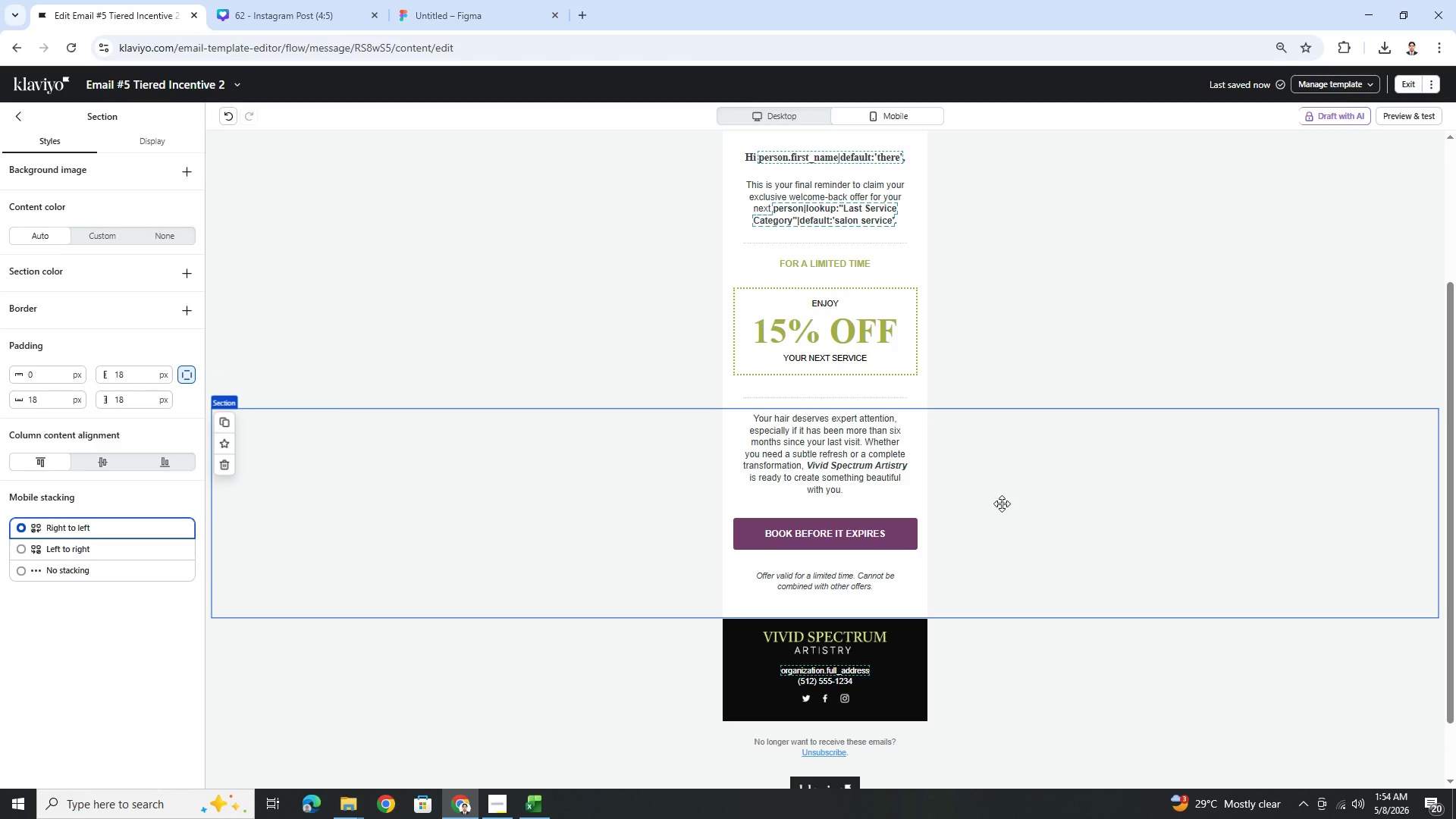 
scroll: coordinate [999, 527], scroll_direction: down, amount: 1.0
 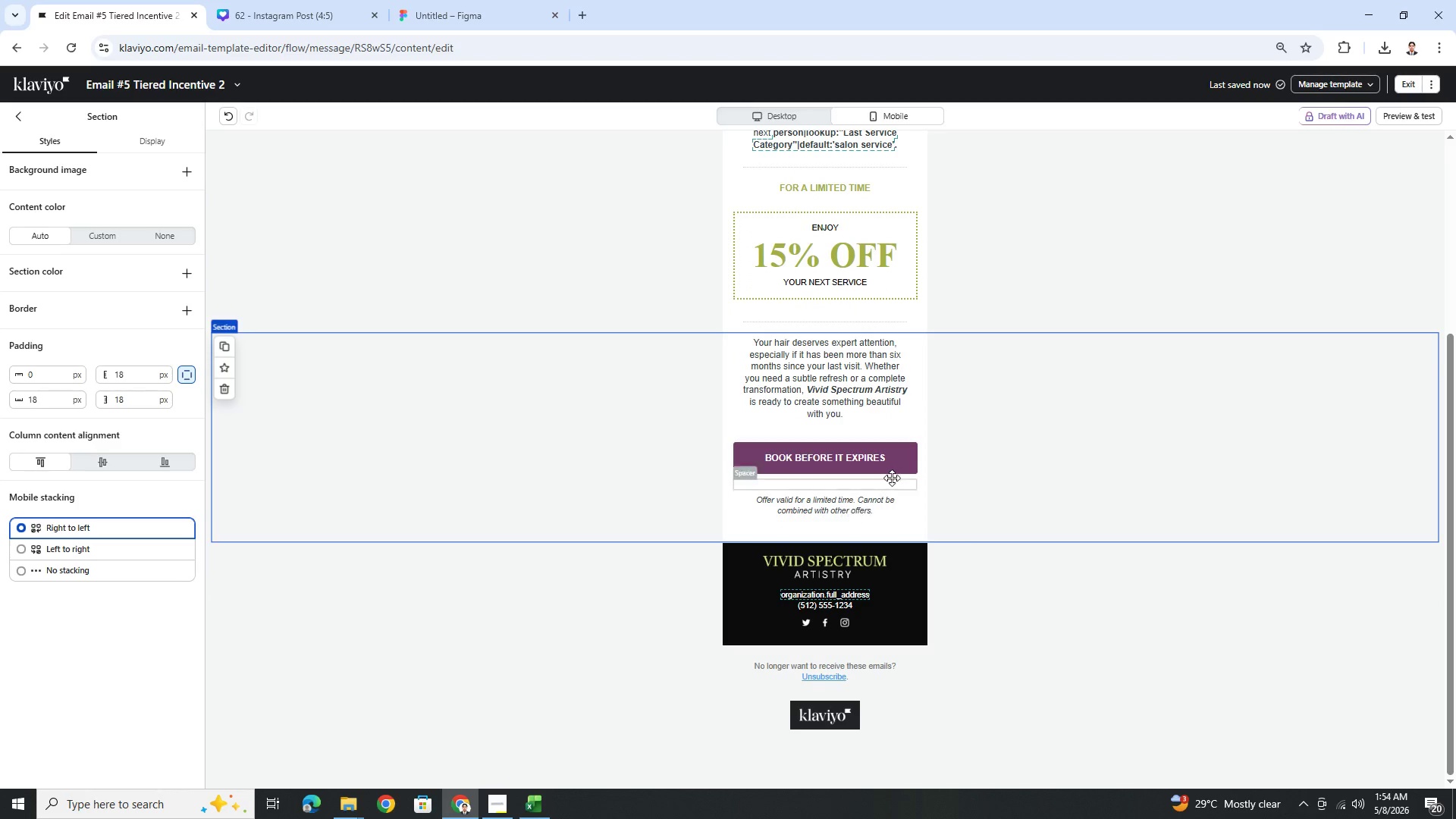 
left_click([898, 466])
 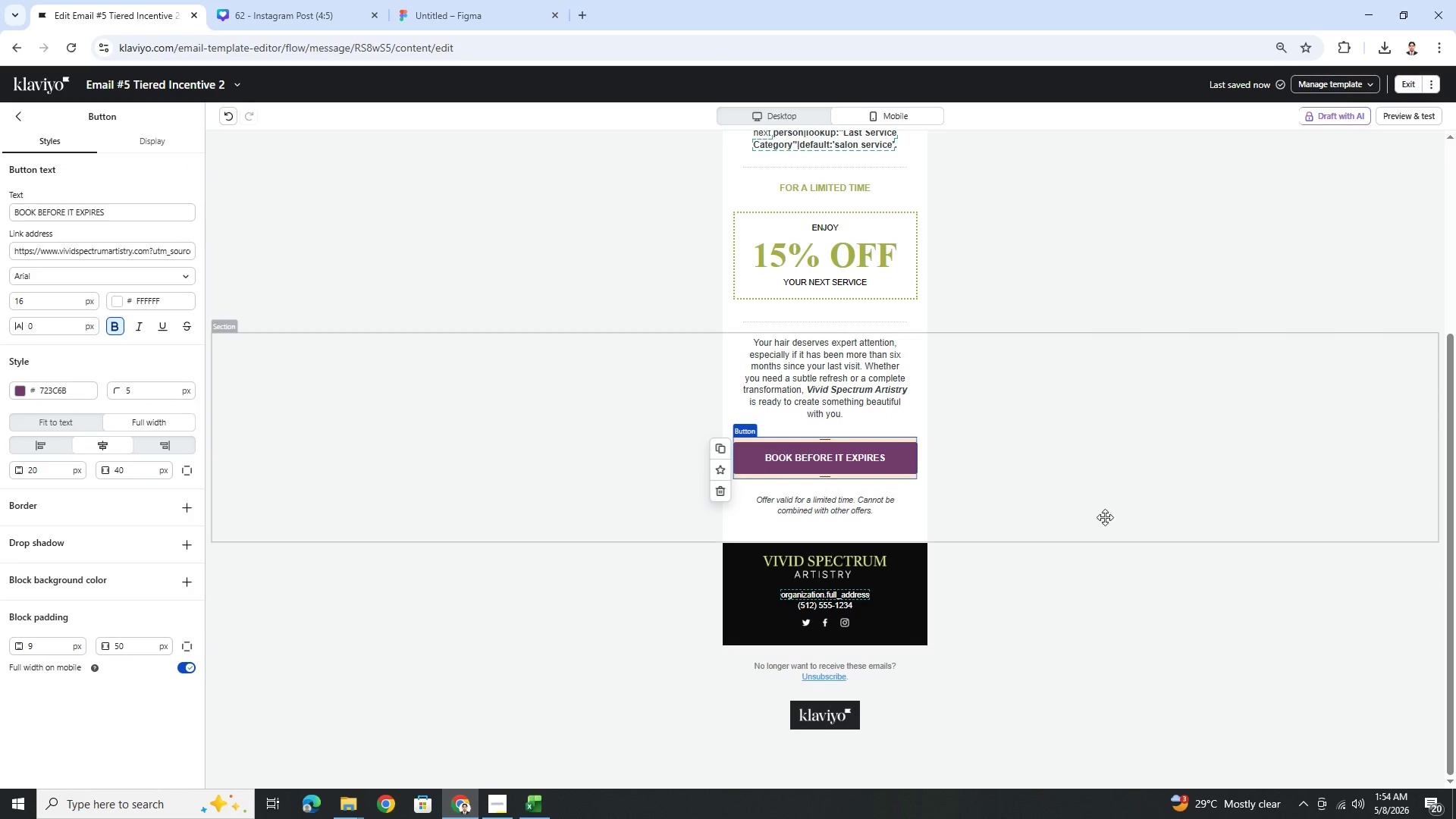 
scroll: coordinate [962, 378], scroll_direction: up, amount: 8.0
 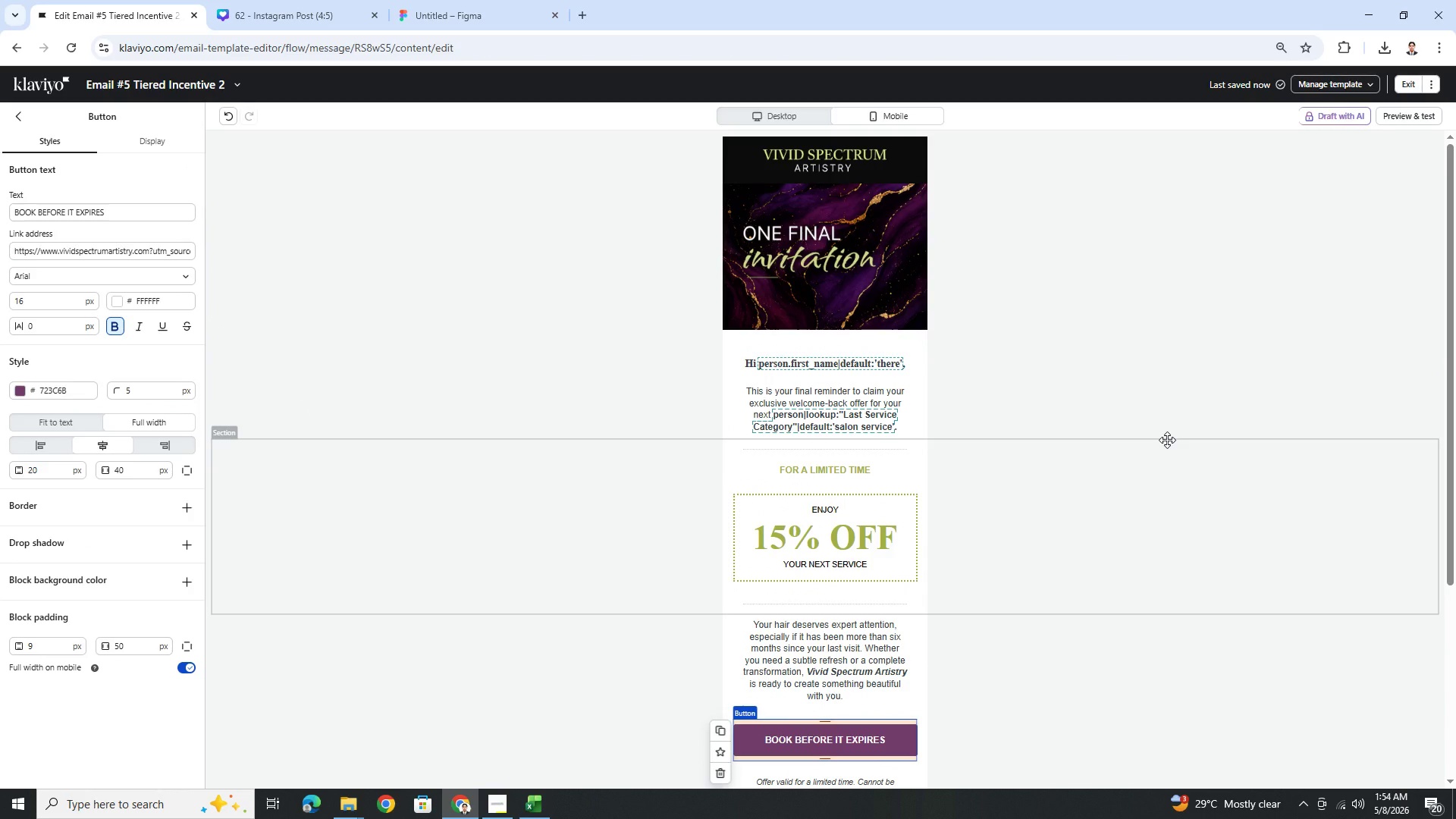 
scroll: coordinate [1138, 530], scroll_direction: down, amount: 6.0
 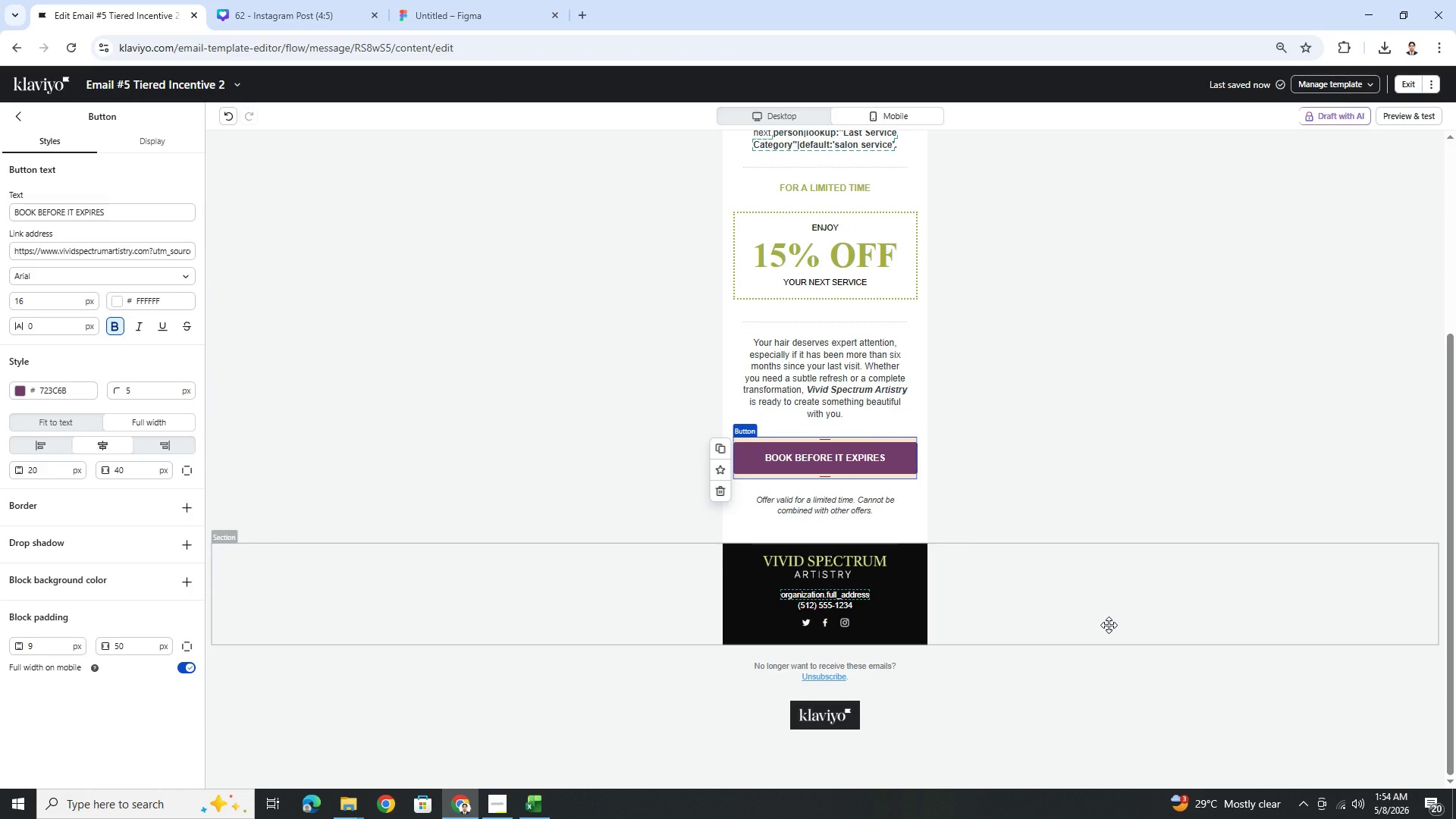 
scroll: coordinate [1109, 625], scroll_direction: up, amount: 1.0
 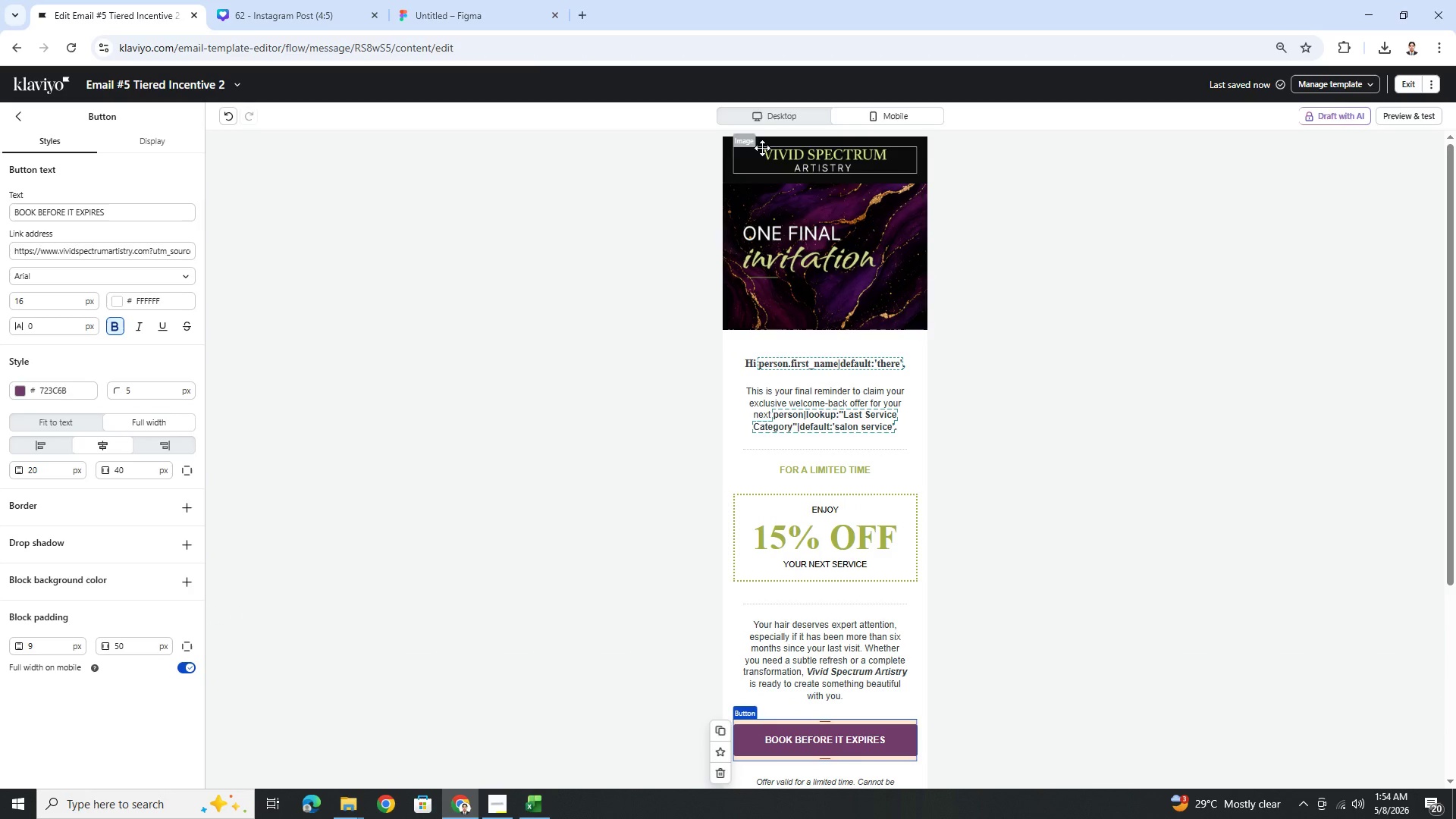 
left_click([783, 121])
 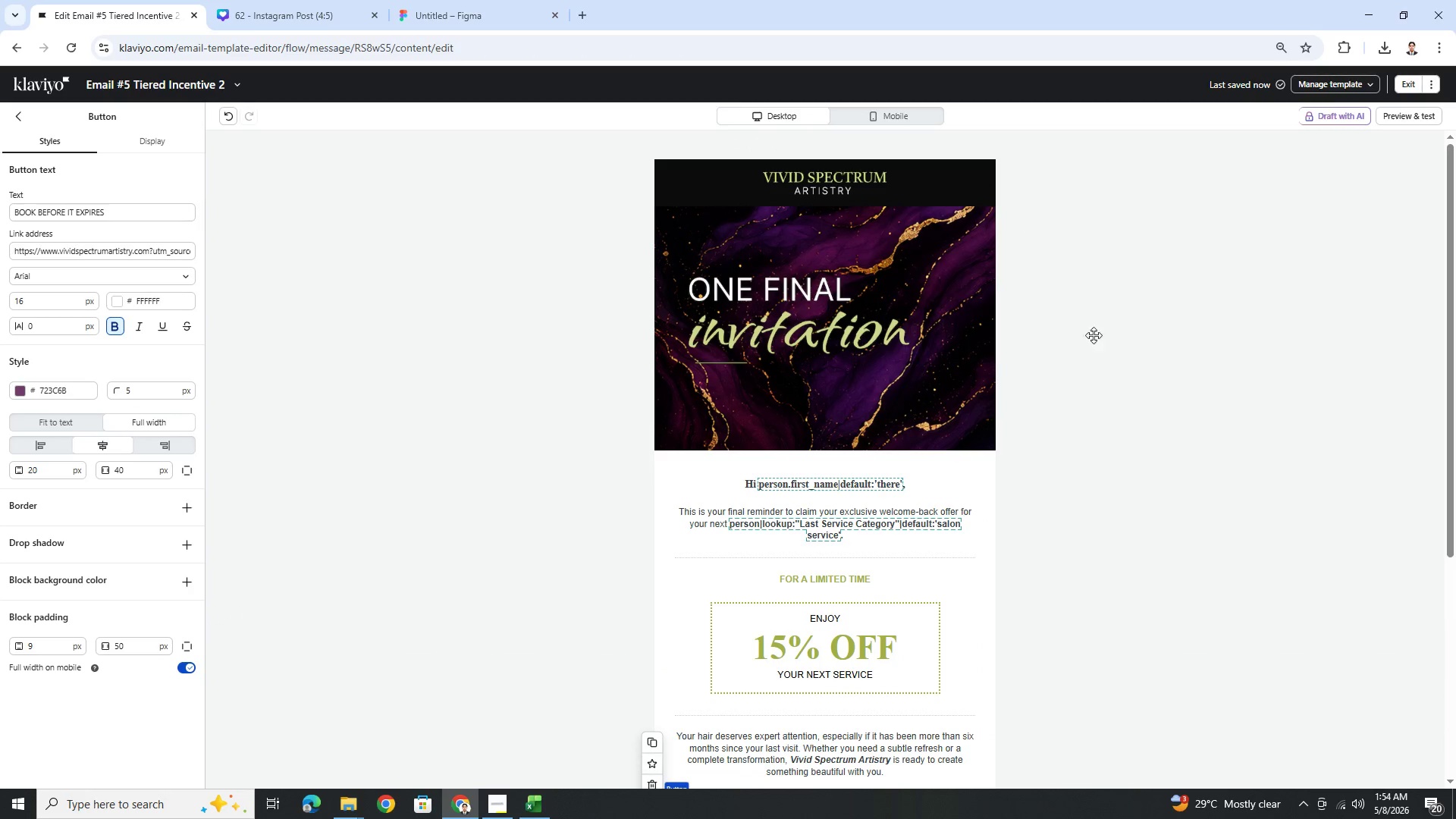 
scroll: coordinate [1127, 413], scroll_direction: down, amount: 5.0
 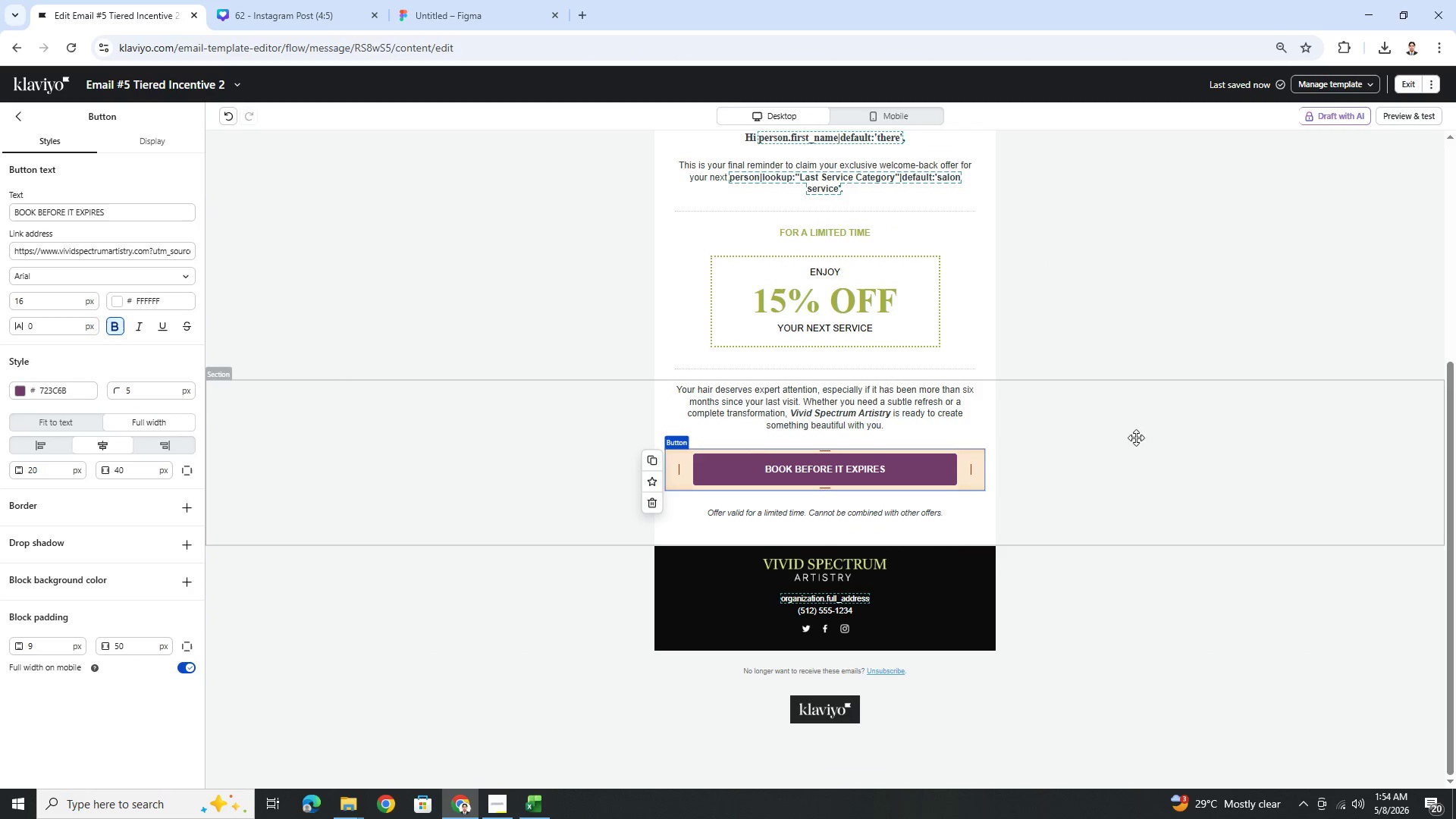 
scroll: coordinate [1146, 455], scroll_direction: up, amount: 5.0
 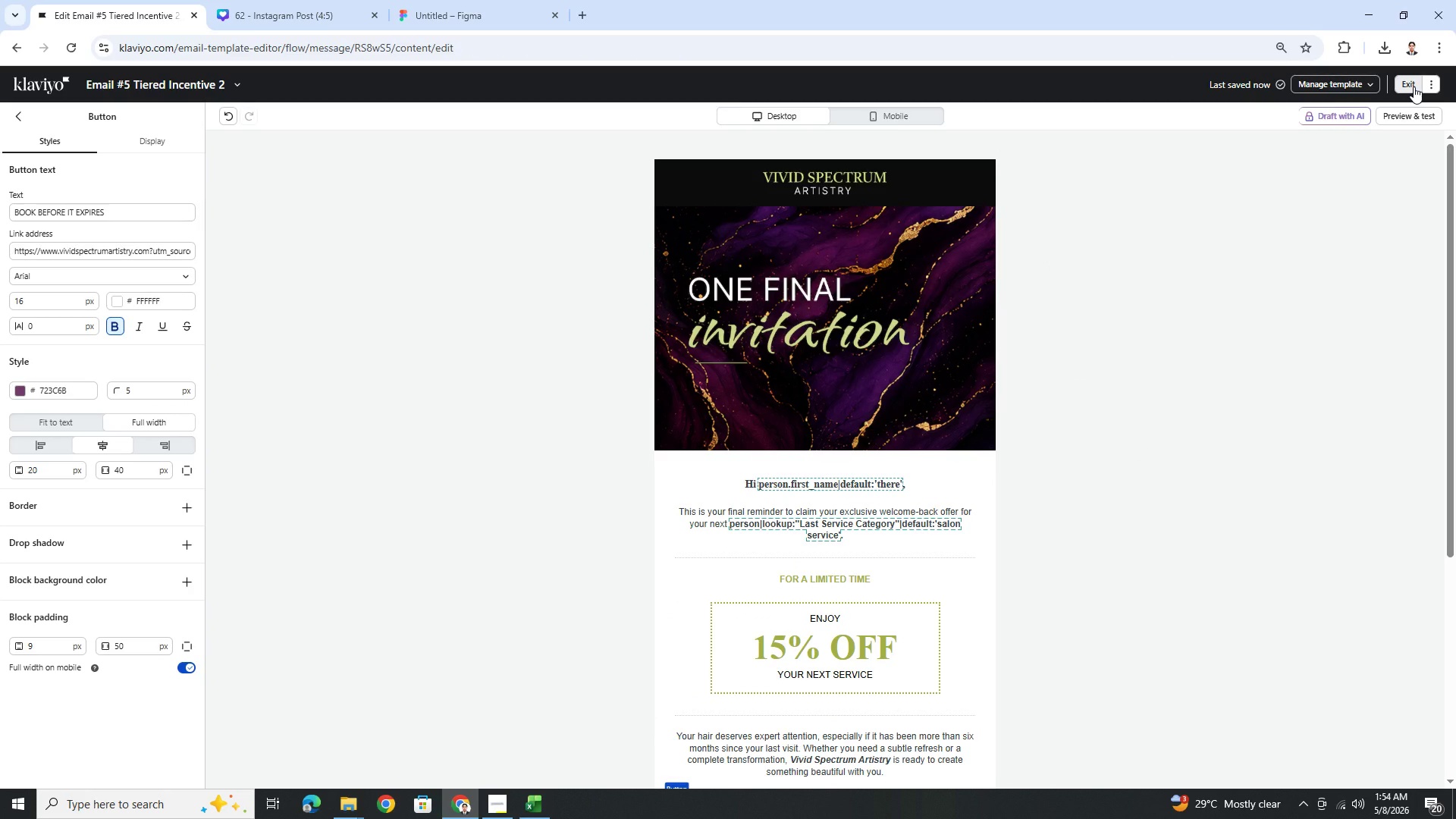 
left_click([1414, 86])
 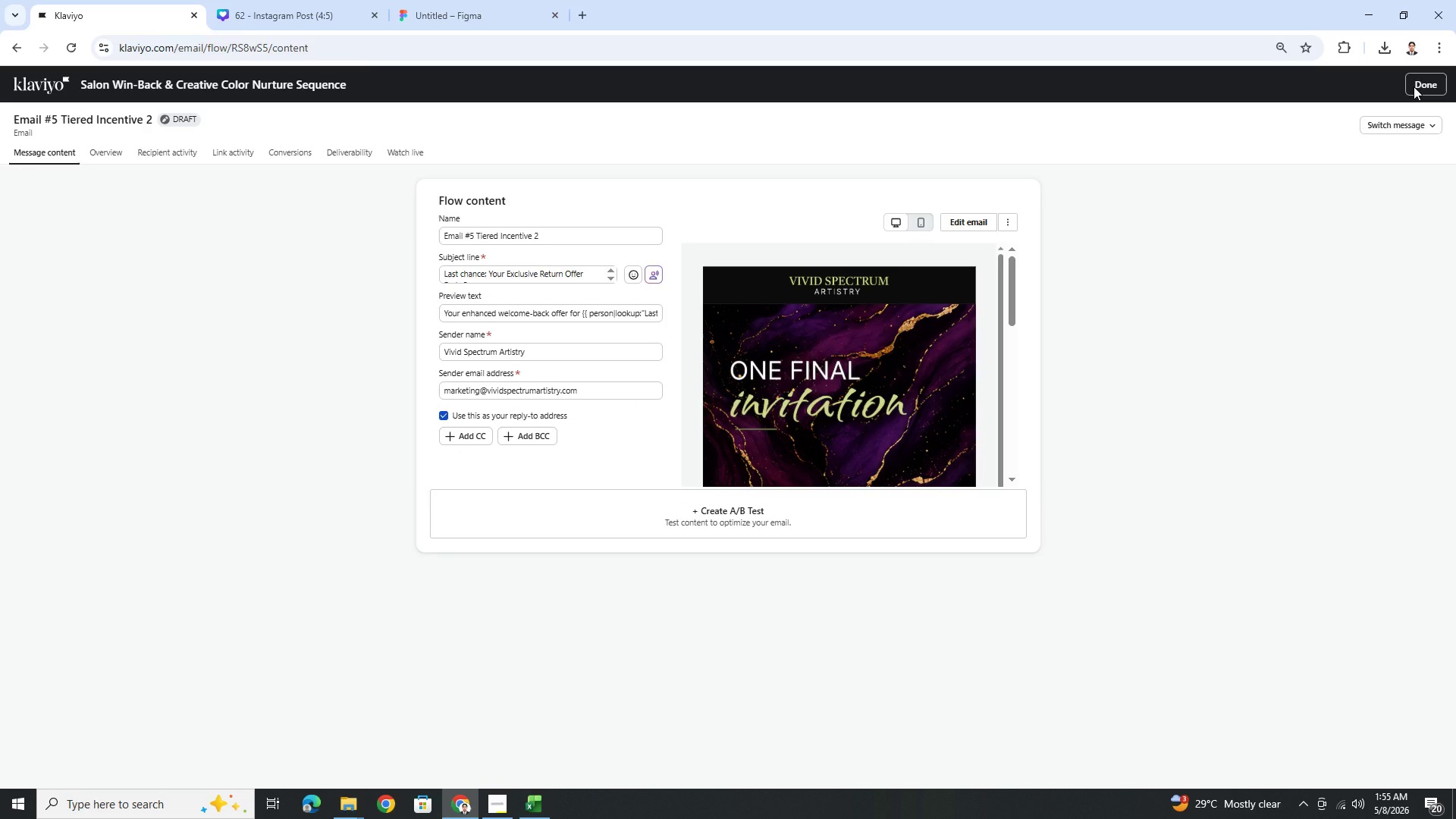 
wait(15.01)
 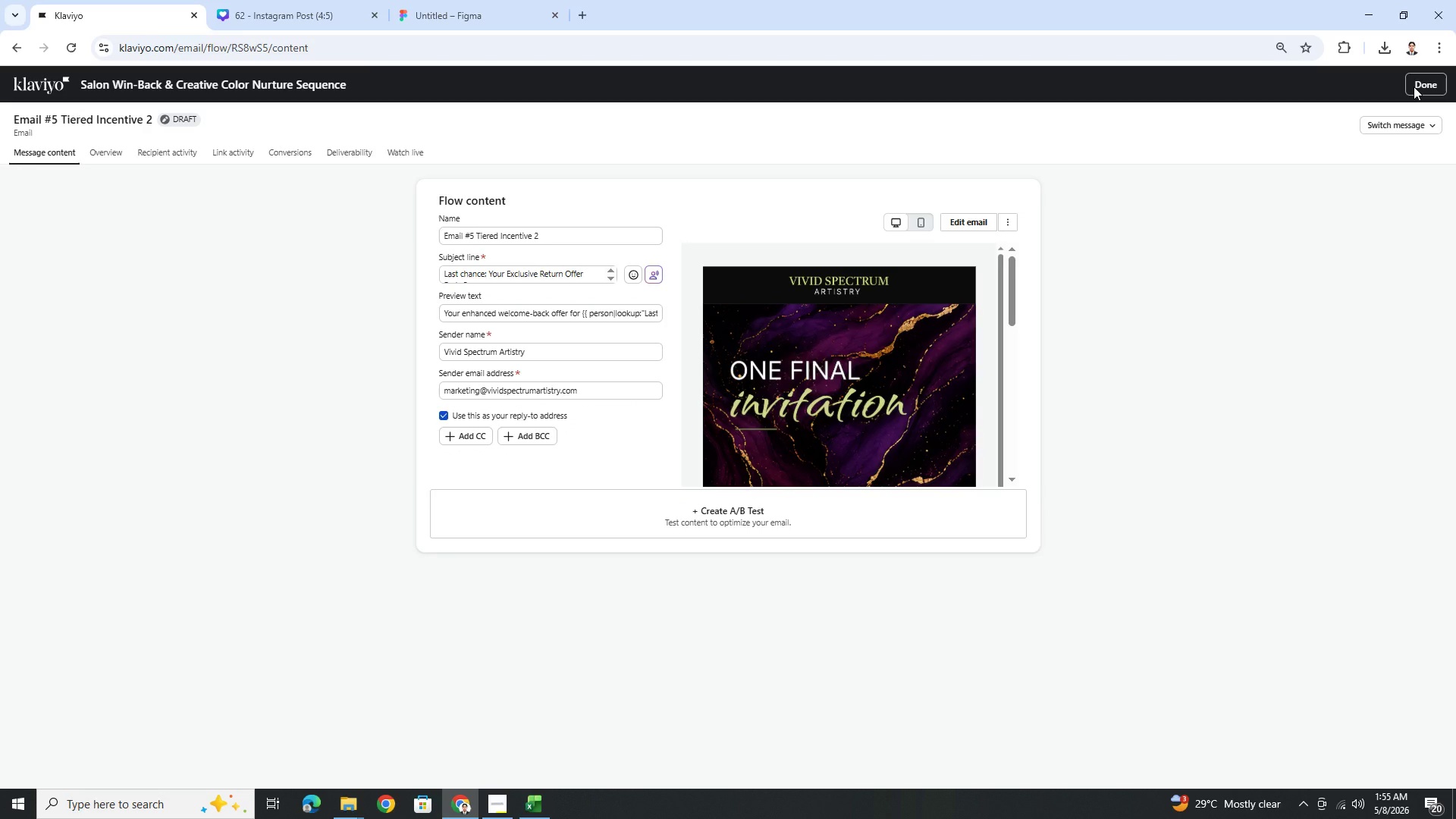 
scroll: coordinate [868, 340], scroll_direction: down, amount: 6.0
 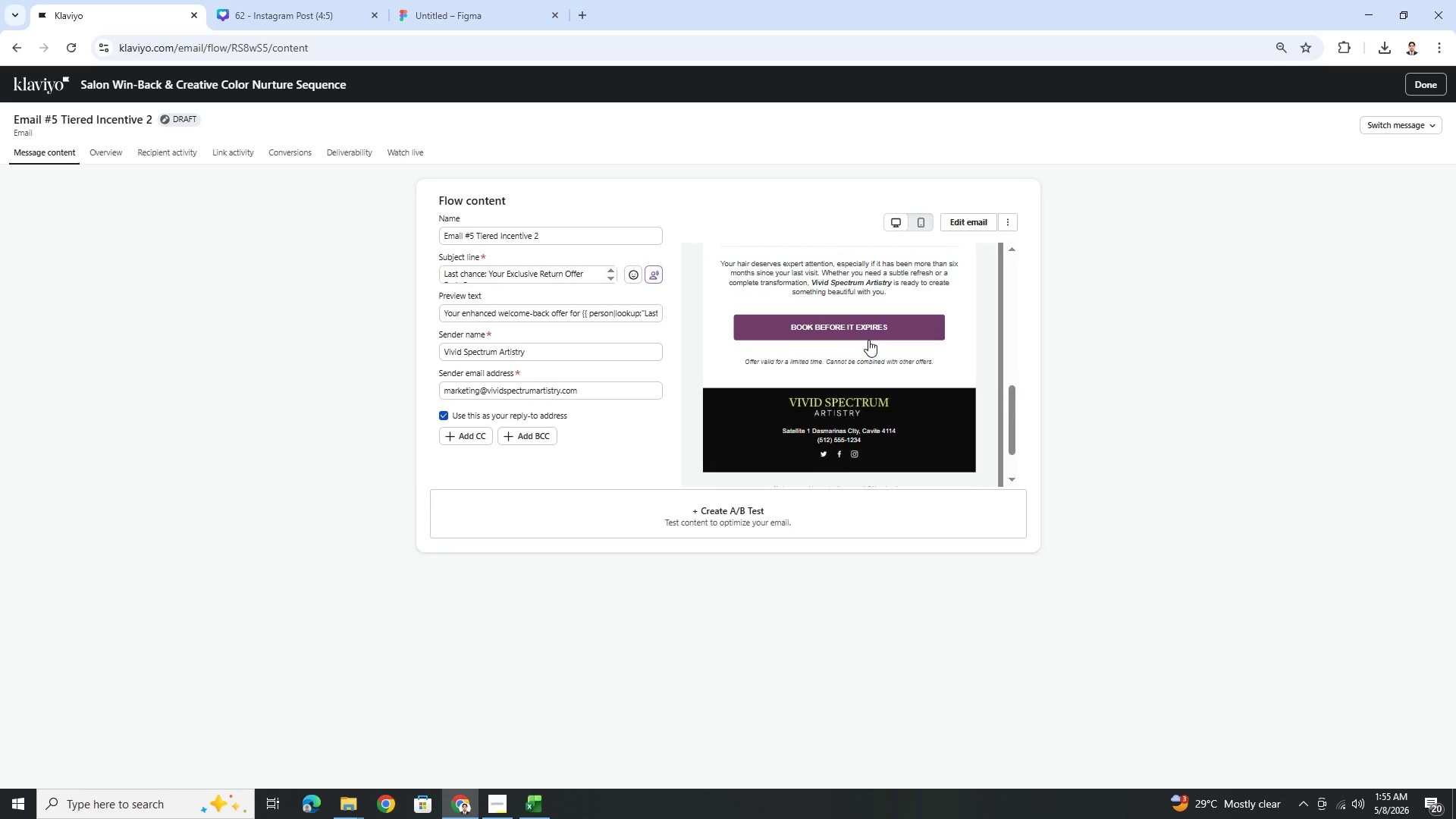 
scroll: coordinate [859, 337], scroll_direction: up, amount: 6.0
 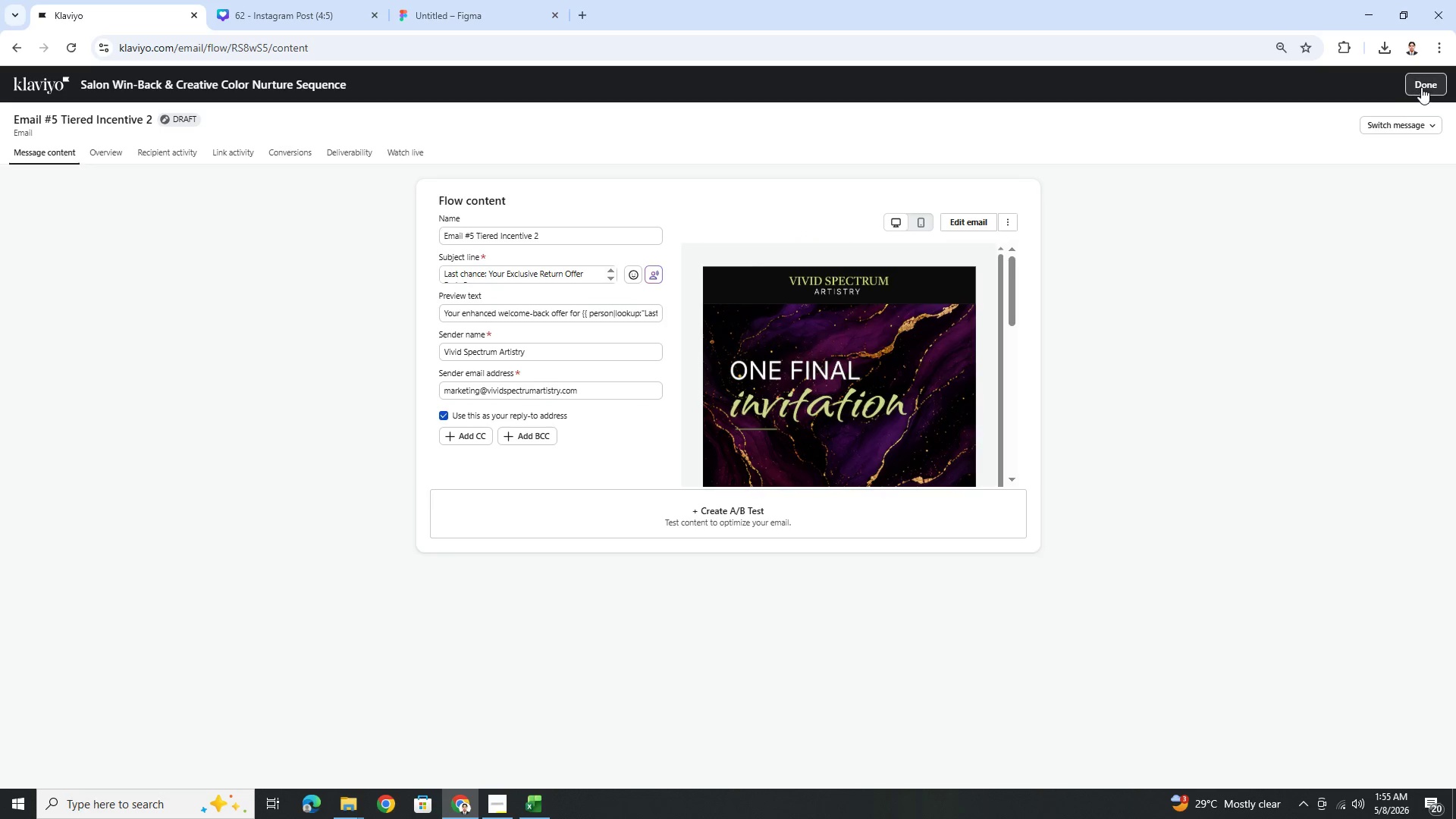 
left_click([1422, 87])
 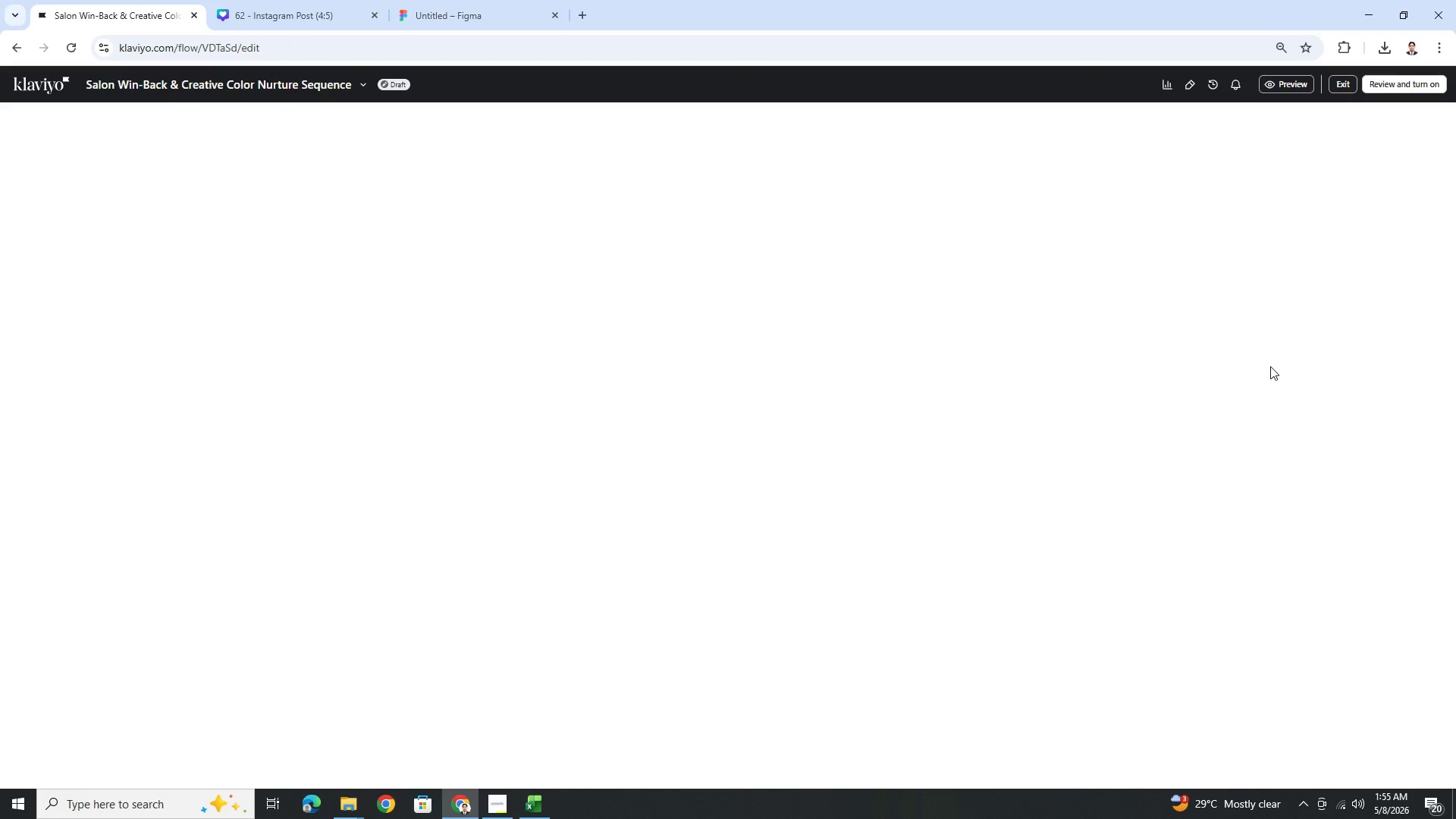 
scroll: coordinate [1255, 391], scroll_direction: down, amount: 22.0
 